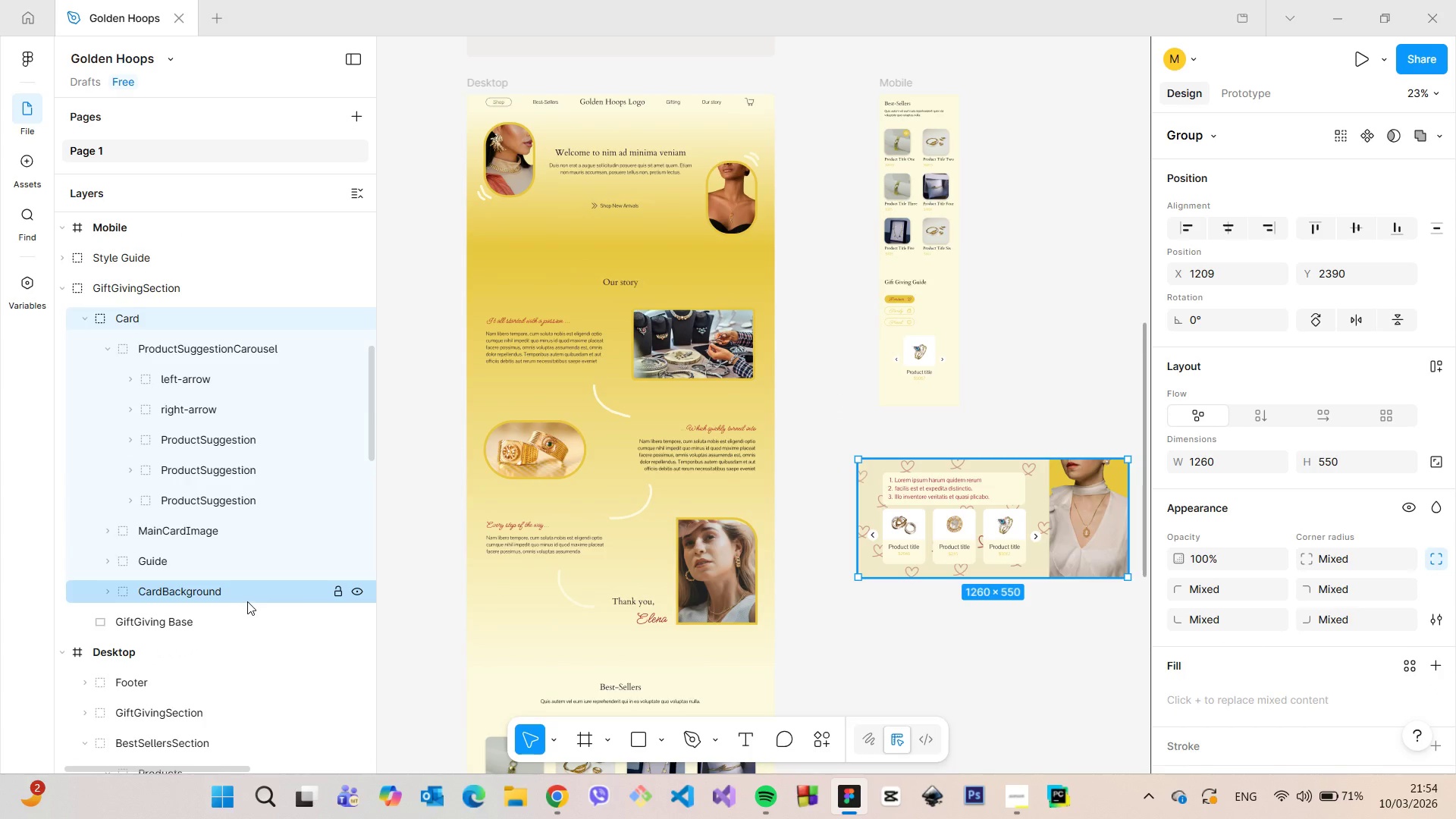 
left_click([249, 594])
 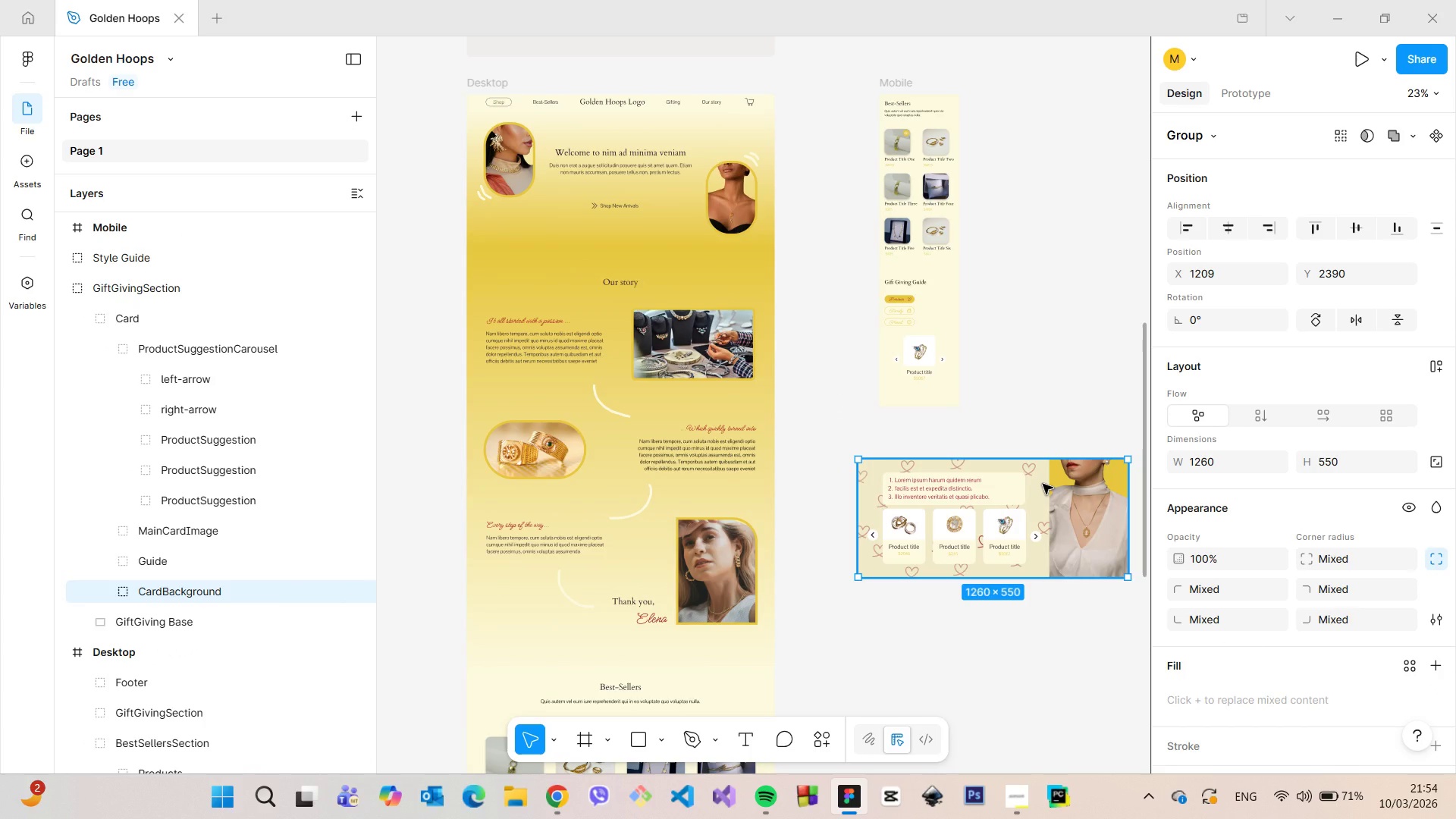 
hold_key(key=AltLeft, duration=1.51)
left_click_drag(start_coordinate=[1043, 484], to_coordinate=[1009, 337])
 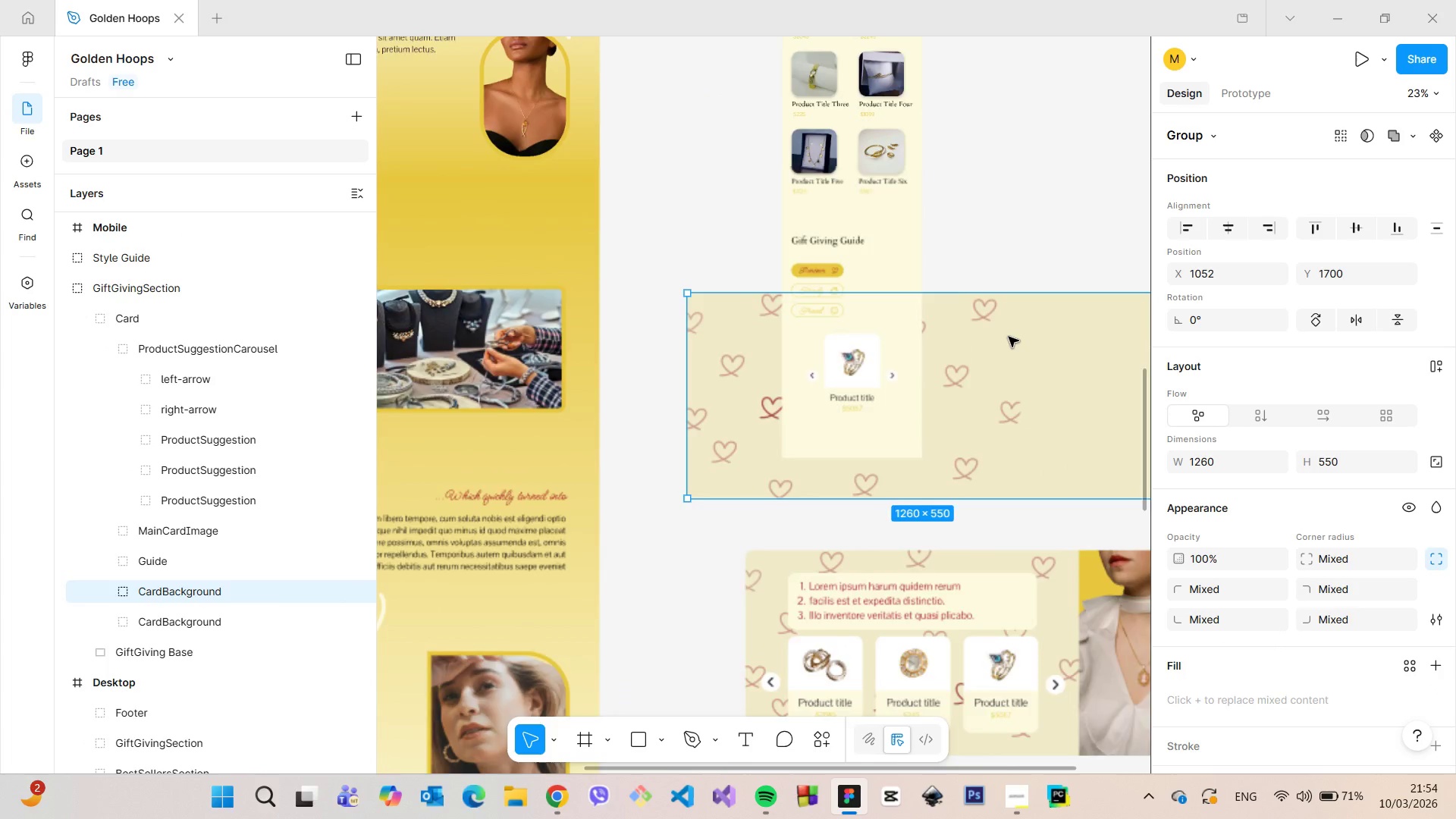 
key(Alt+AltLeft)
 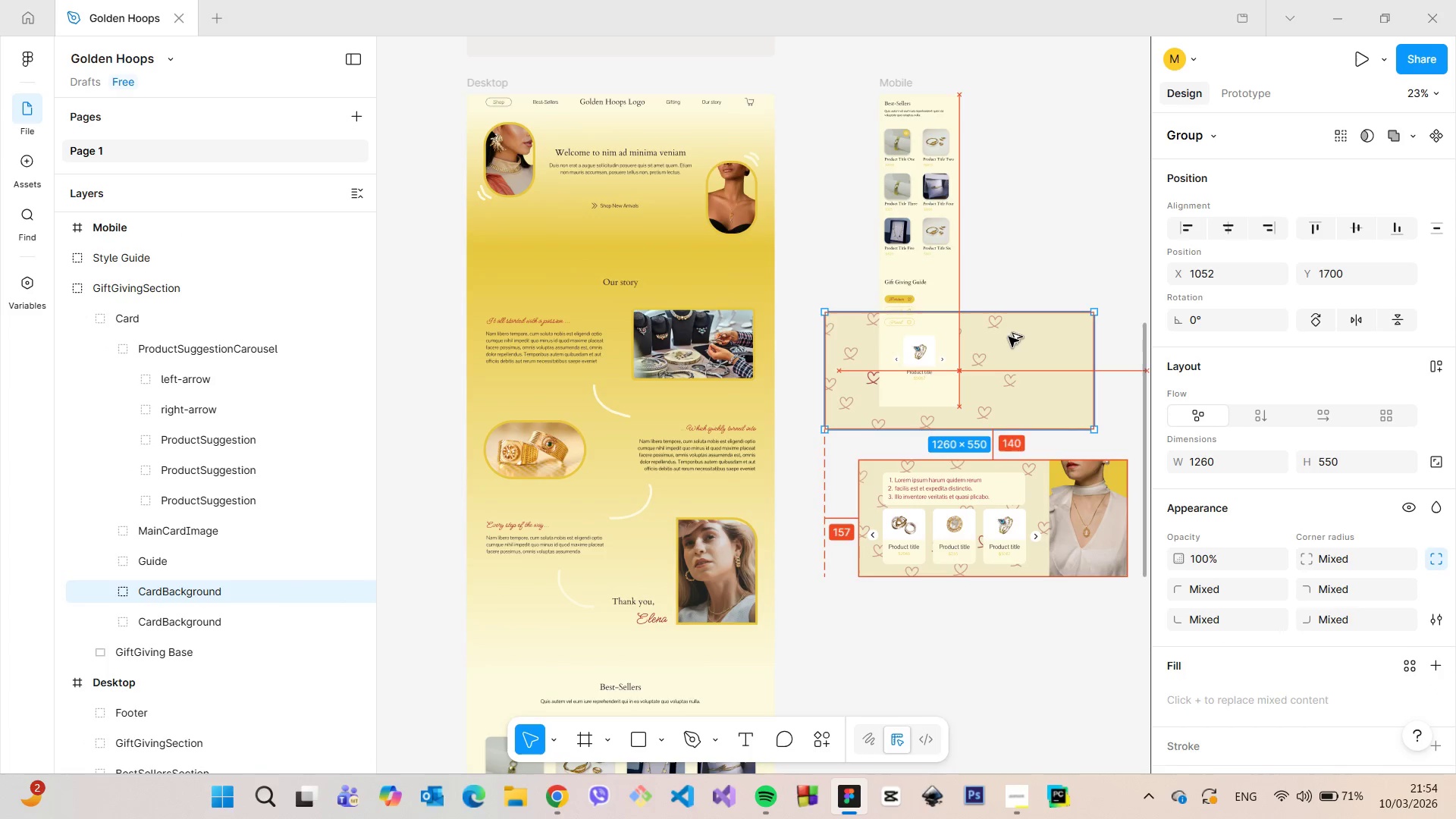 
key(Alt+AltLeft)
 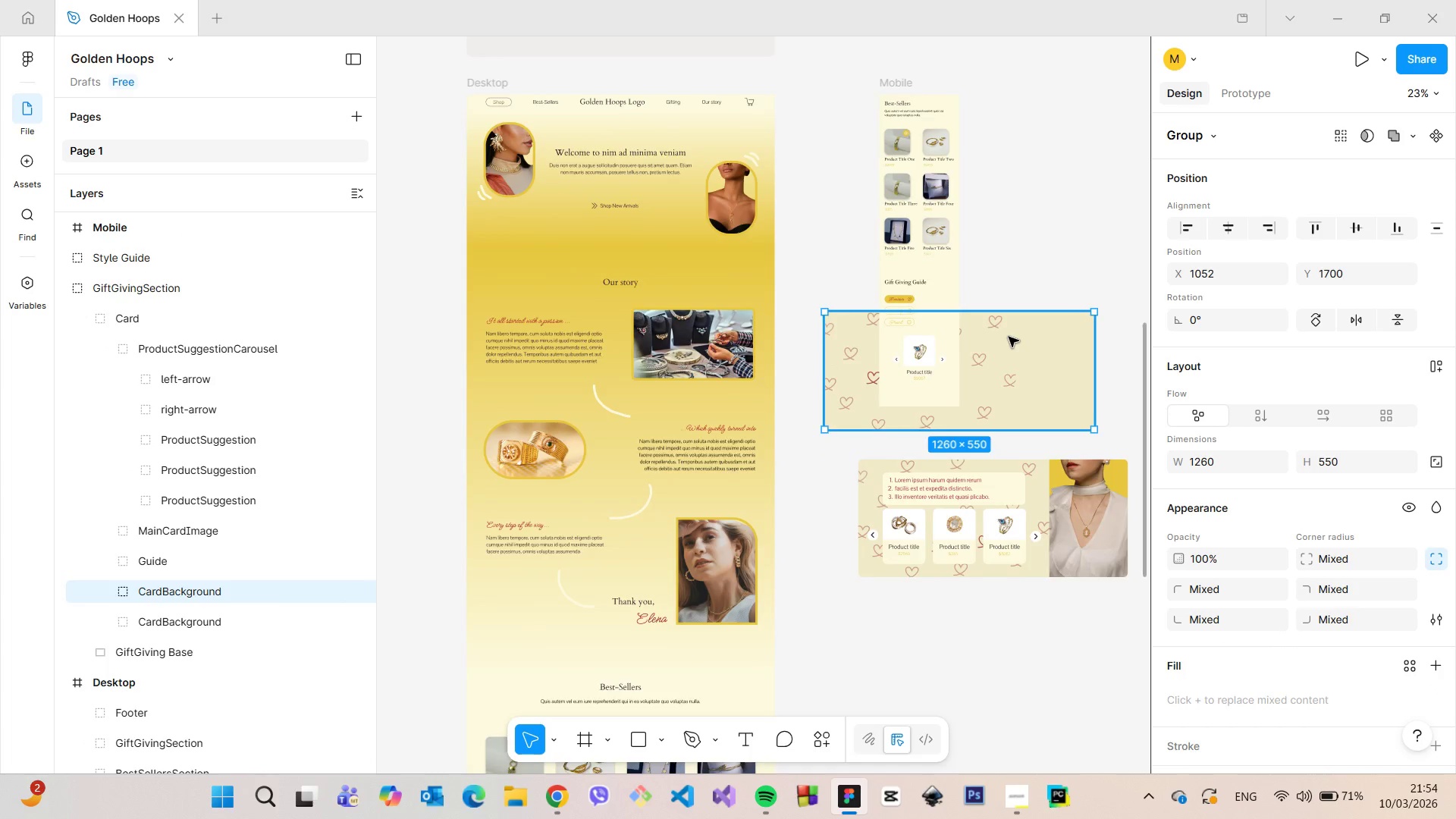 
scroll: coordinate [1009, 337], scroll_direction: up, amount: 5.0
 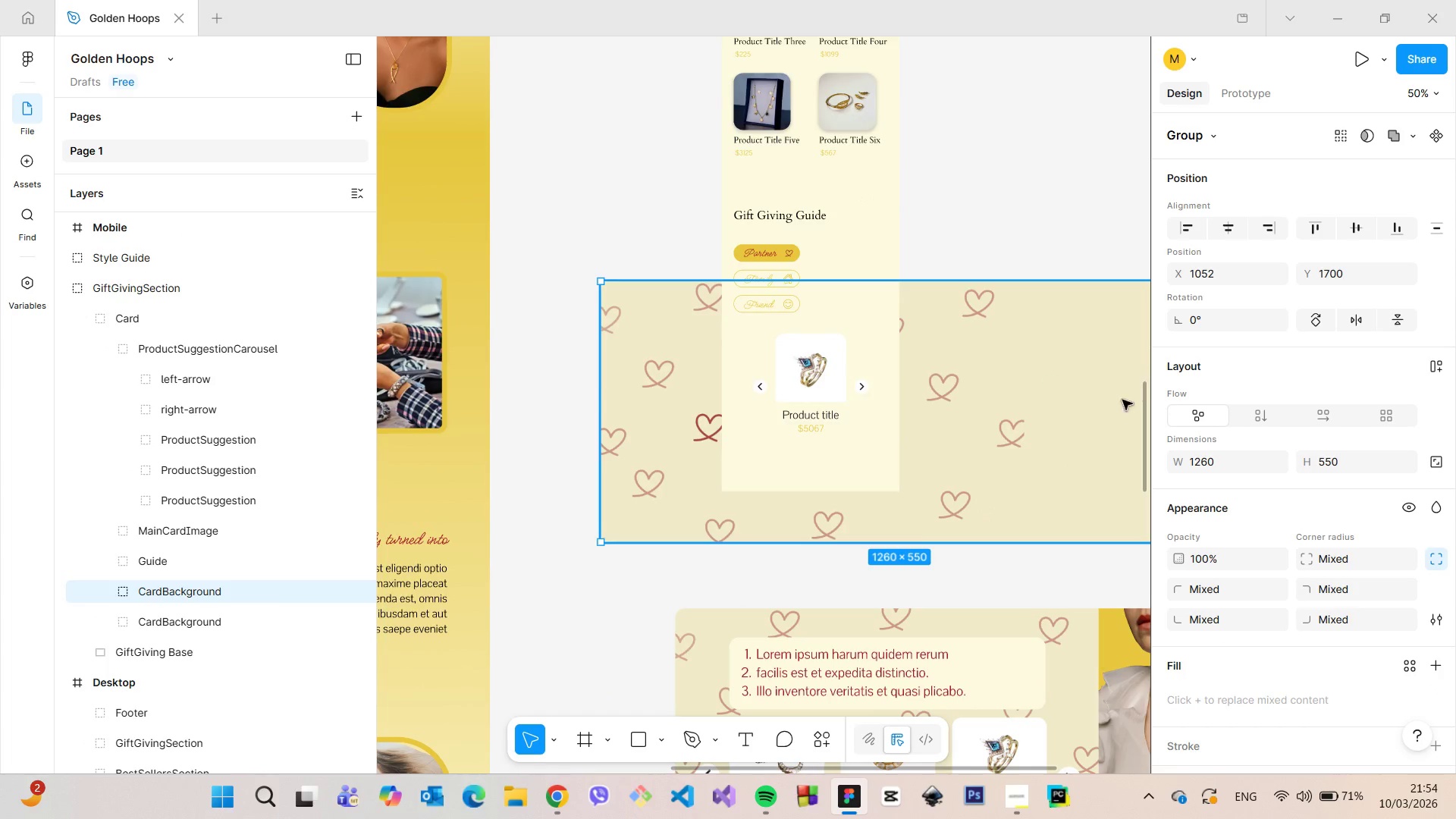 
scroll: coordinate [1082, 395], scroll_direction: down, amount: 6.0
 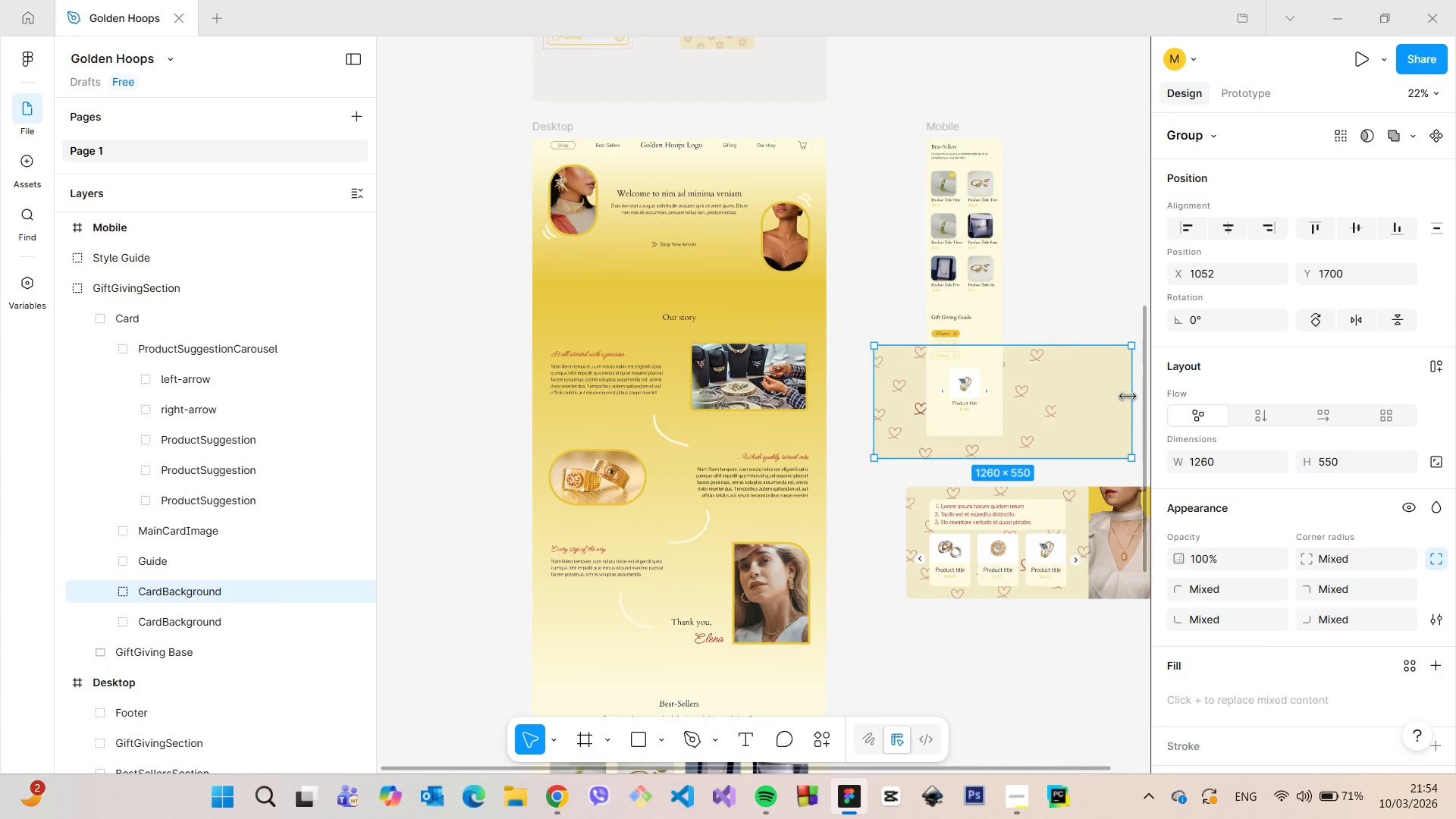 
hold_key(key=ControlLeft, duration=1.51)
left_click_drag(start_coordinate=[1128, 397], to_coordinate=[1138, 394])
 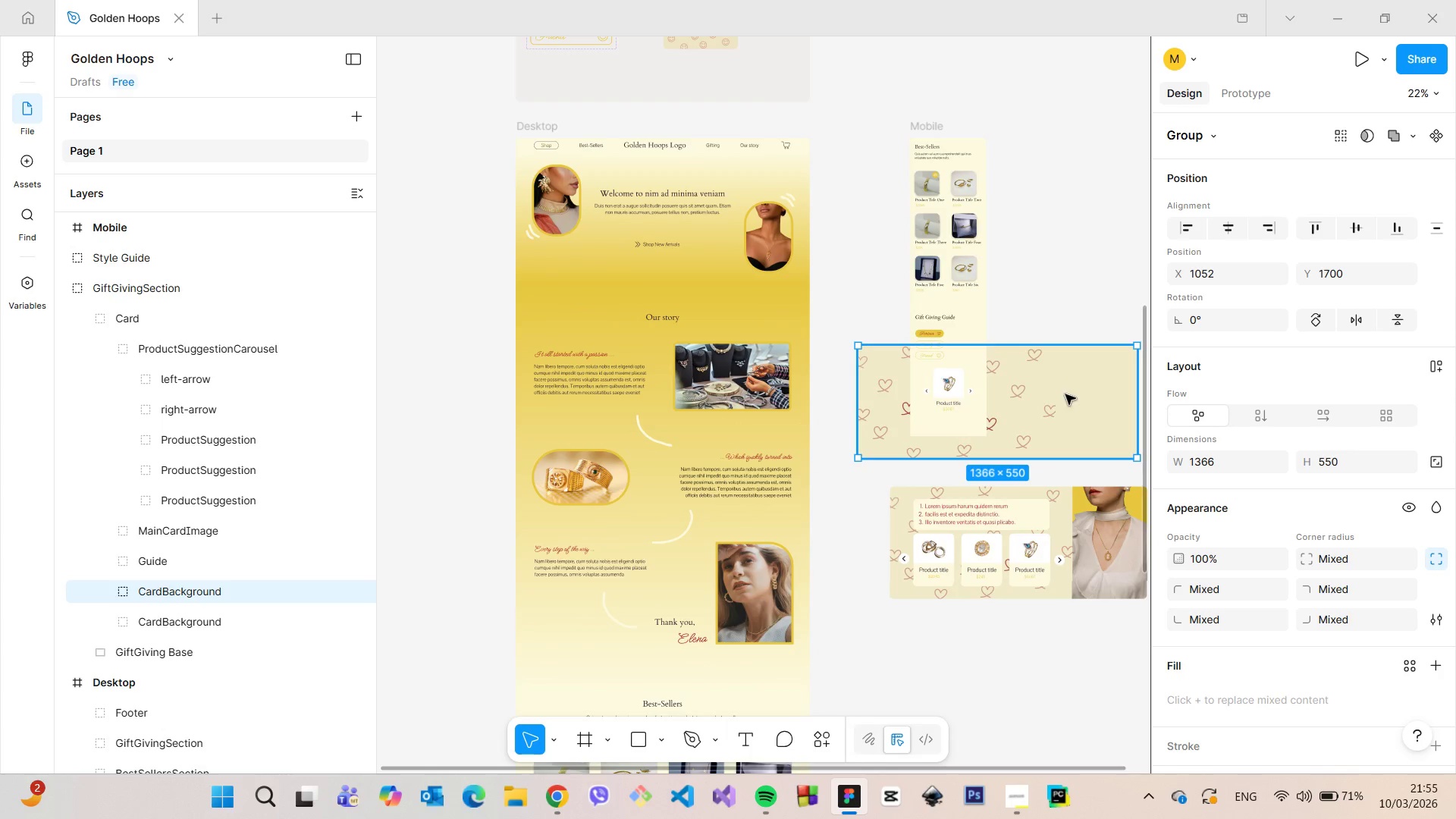 
hold_key(key=ControlLeft, duration=1.09)
 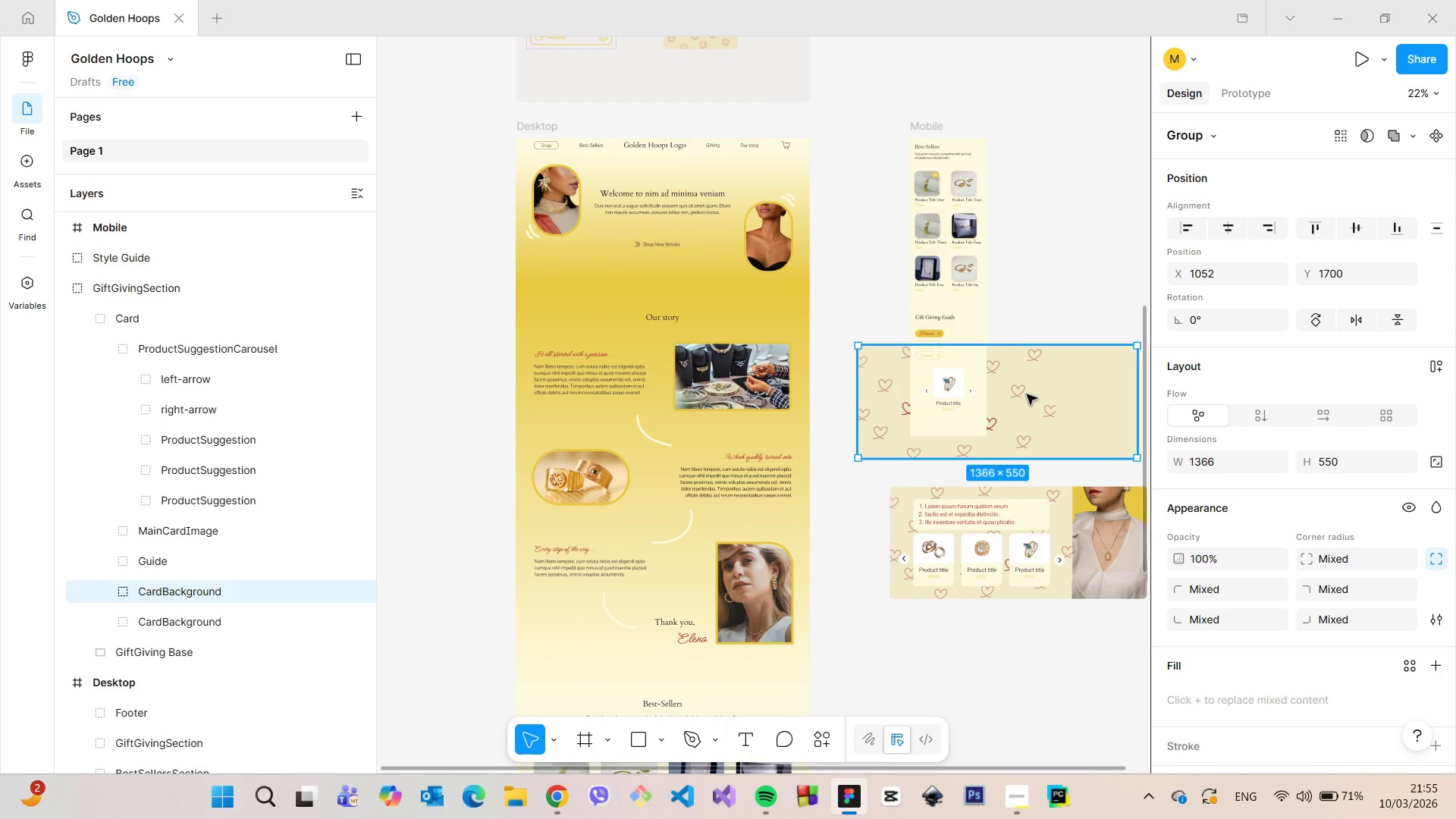 
double_click([1027, 394])
 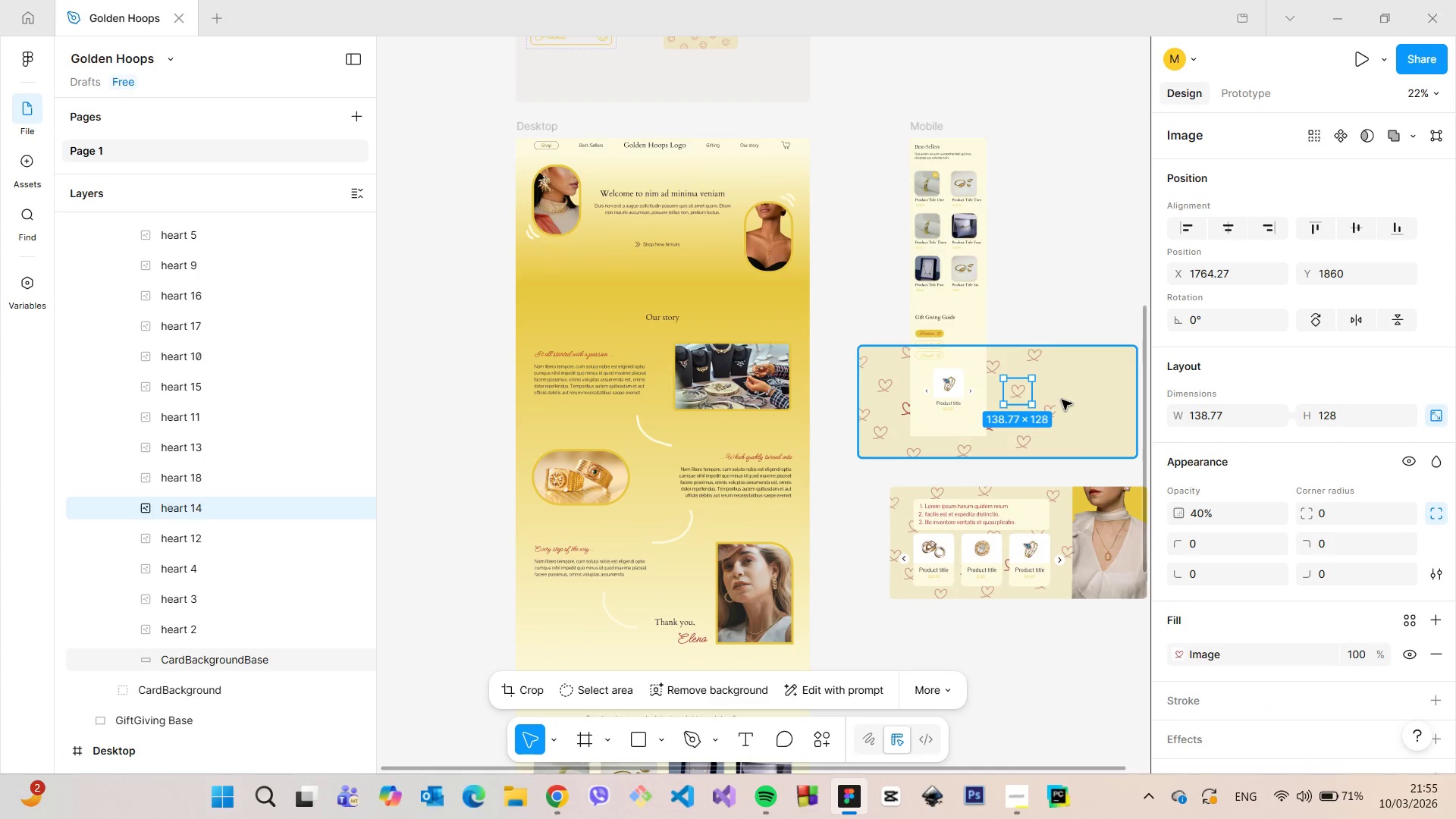 
left_click([1062, 399])
 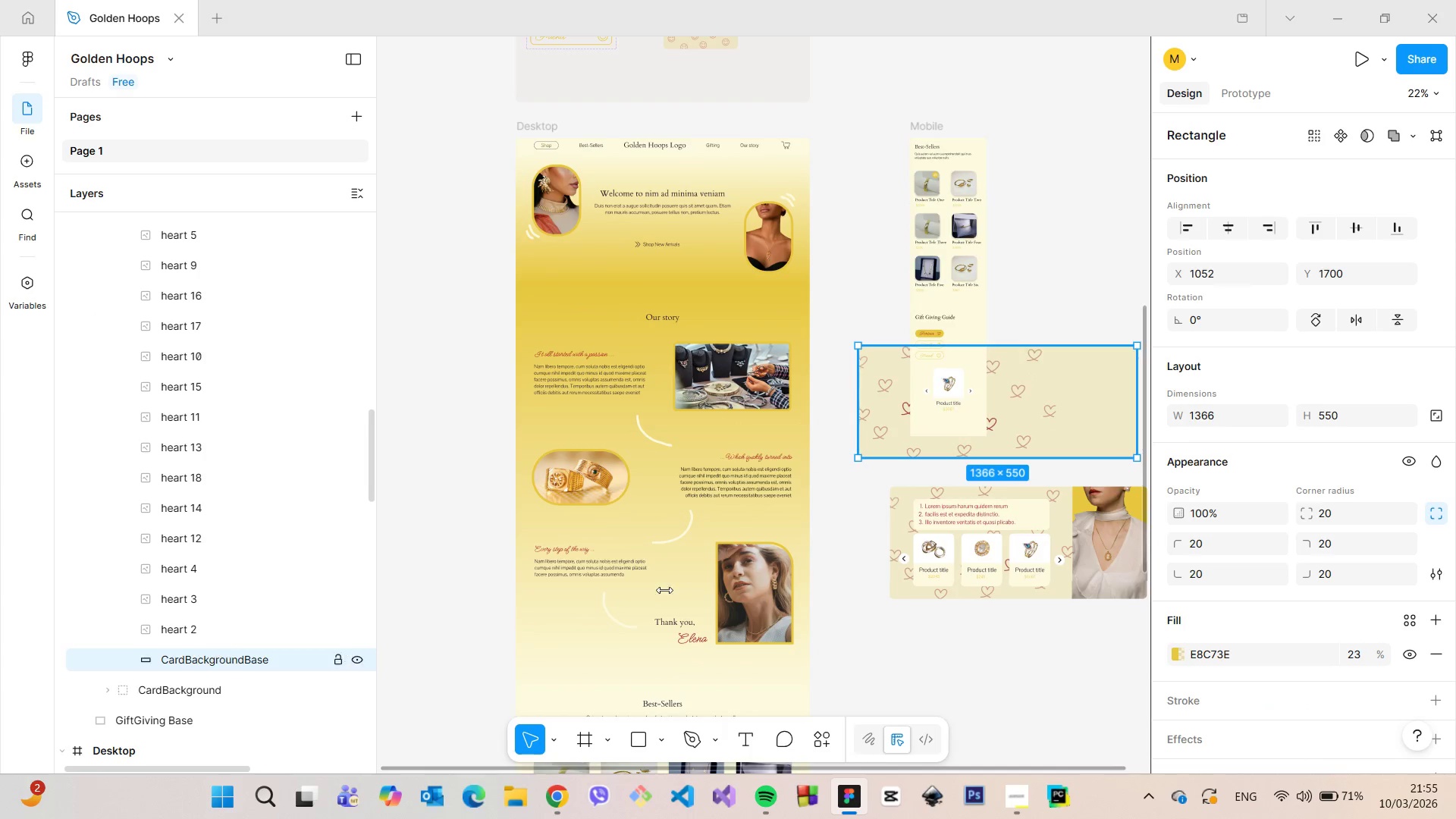 
left_click_drag(start_coordinate=[1134, 419], to_coordinate=[1059, 422])
 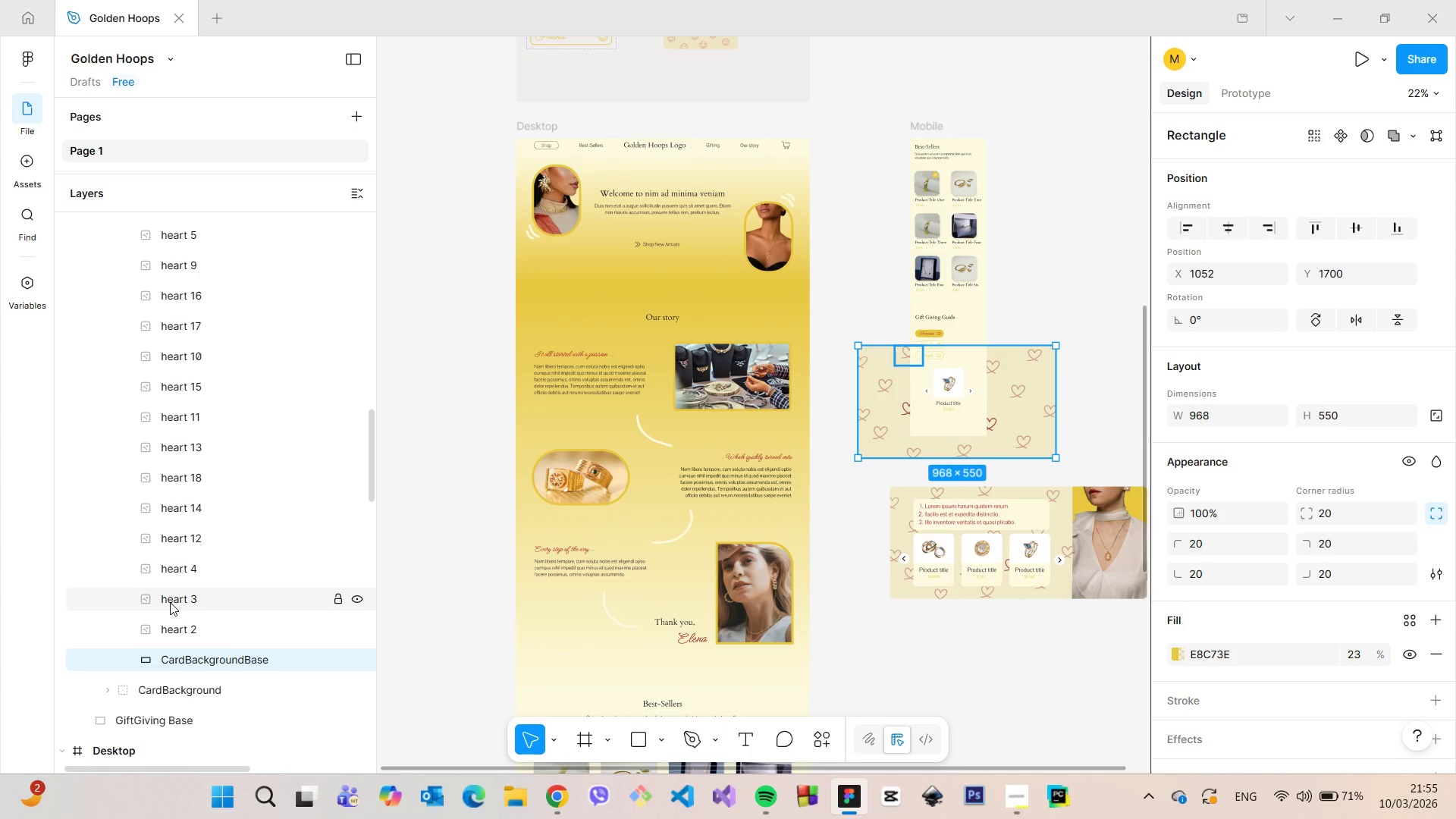 
scroll: coordinate [196, 576], scroll_direction: up, amount: 4.0
 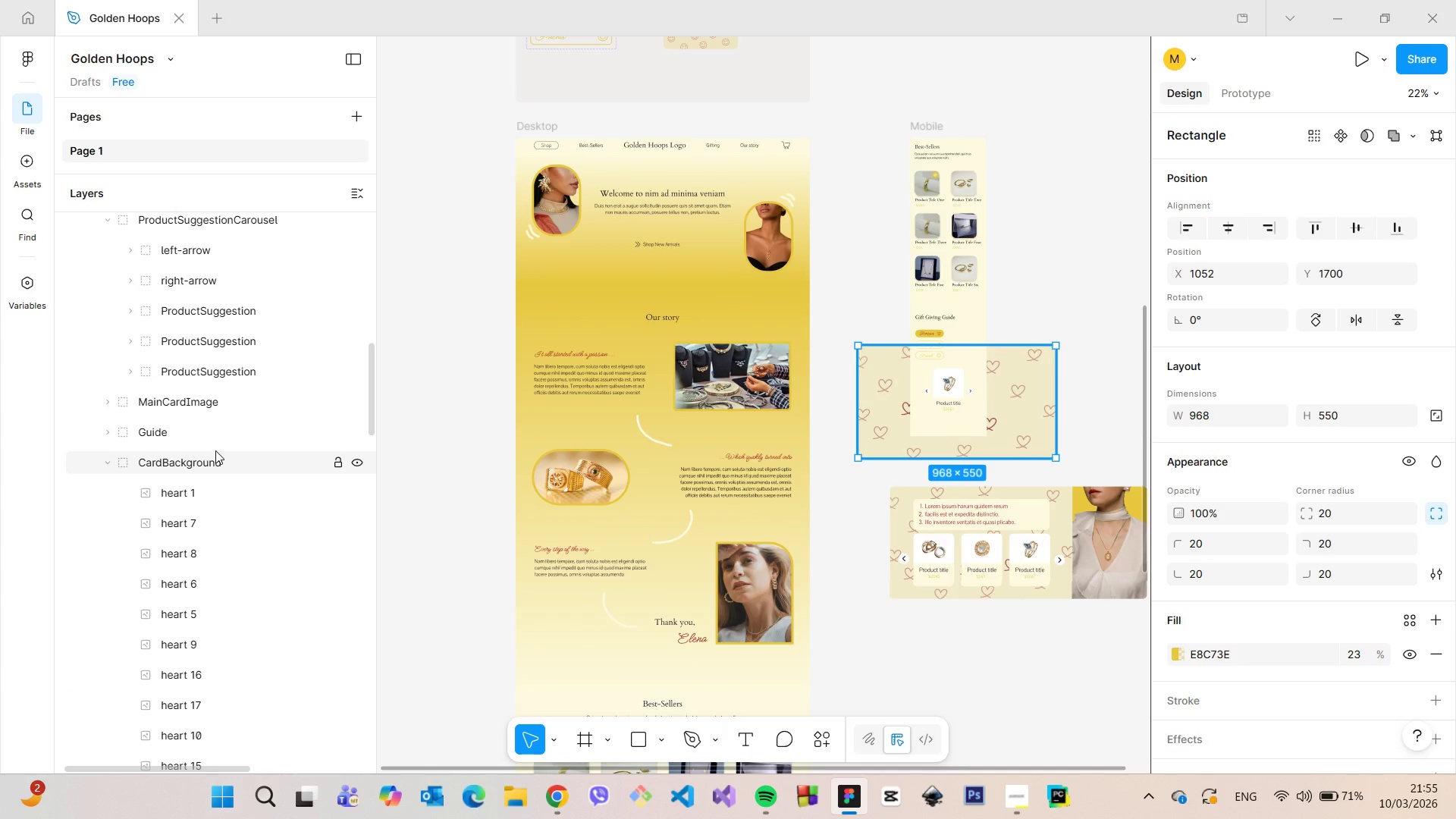 
left_click([215, 450])
 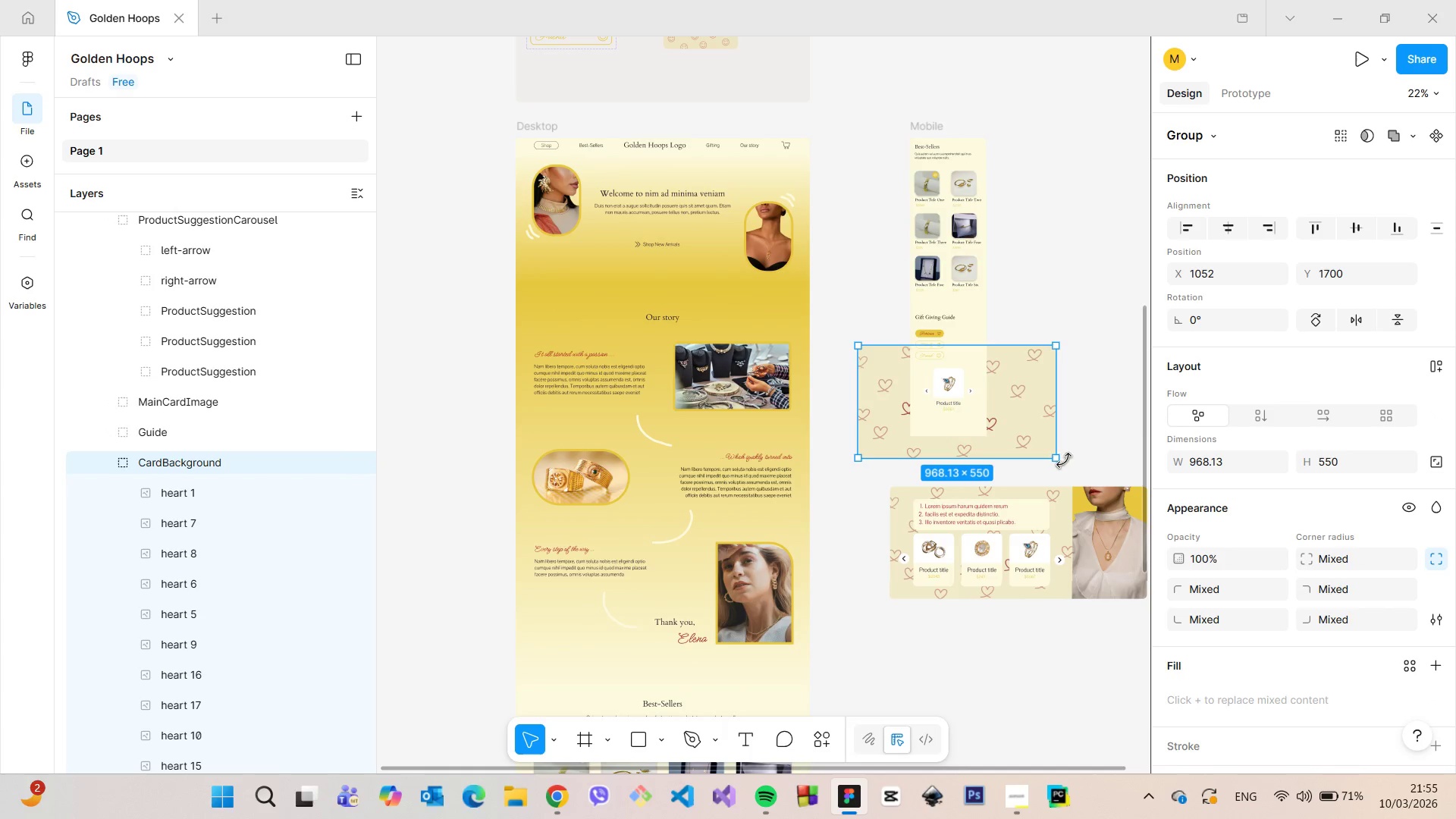 
left_click_drag(start_coordinate=[1060, 458], to_coordinate=[943, 407])
 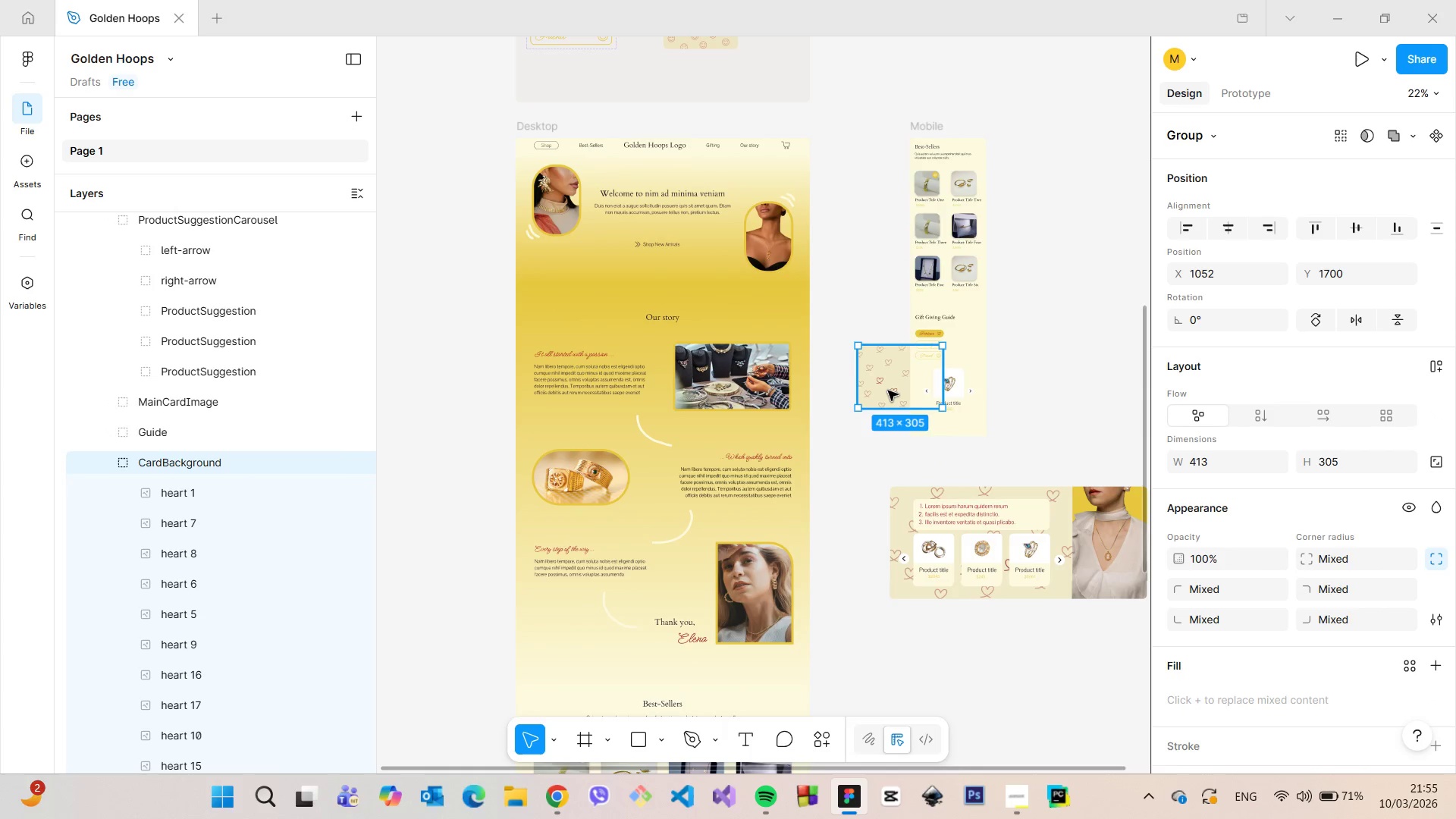 
left_click_drag(start_coordinate=[887, 391], to_coordinate=[932, 401])
 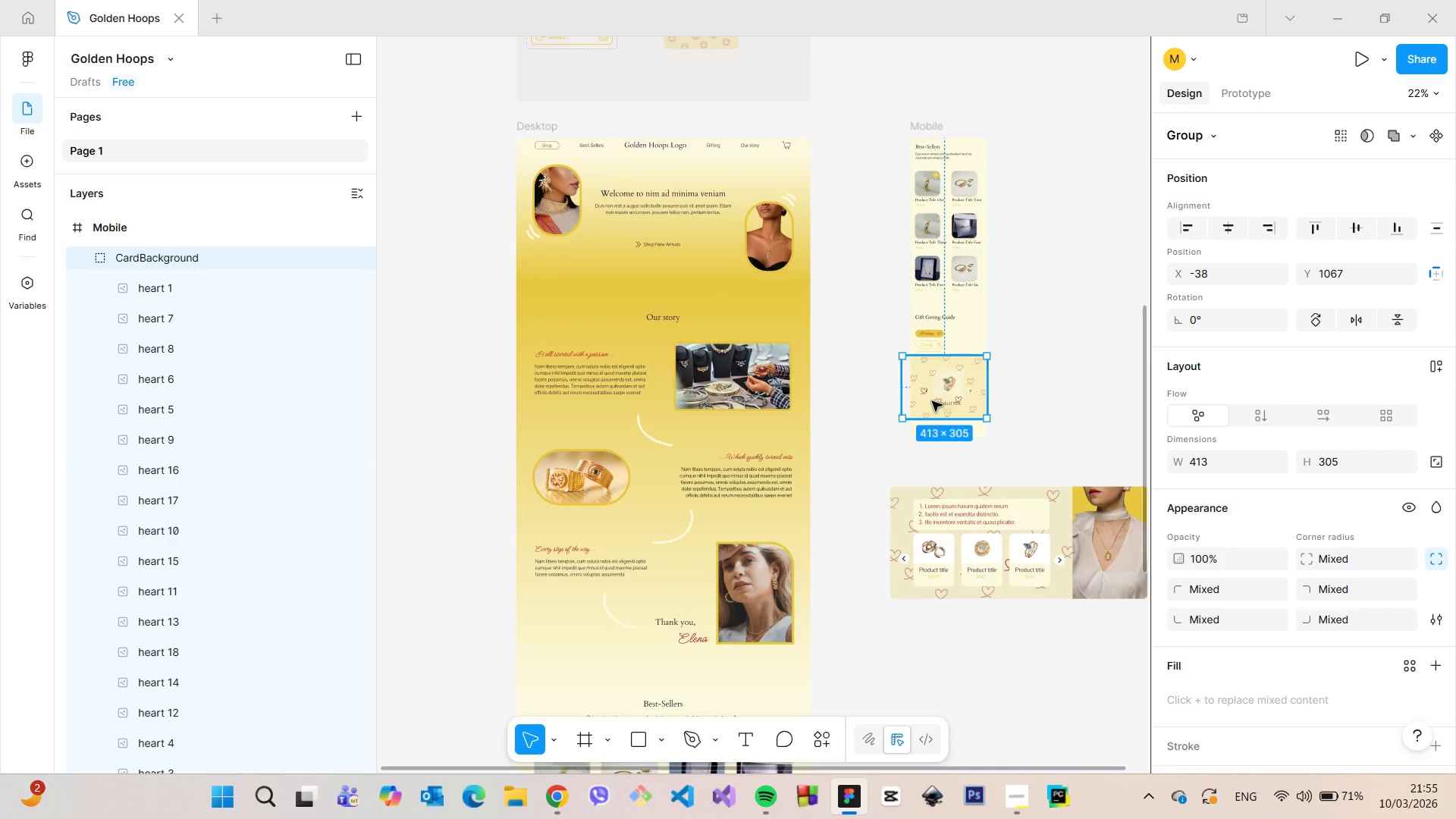 
scroll: coordinate [935, 401], scroll_direction: up, amount: 11.0
 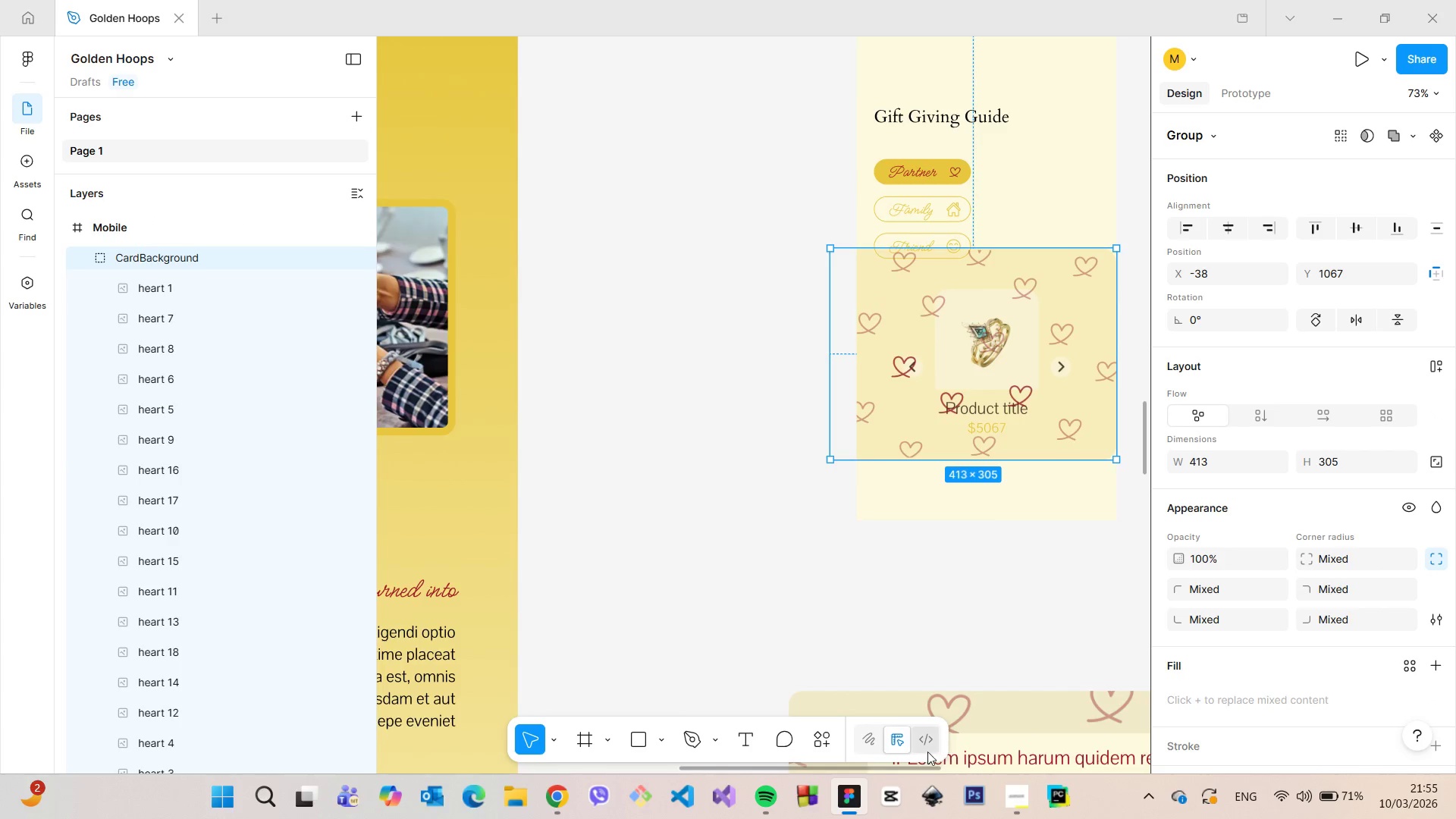 
left_click_drag(start_coordinate=[915, 767], to_coordinate=[947, 763])
 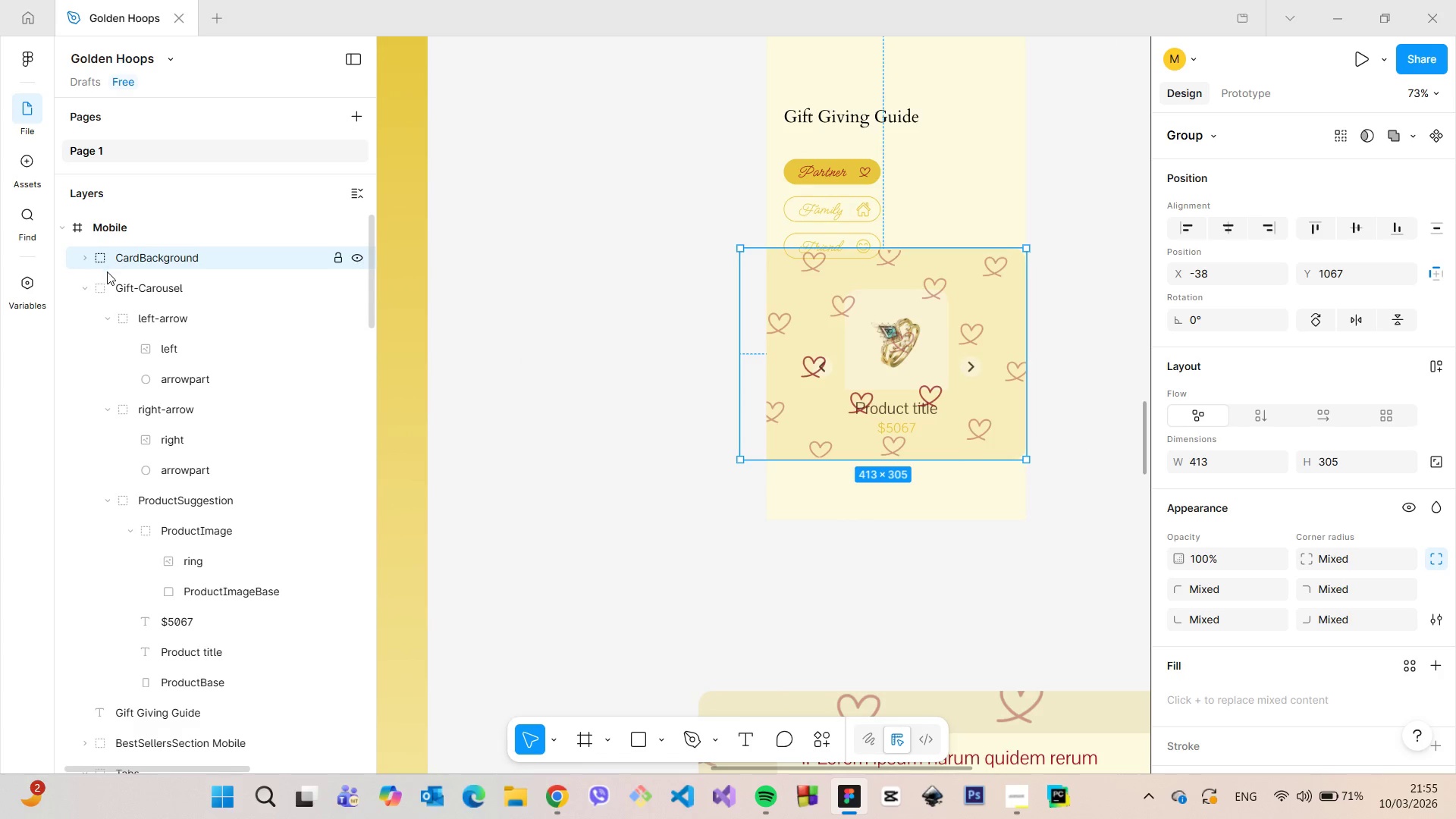 
left_click([82, 287])
 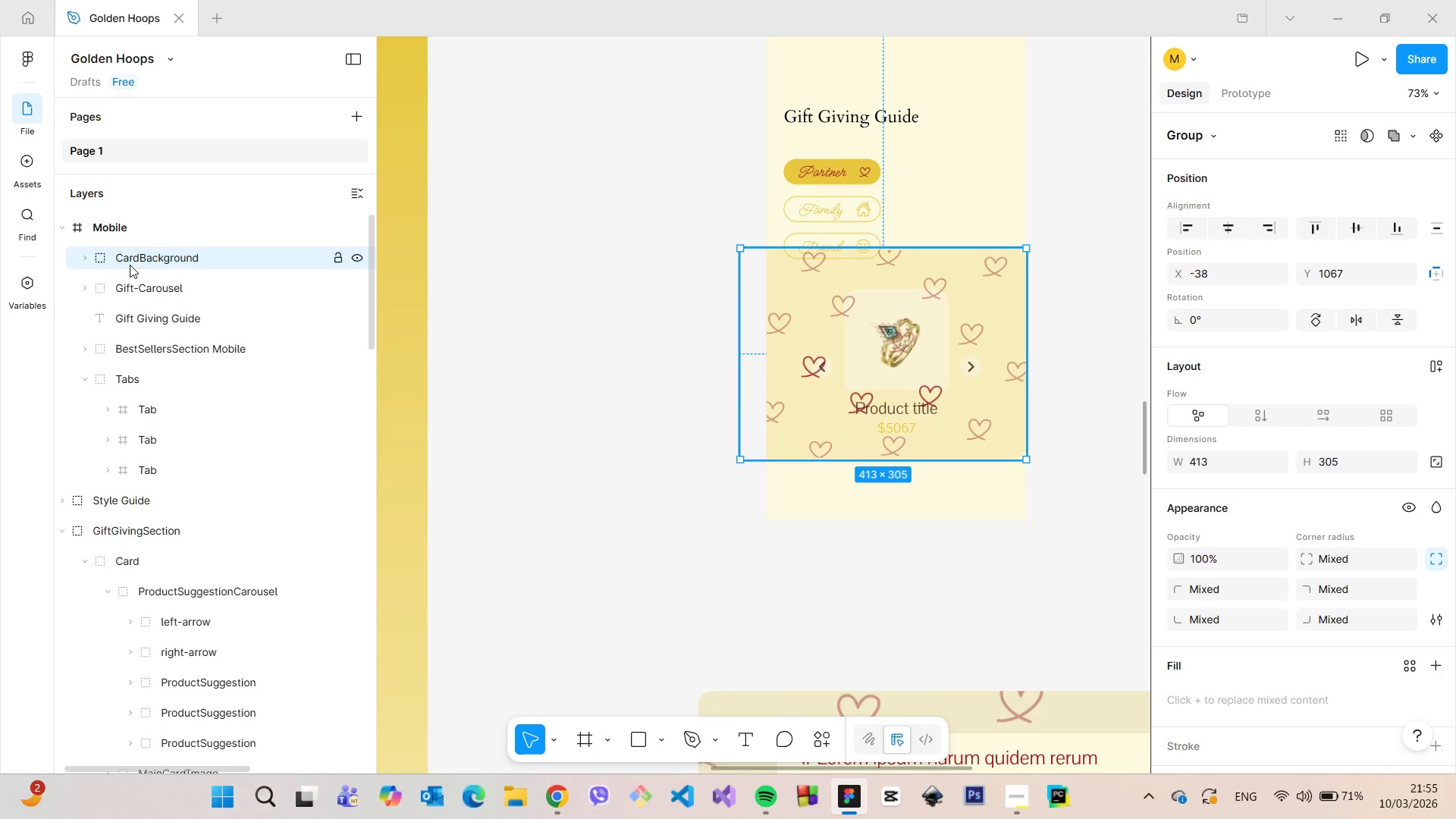 
left_click_drag(start_coordinate=[130, 262], to_coordinate=[151, 305])
 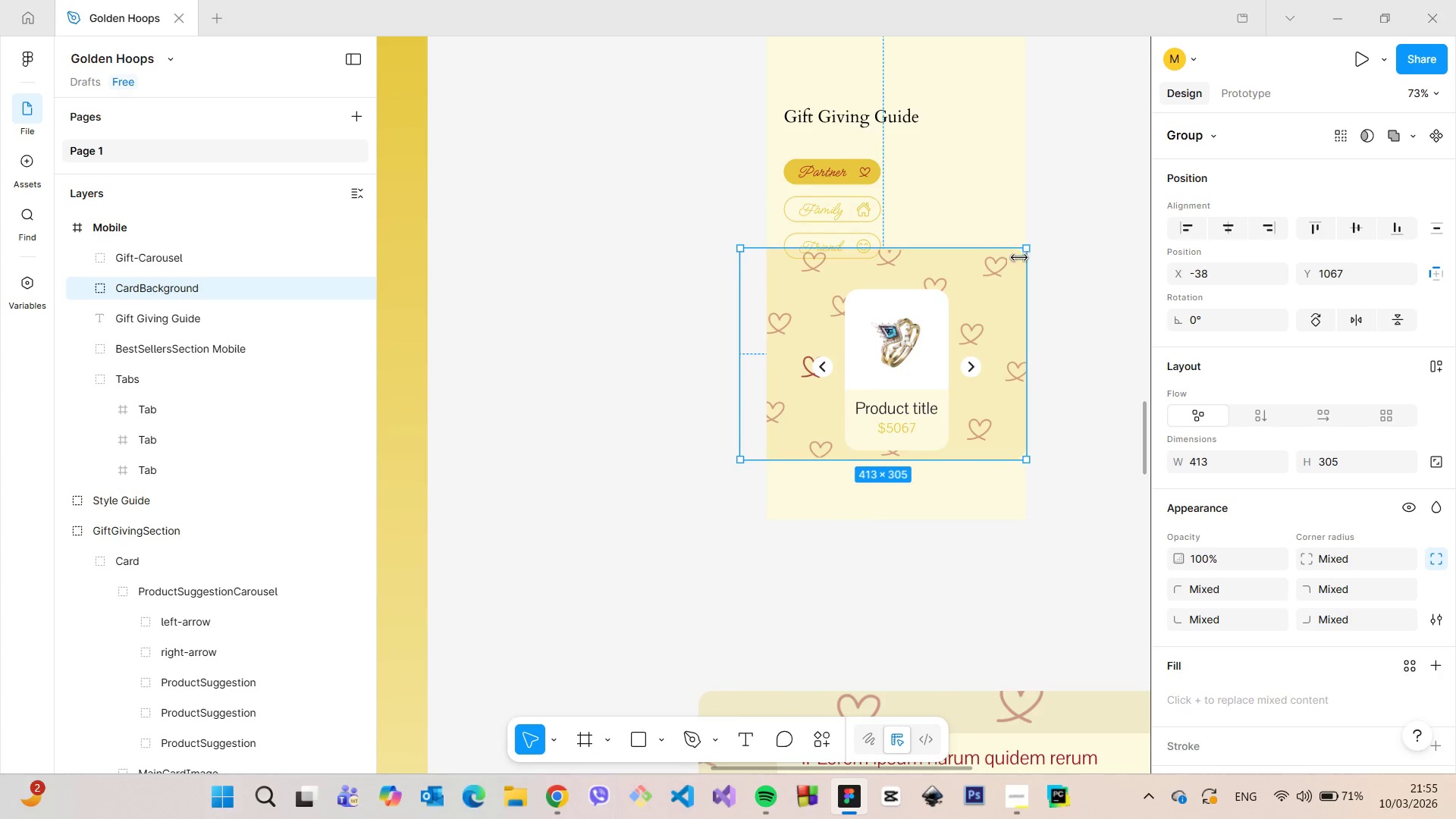 
left_click_drag(start_coordinate=[991, 277], to_coordinate=[991, 304])
 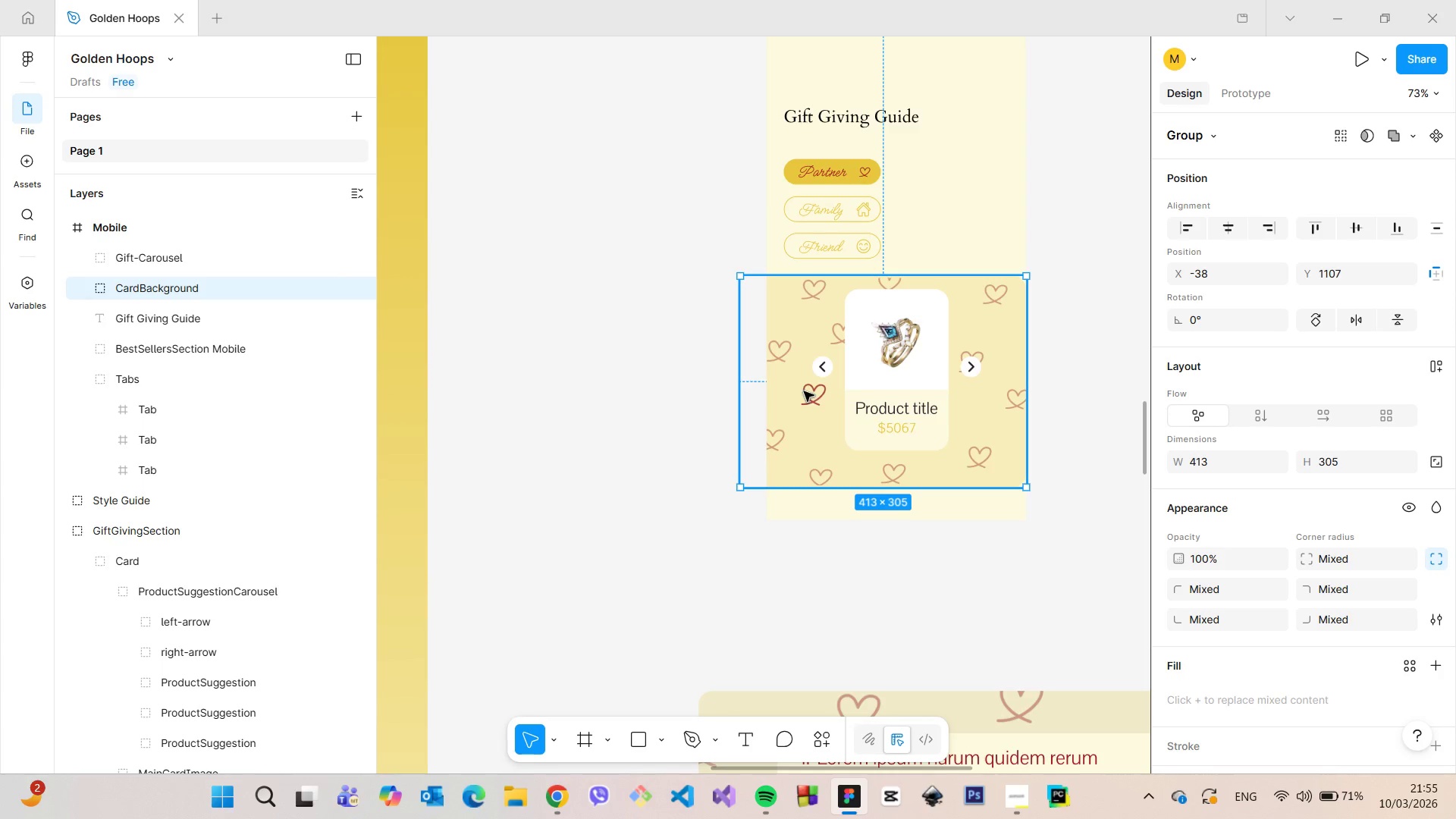 
double_click([807, 391])
 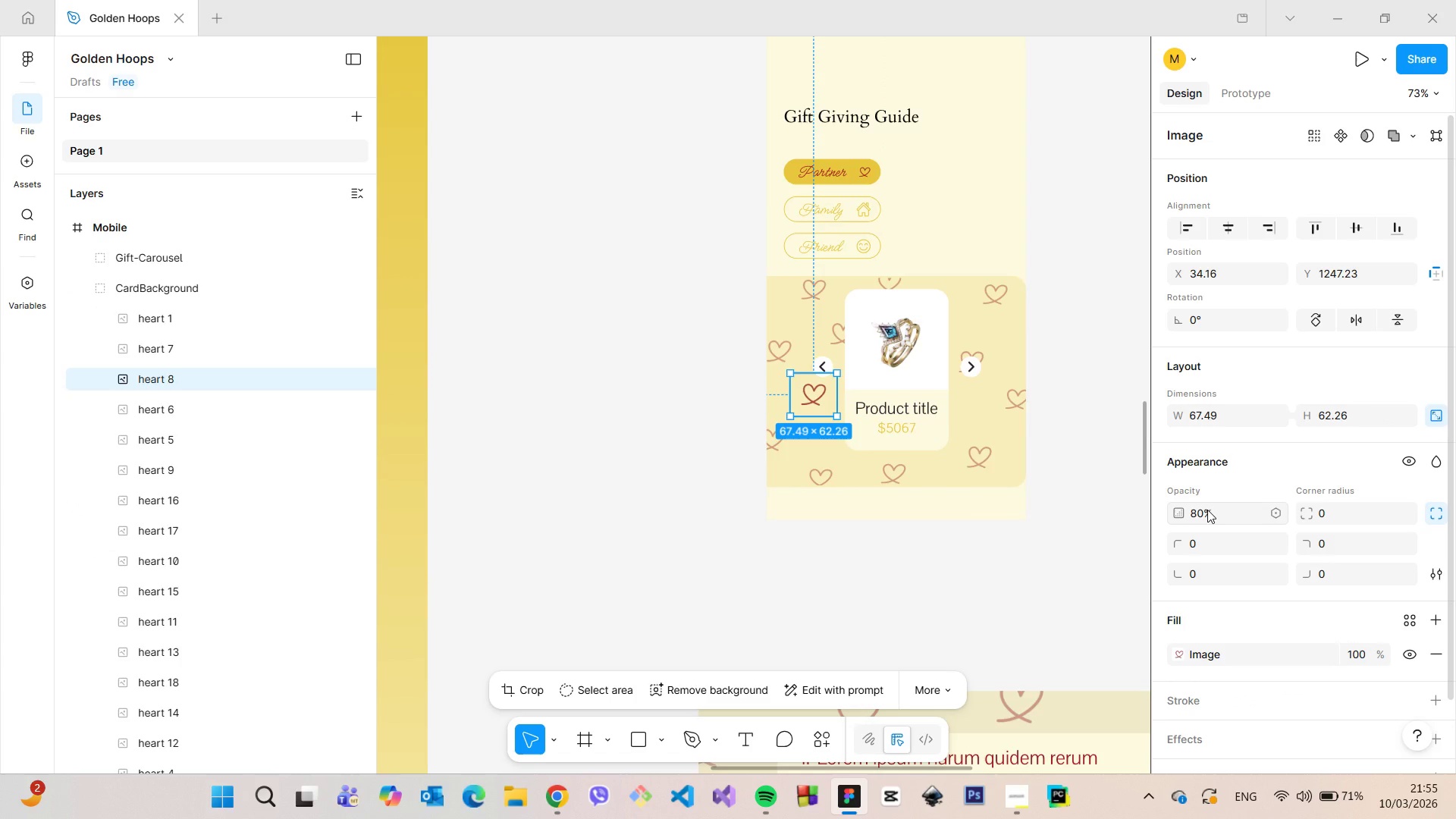 
left_click([1207, 510])
 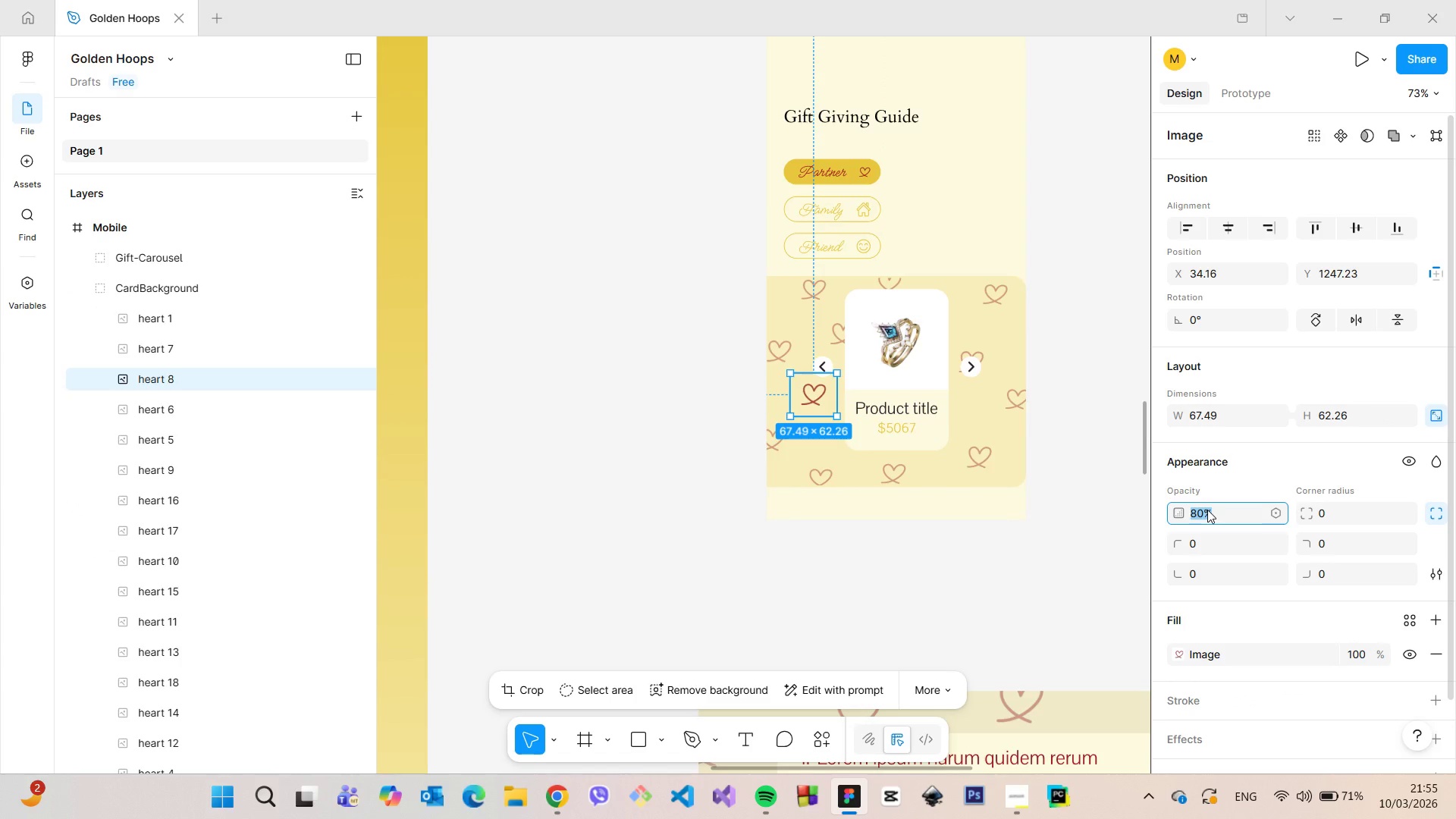 
type(40)
 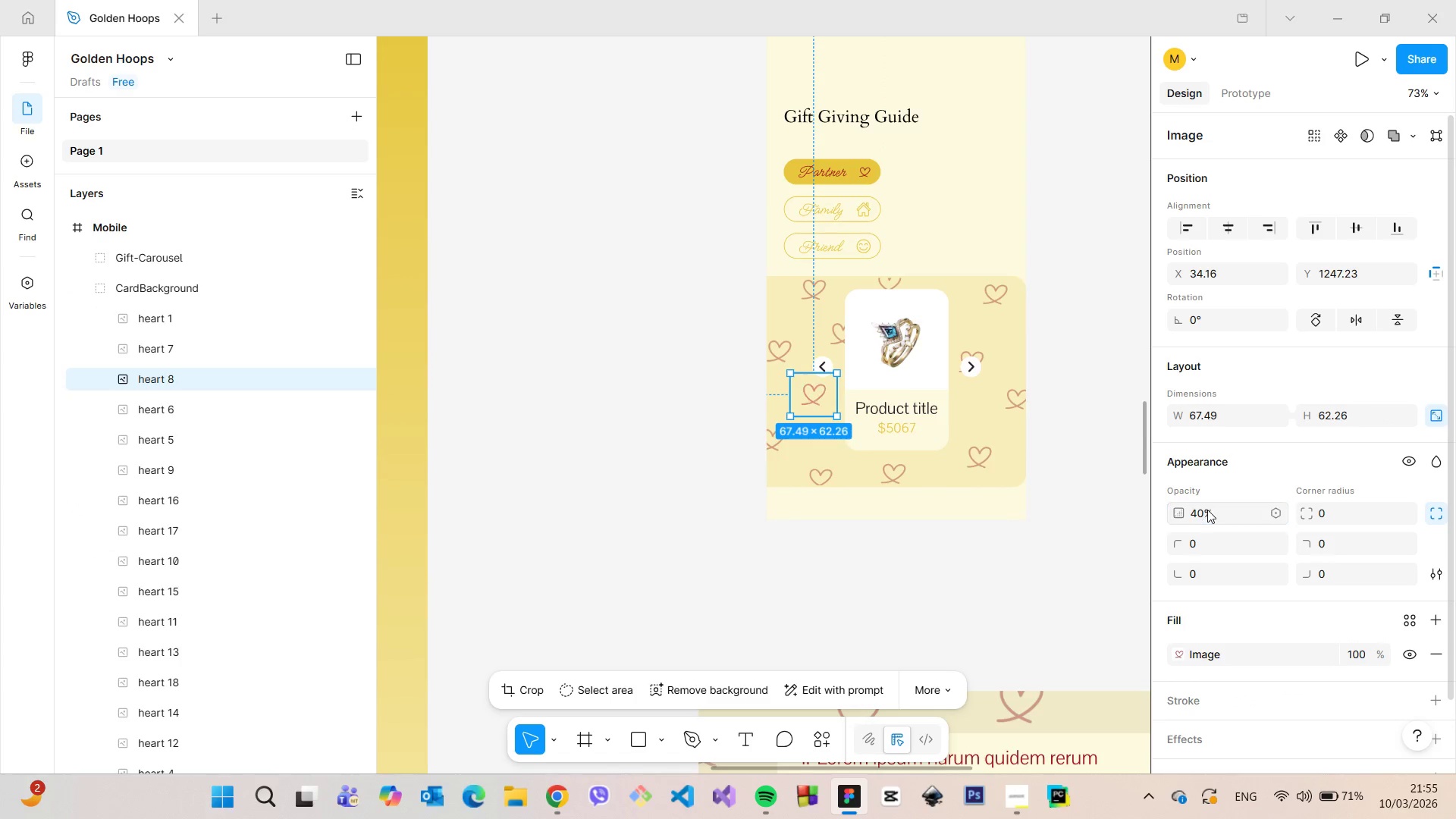 
key(Enter)
 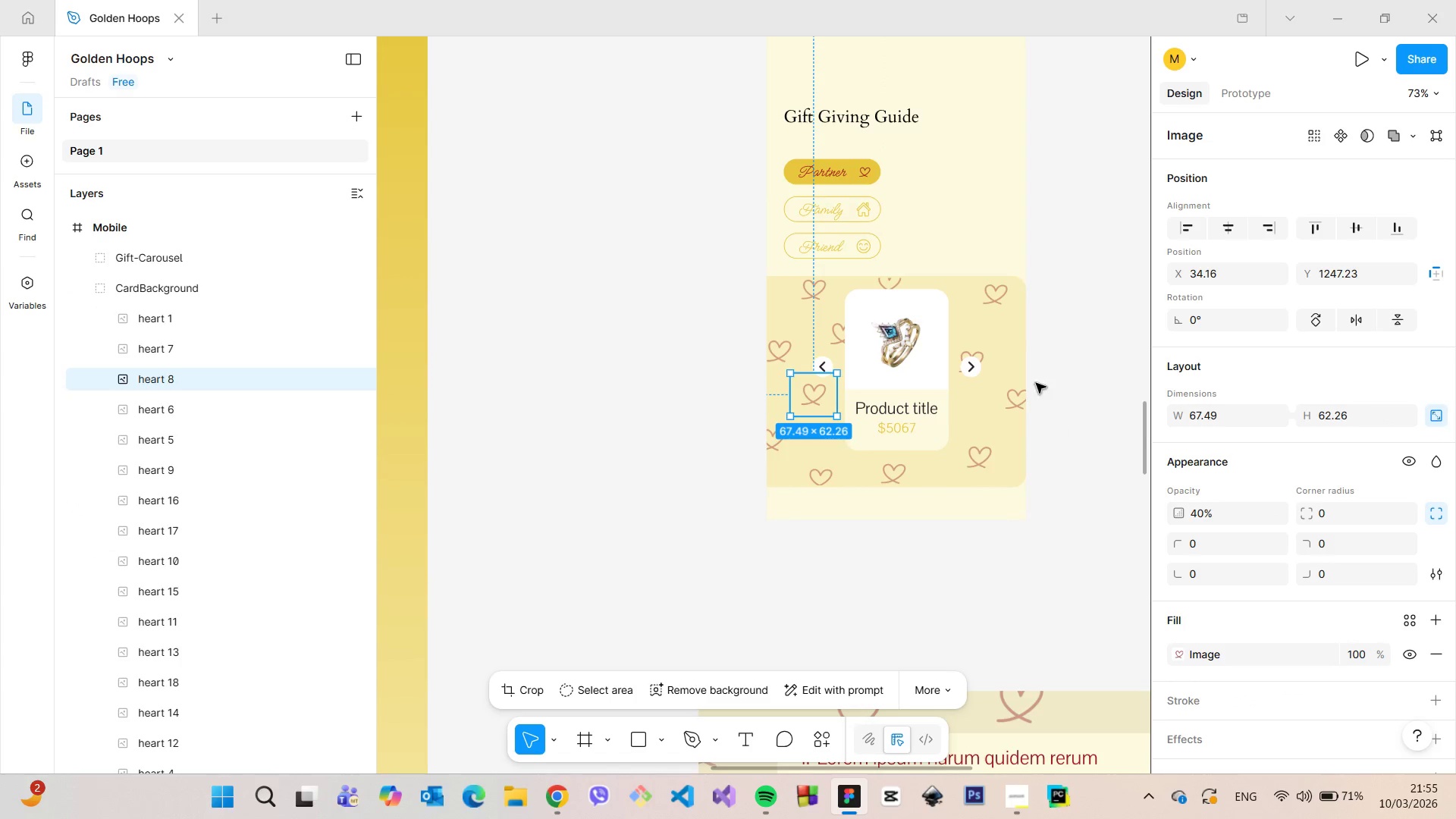 
left_click([1007, 322])
 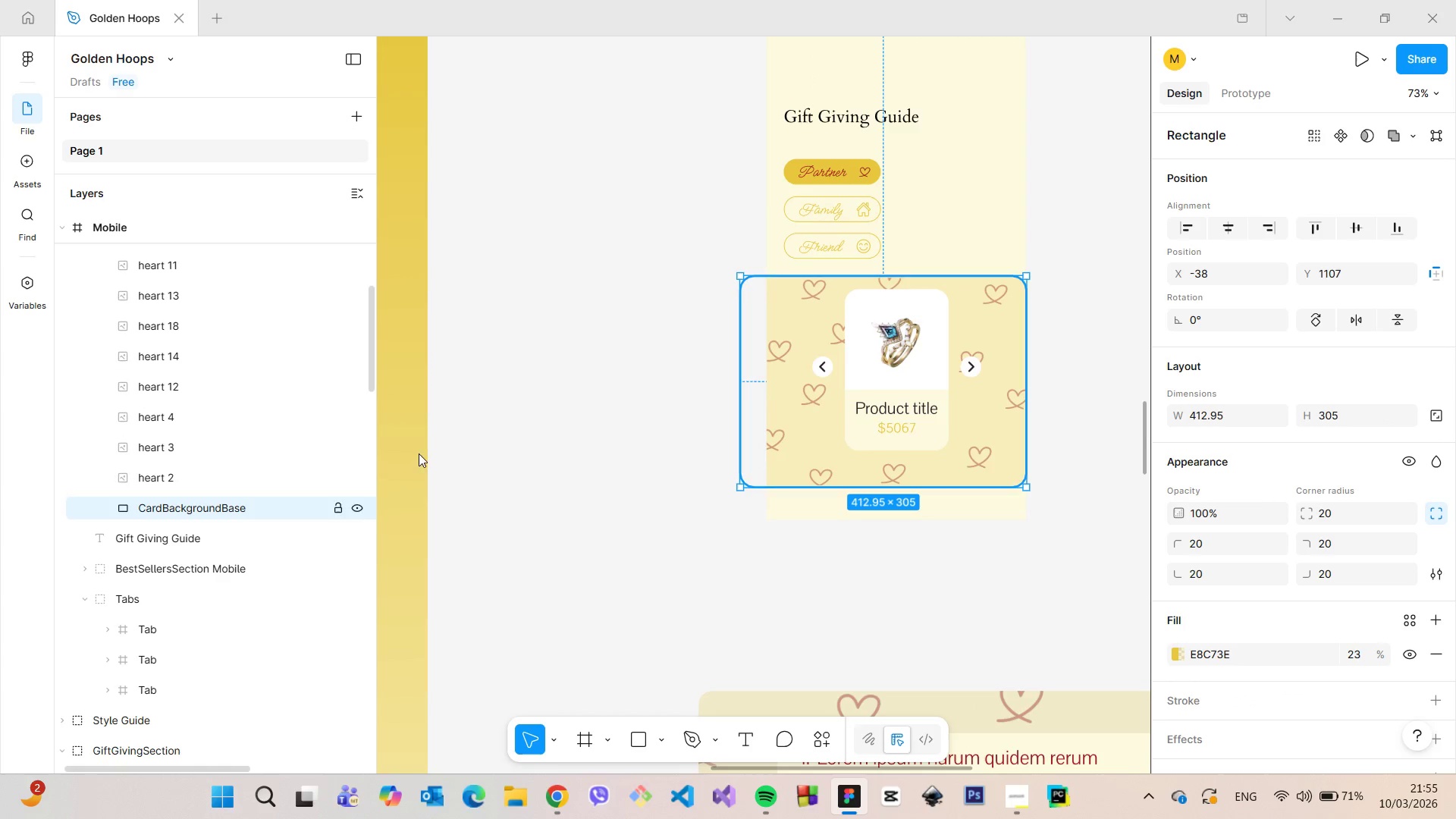 
left_click_drag(start_coordinate=[743, 388], to_coordinate=[765, 388])
 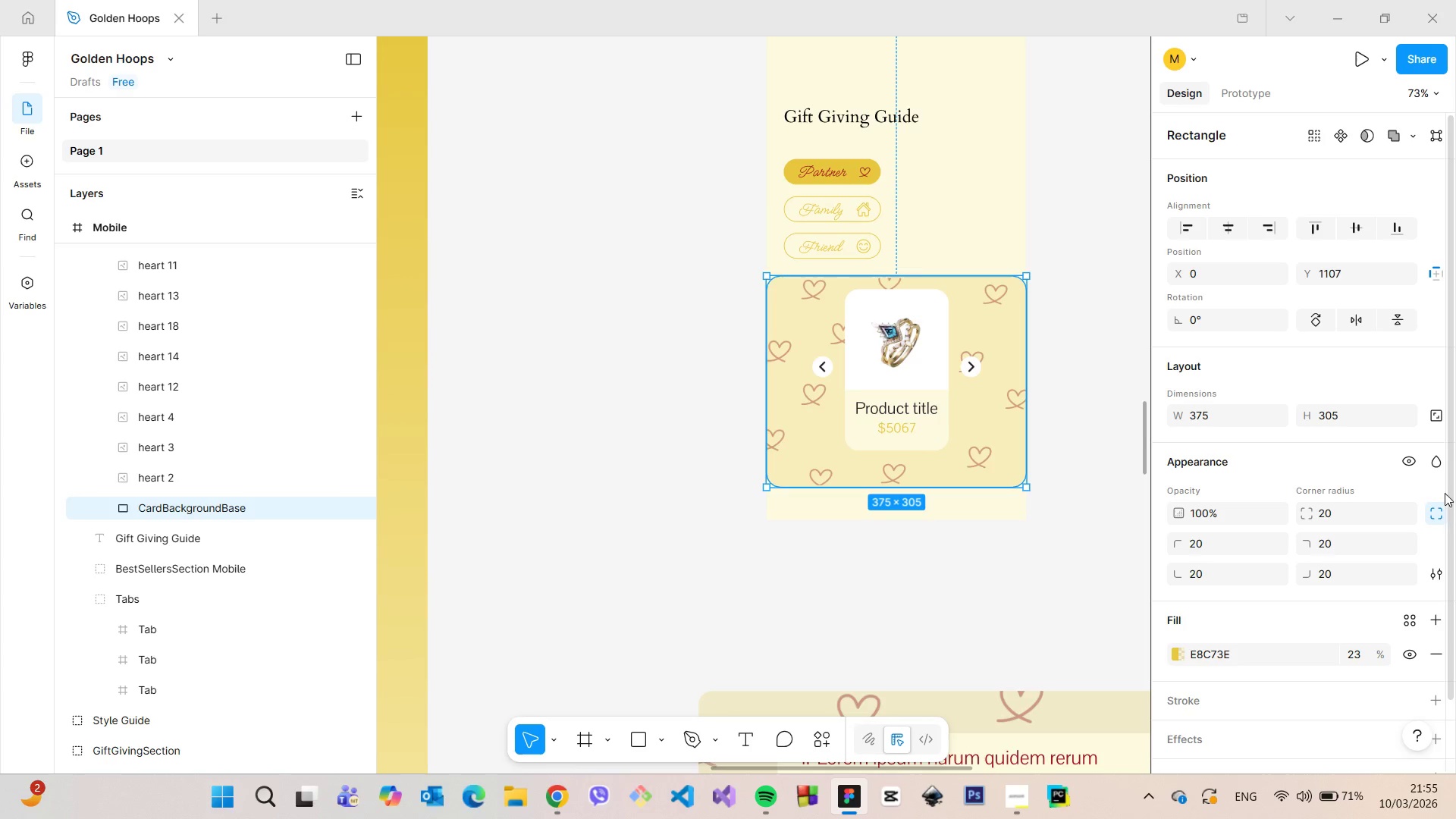 
left_click([1433, 511])
 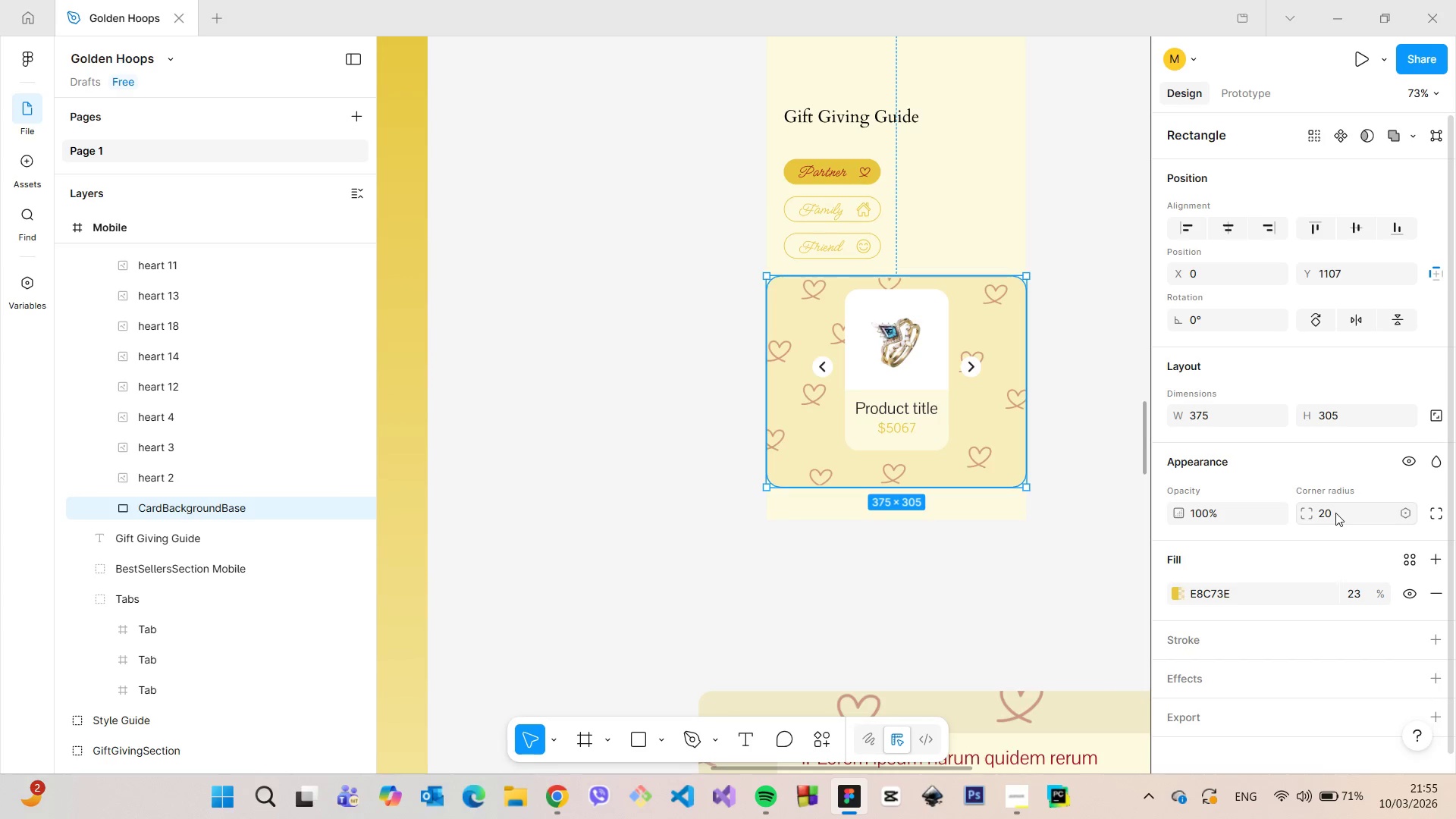 
left_click([1335, 513])
 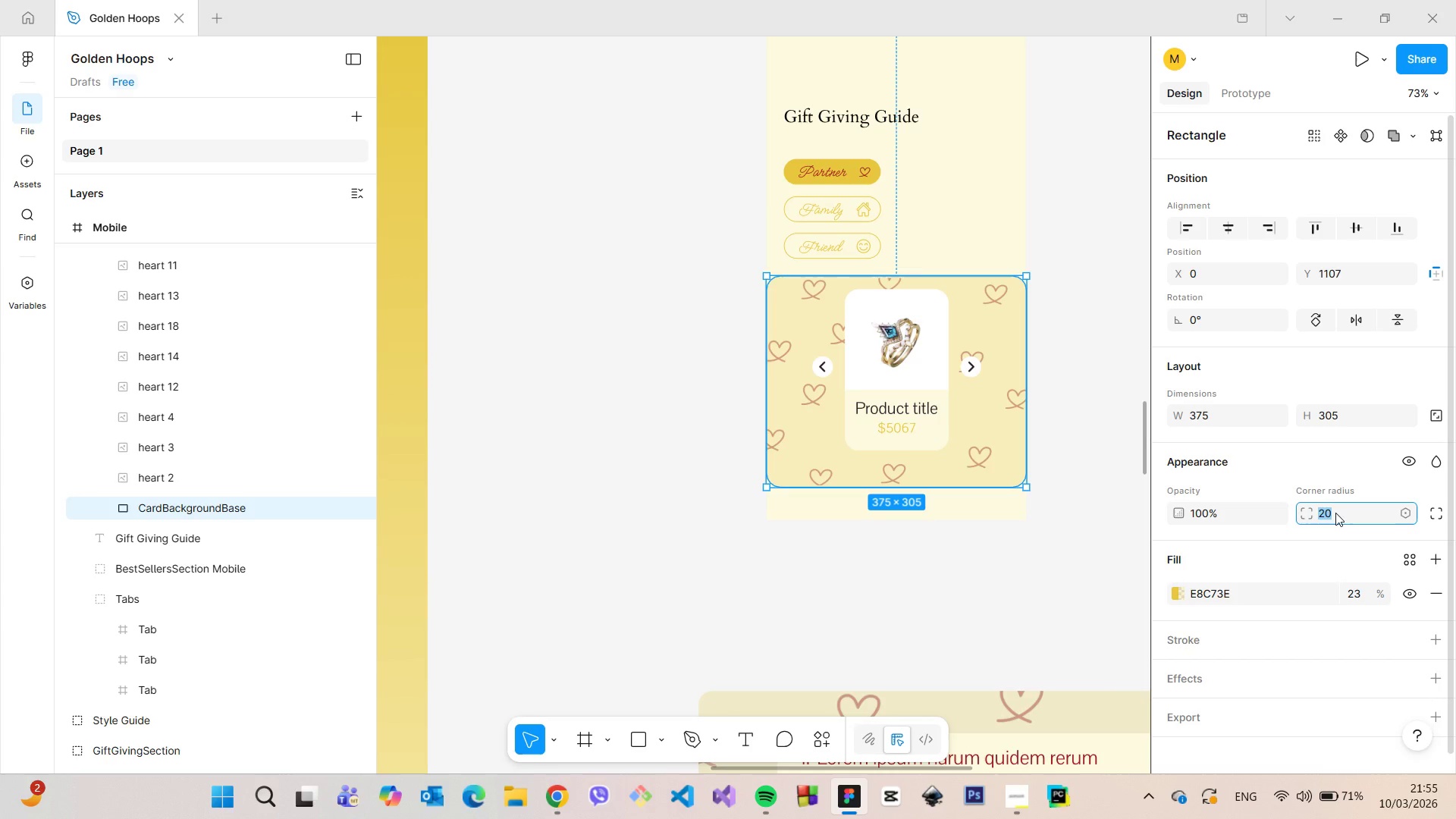 
key(0)
 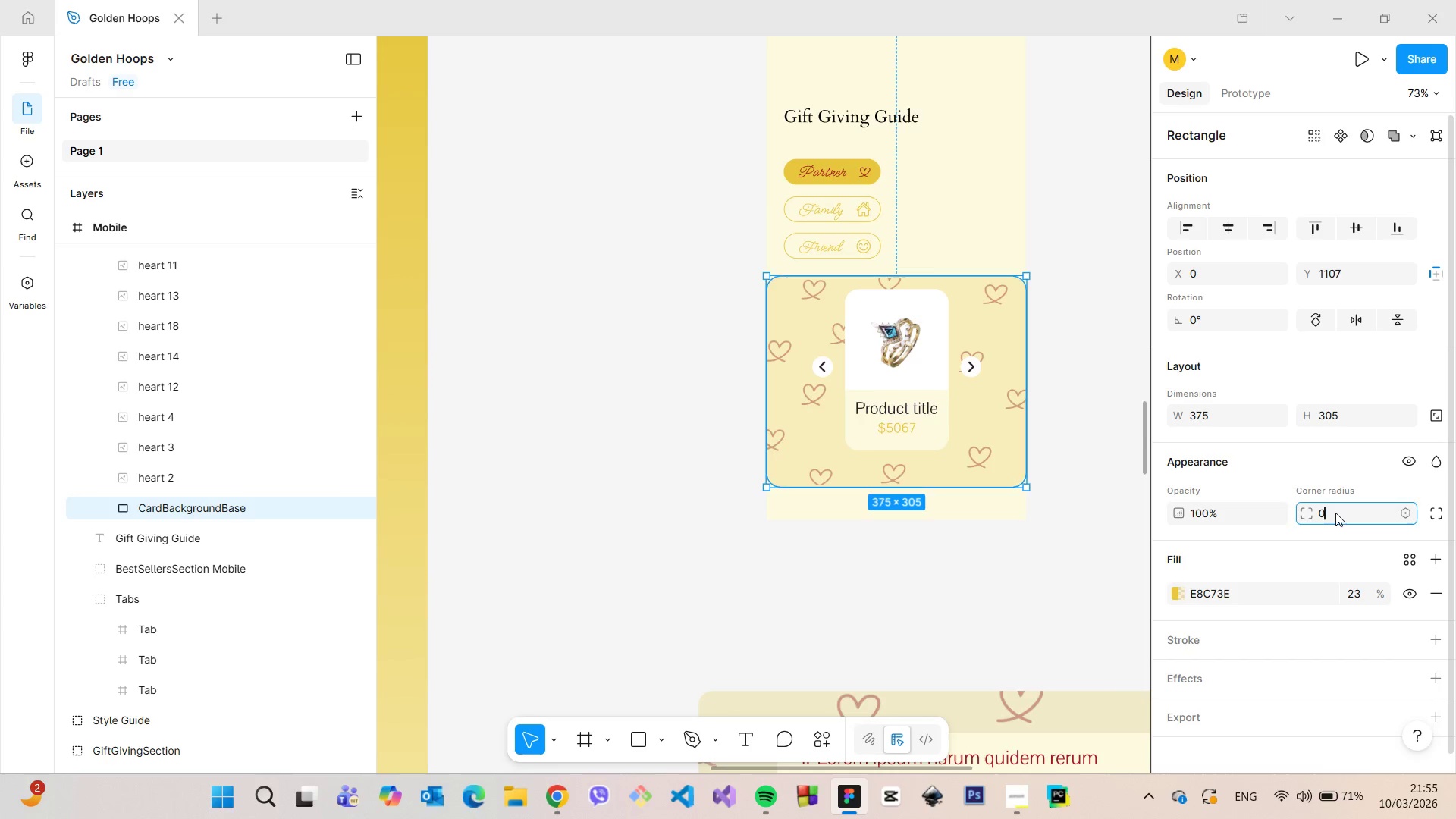 
key(Enter)
 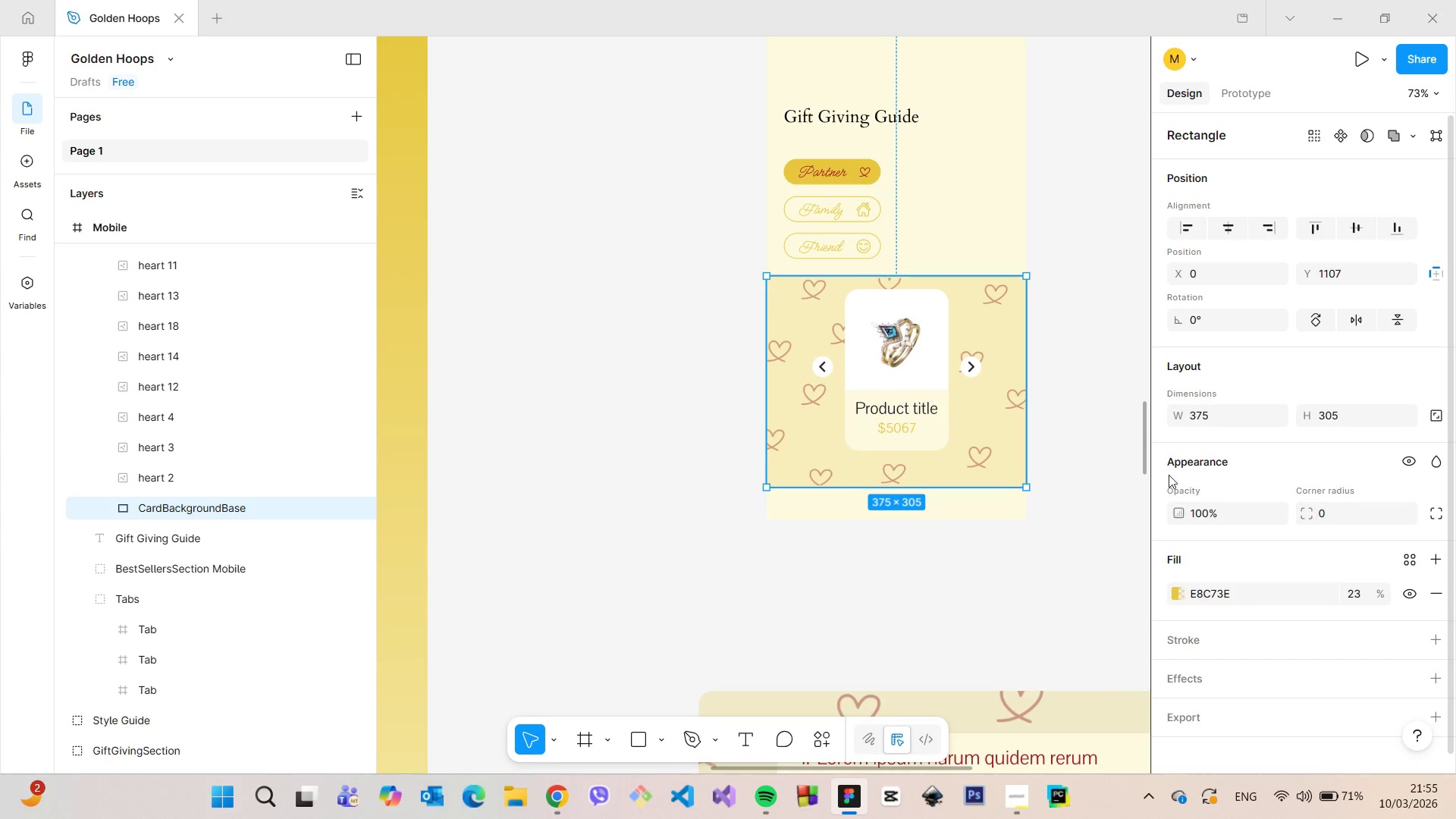 
left_click([1077, 440])
 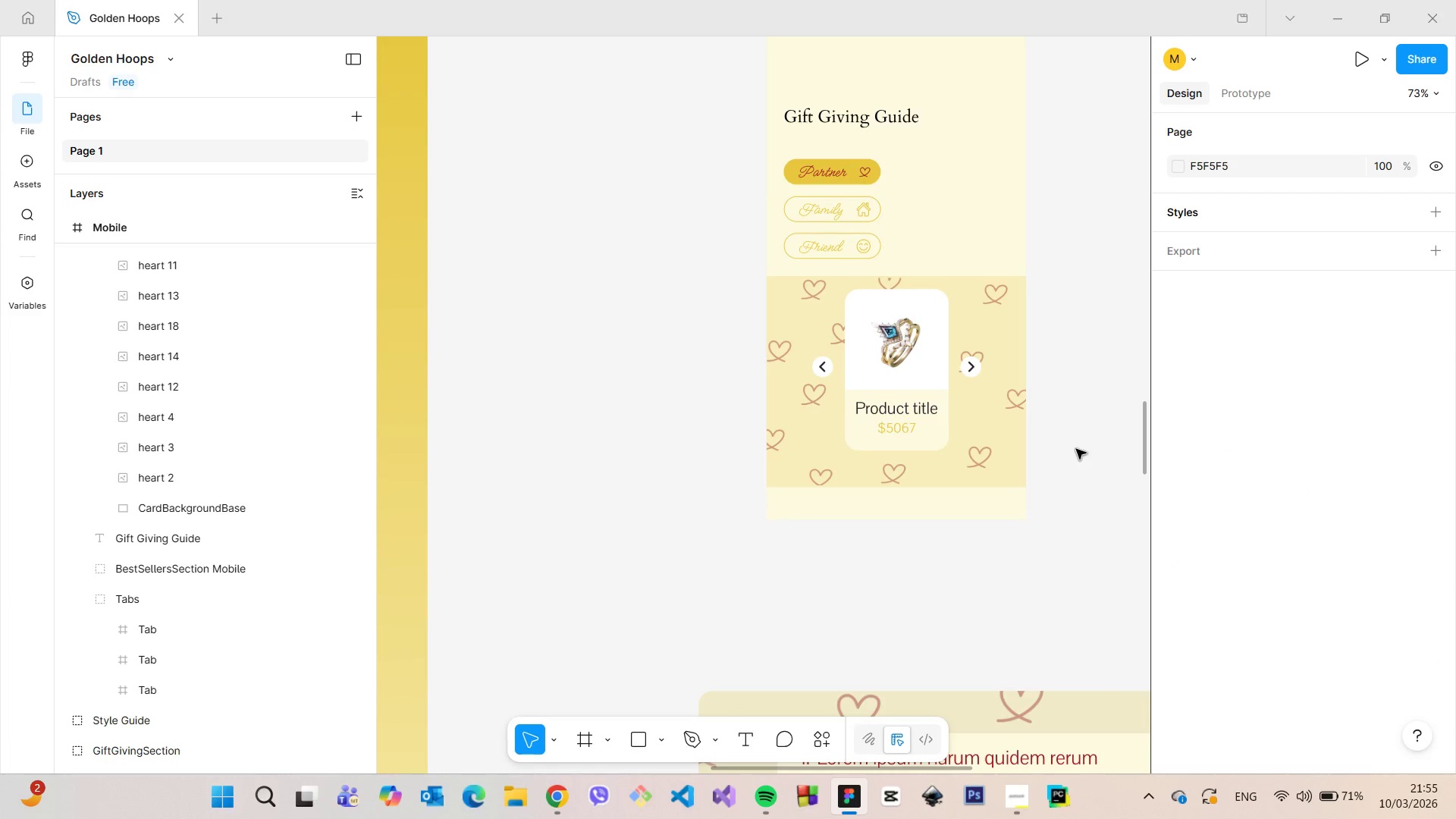 
scroll: coordinate [1075, 453], scroll_direction: down, amount: 7.0
 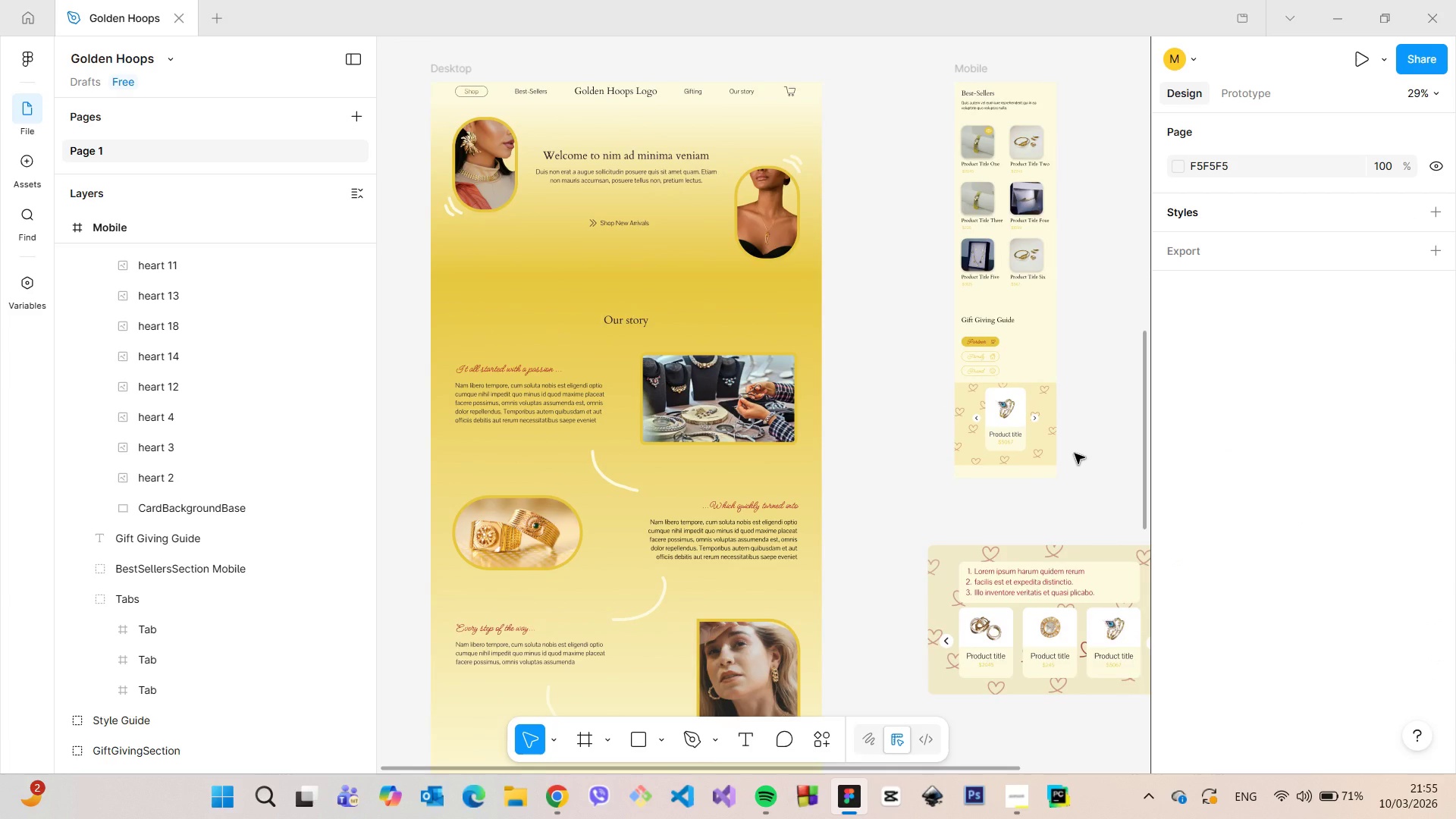 
scroll: coordinate [1075, 453], scroll_direction: up, amount: 4.0
 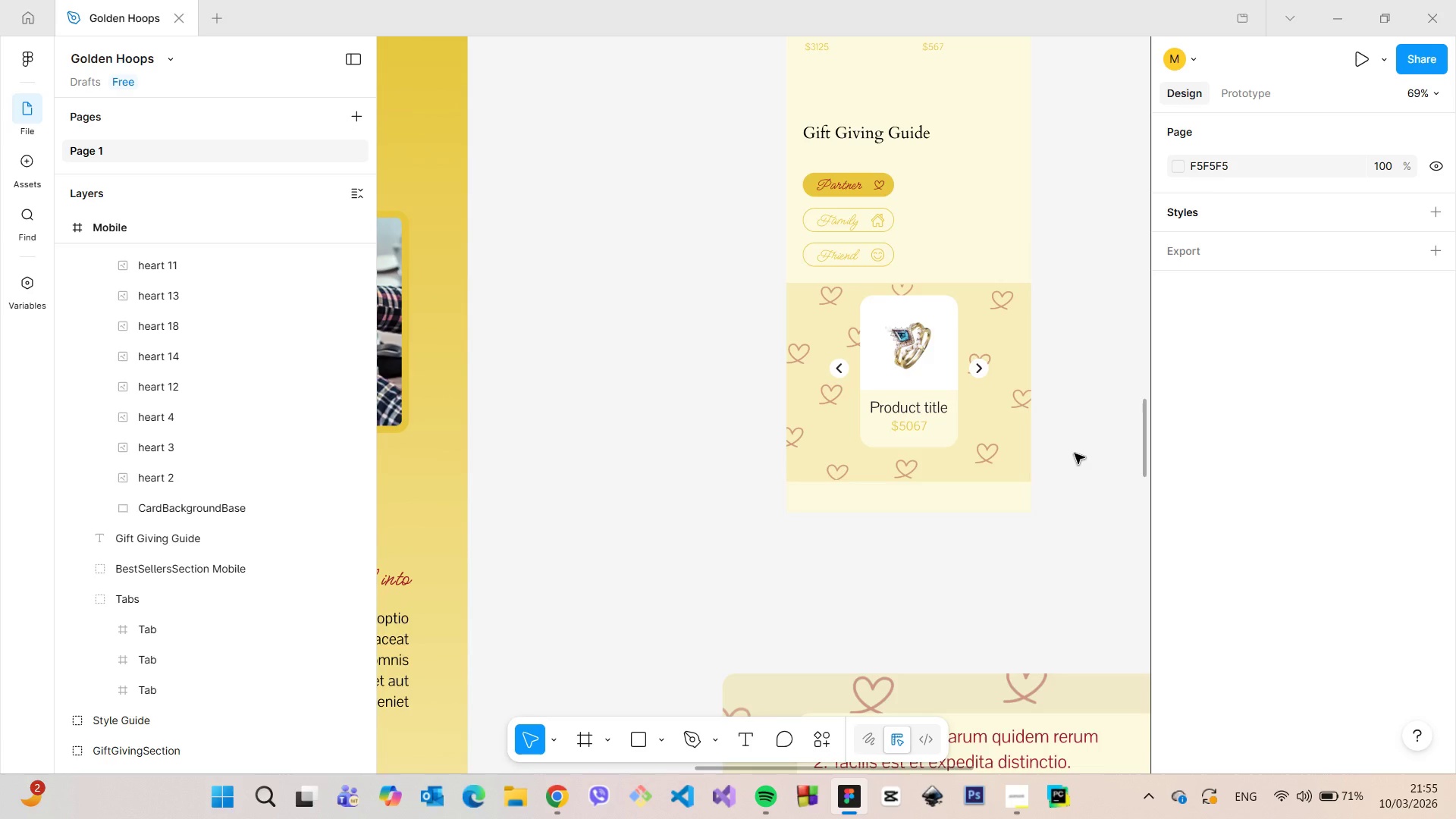 
scroll: coordinate [1027, 483], scroll_direction: down, amount: 11.0
 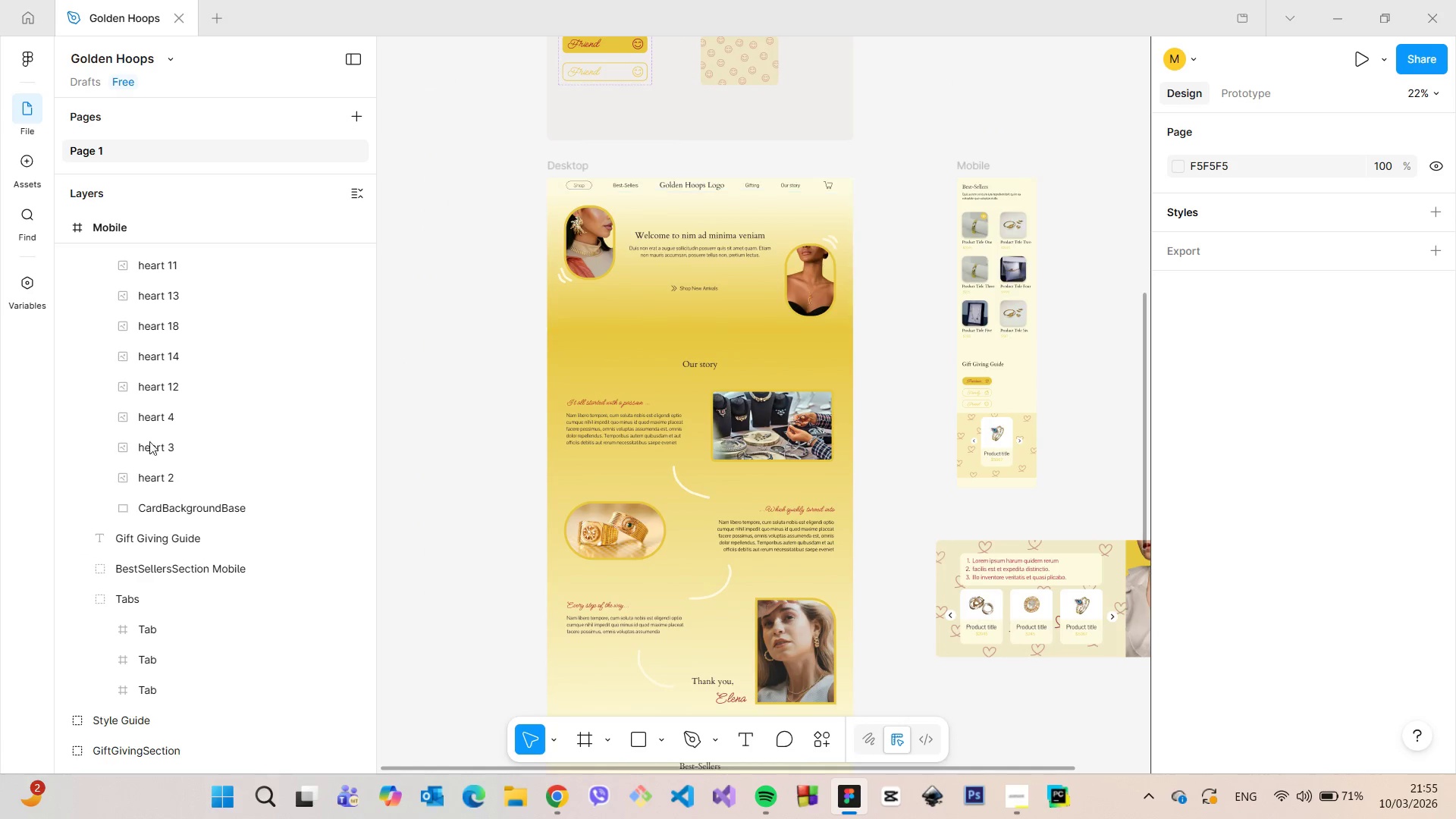 
scroll: coordinate [122, 391], scroll_direction: up, amount: 5.0
 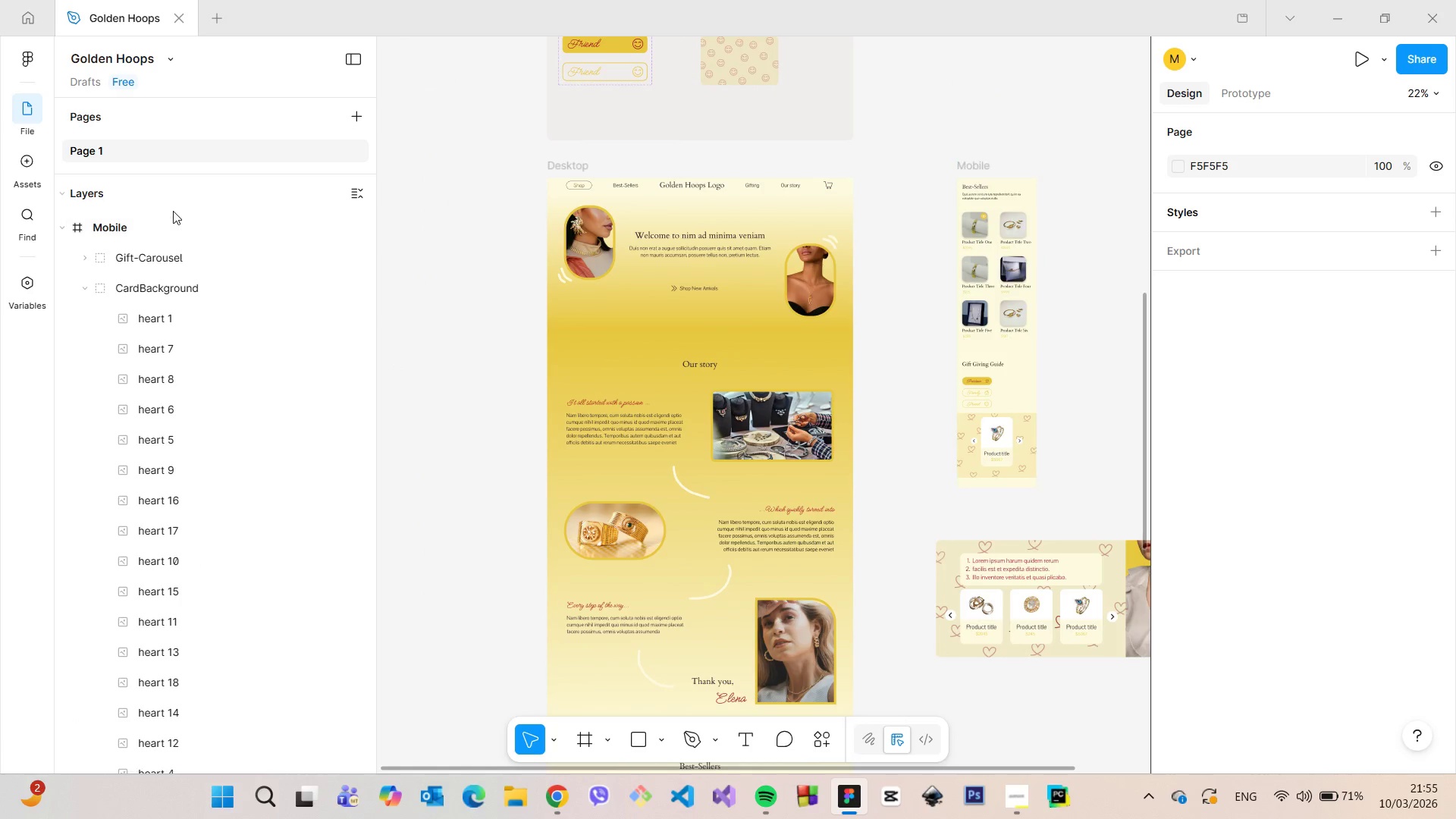 
left_click([169, 221])
 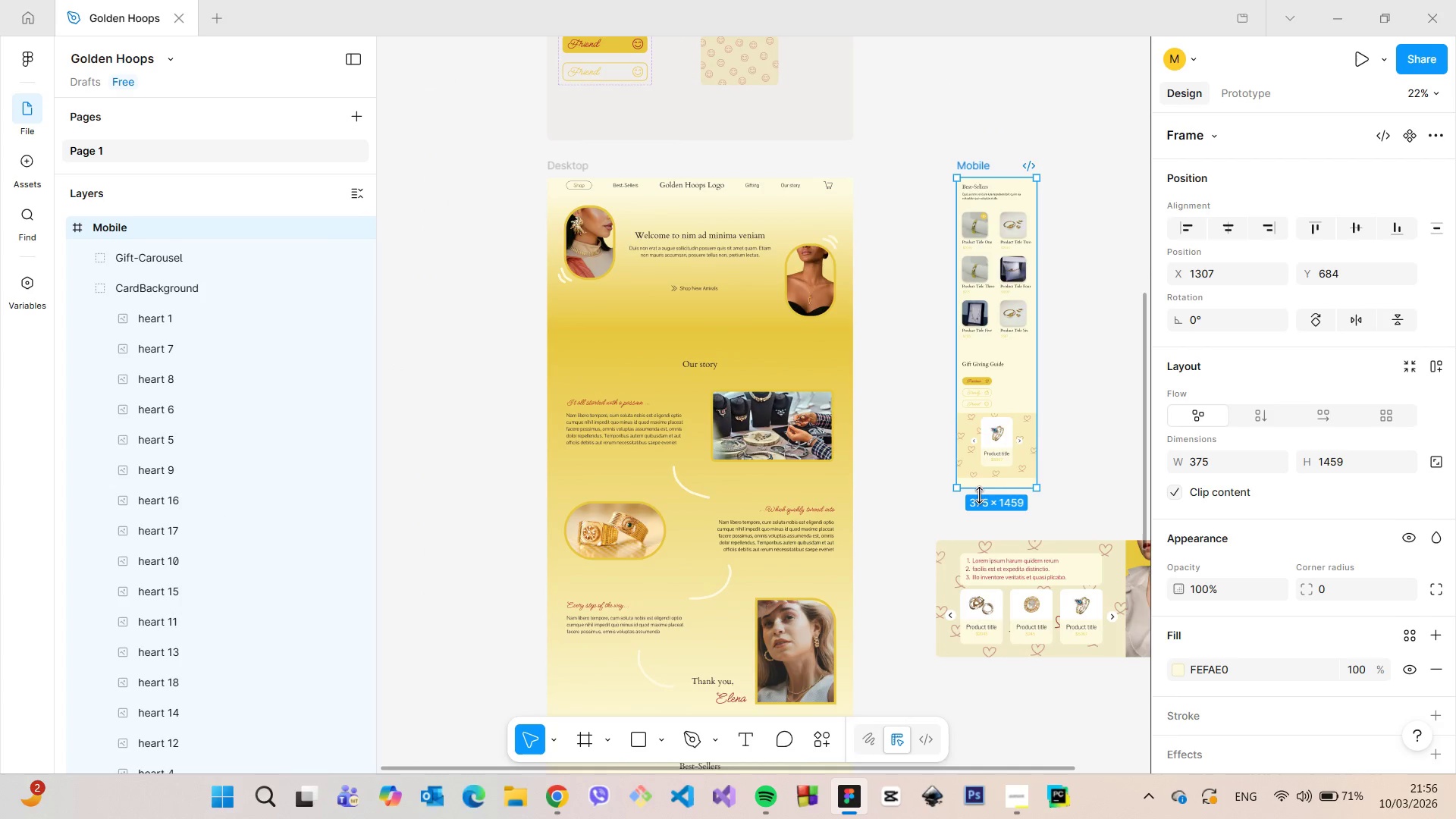 
hold_key(key=ControlLeft, duration=0.92)
left_click_drag(start_coordinate=[979, 488], to_coordinate=[981, 479])
 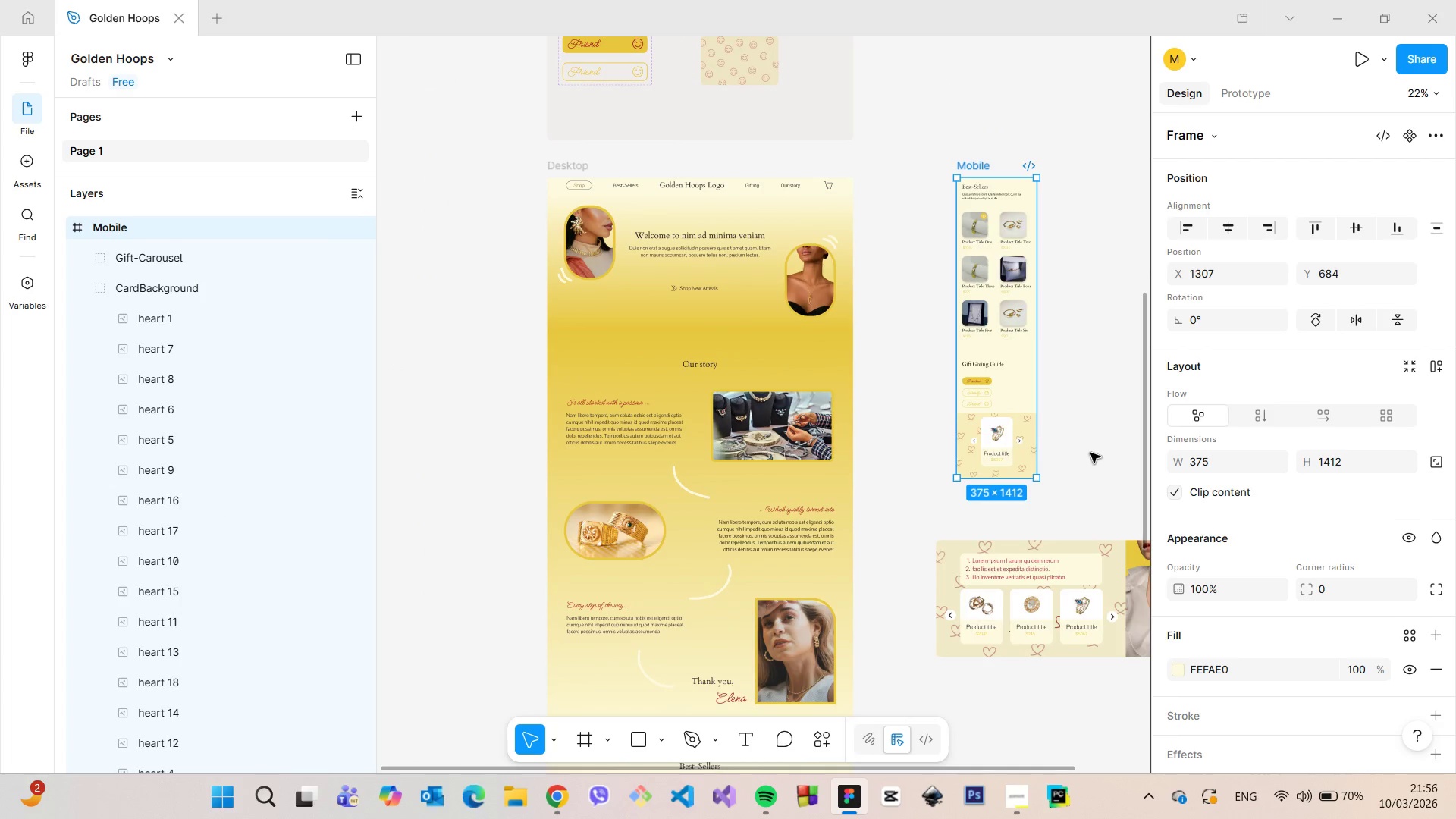 
left_click([1091, 453])
 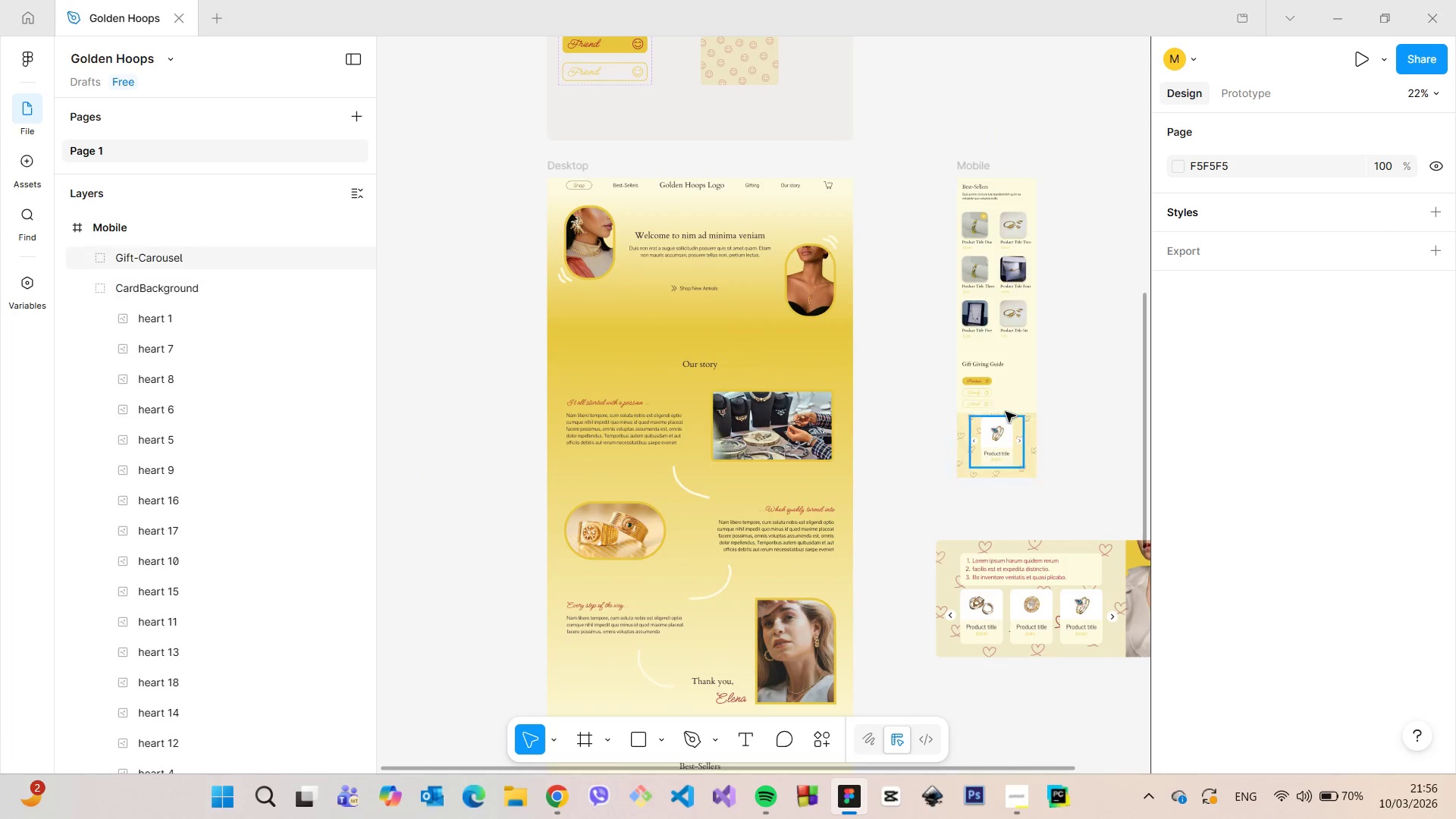 
scroll: coordinate [1010, 416], scroll_direction: up, amount: 12.0
 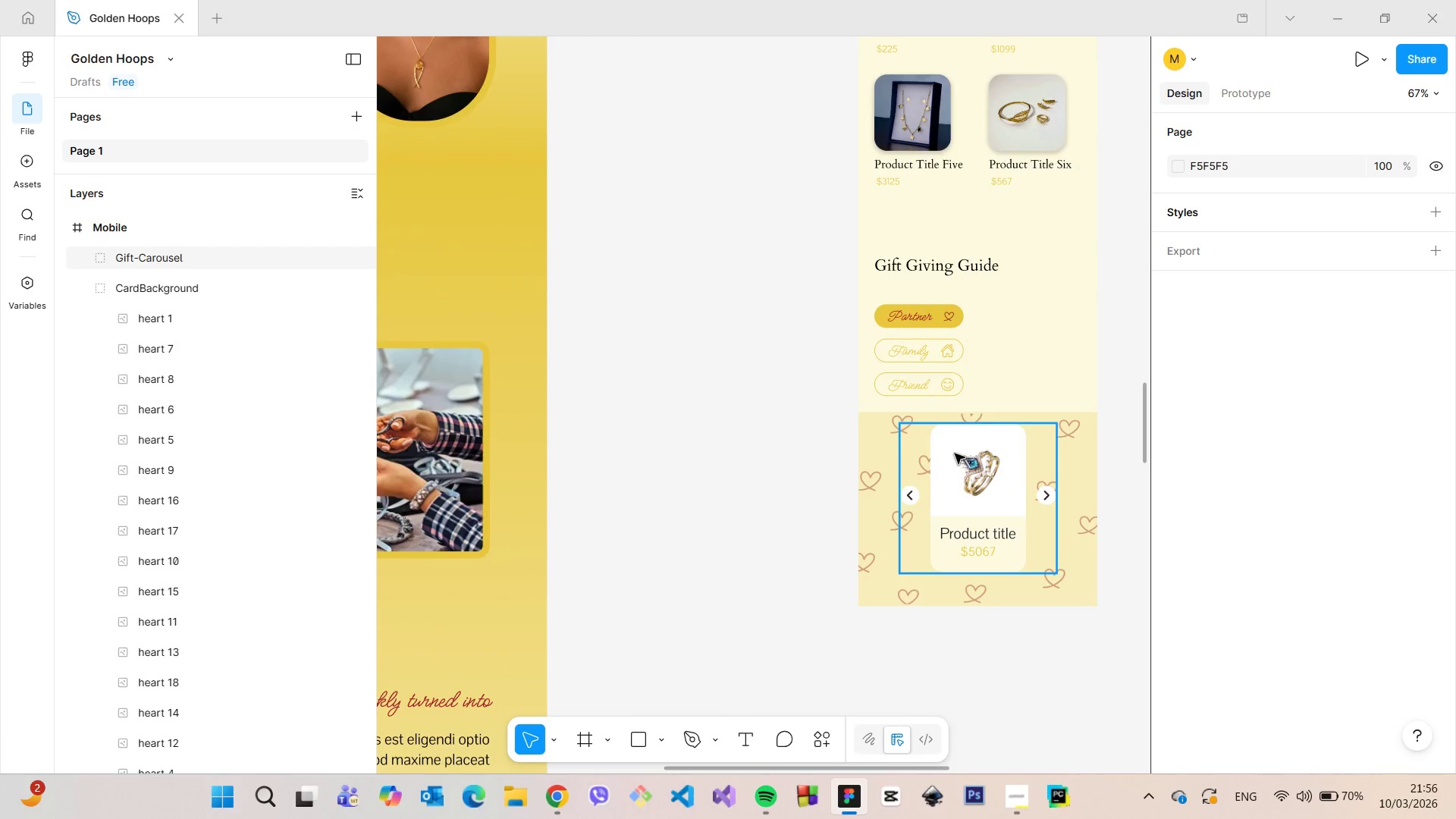 
left_click([869, 435])
 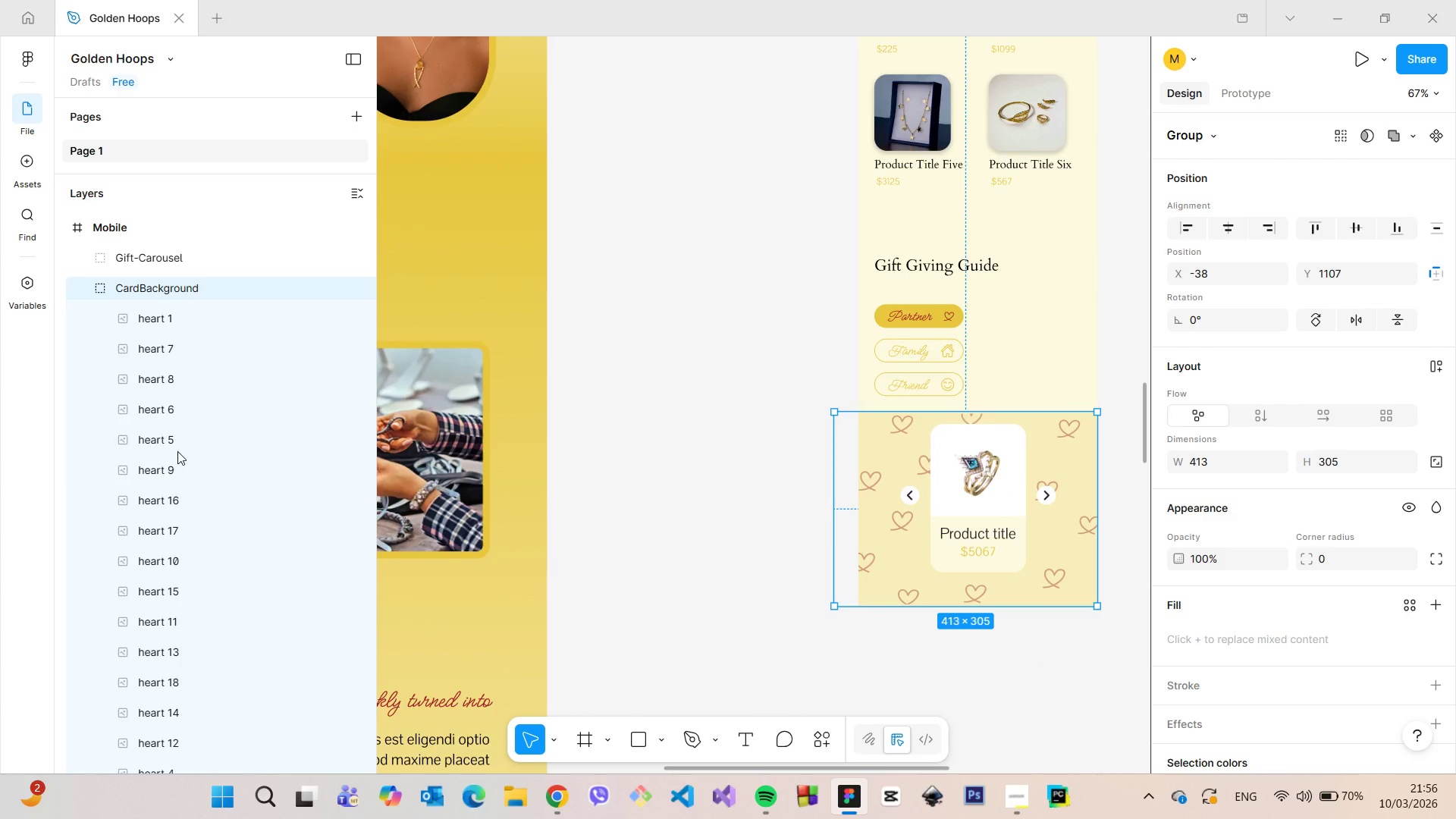 
scroll: coordinate [179, 444], scroll_direction: down, amount: 3.0
 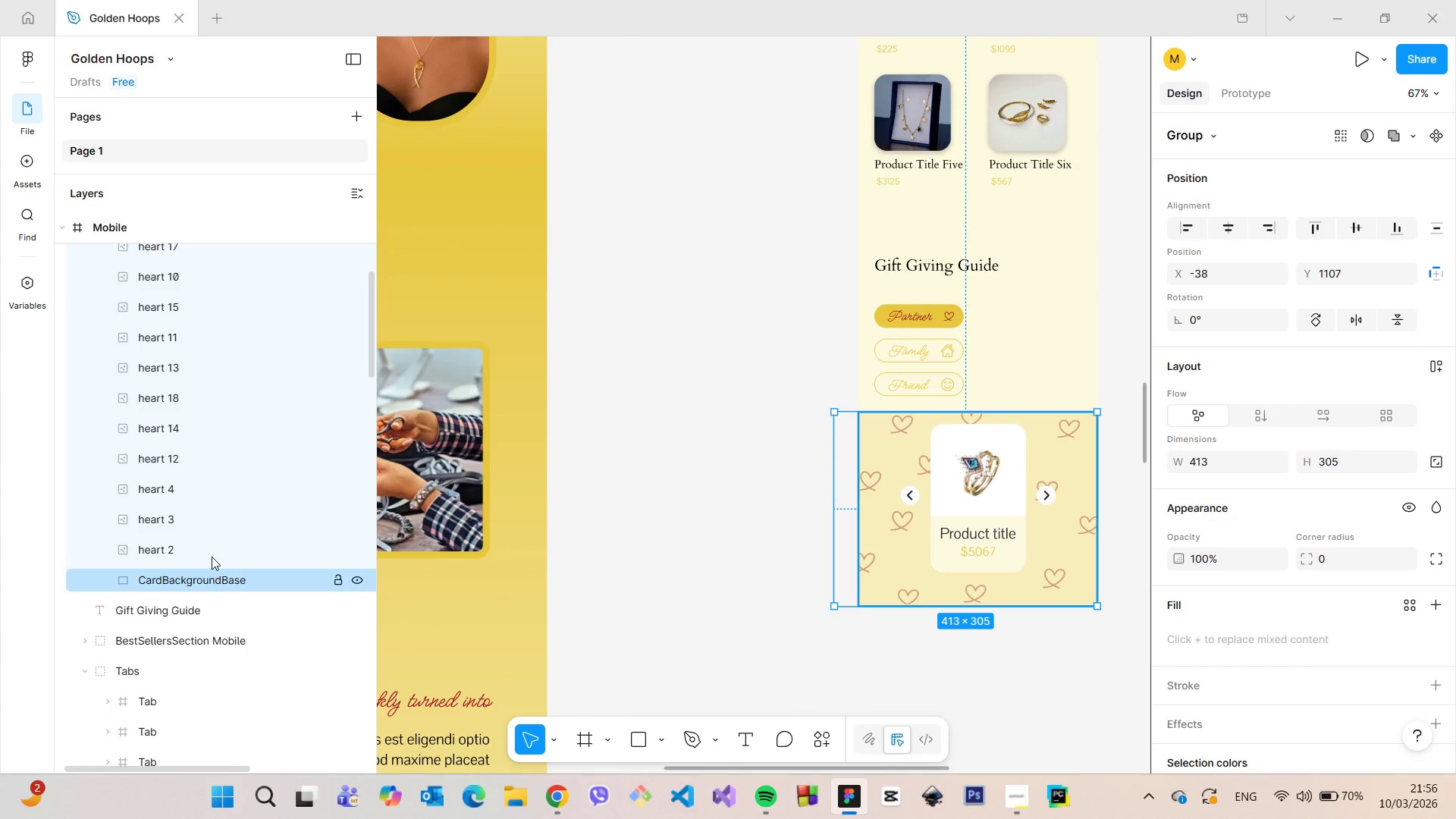 
left_click([210, 538])
 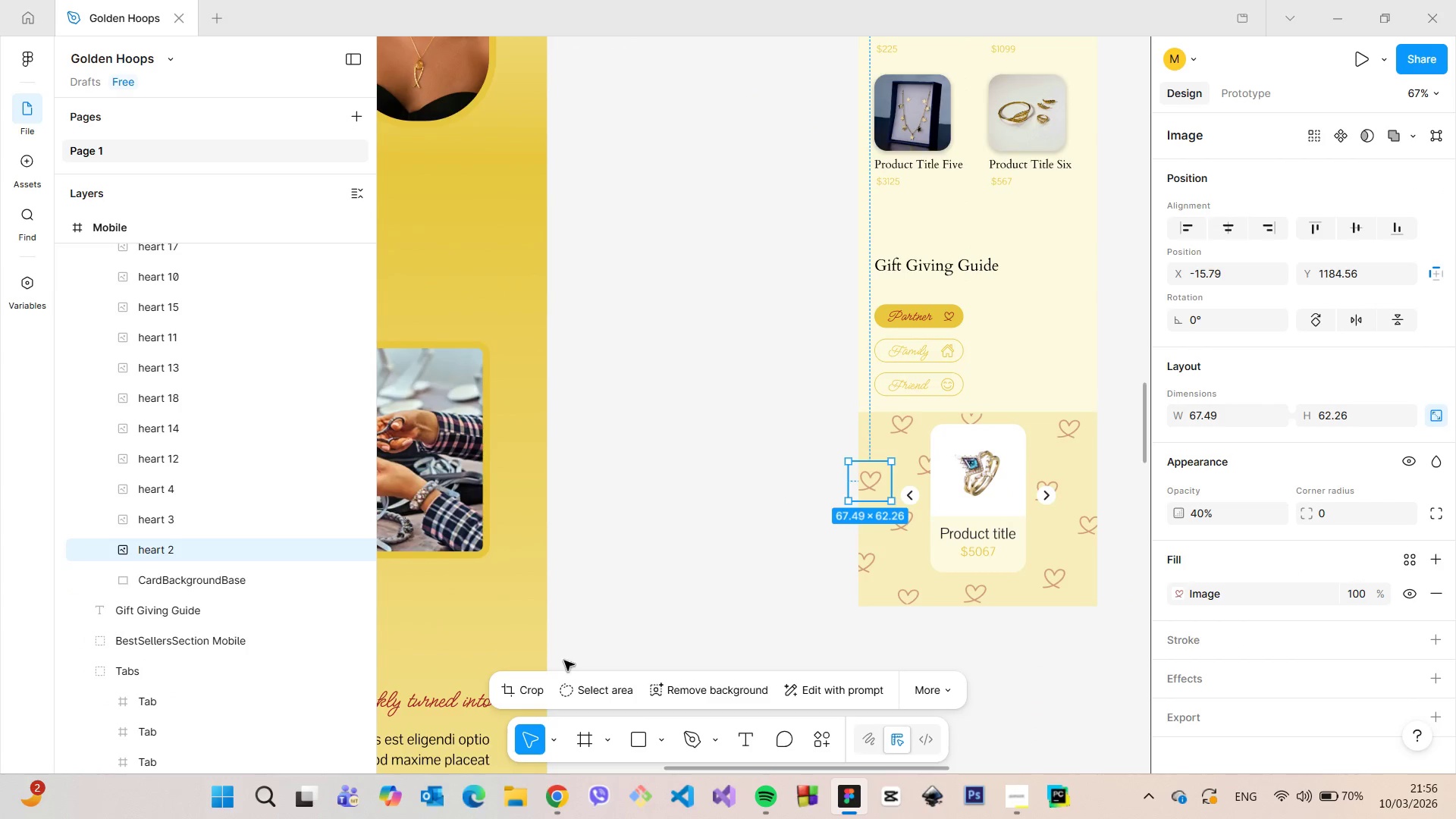 
left_click([531, 691])
 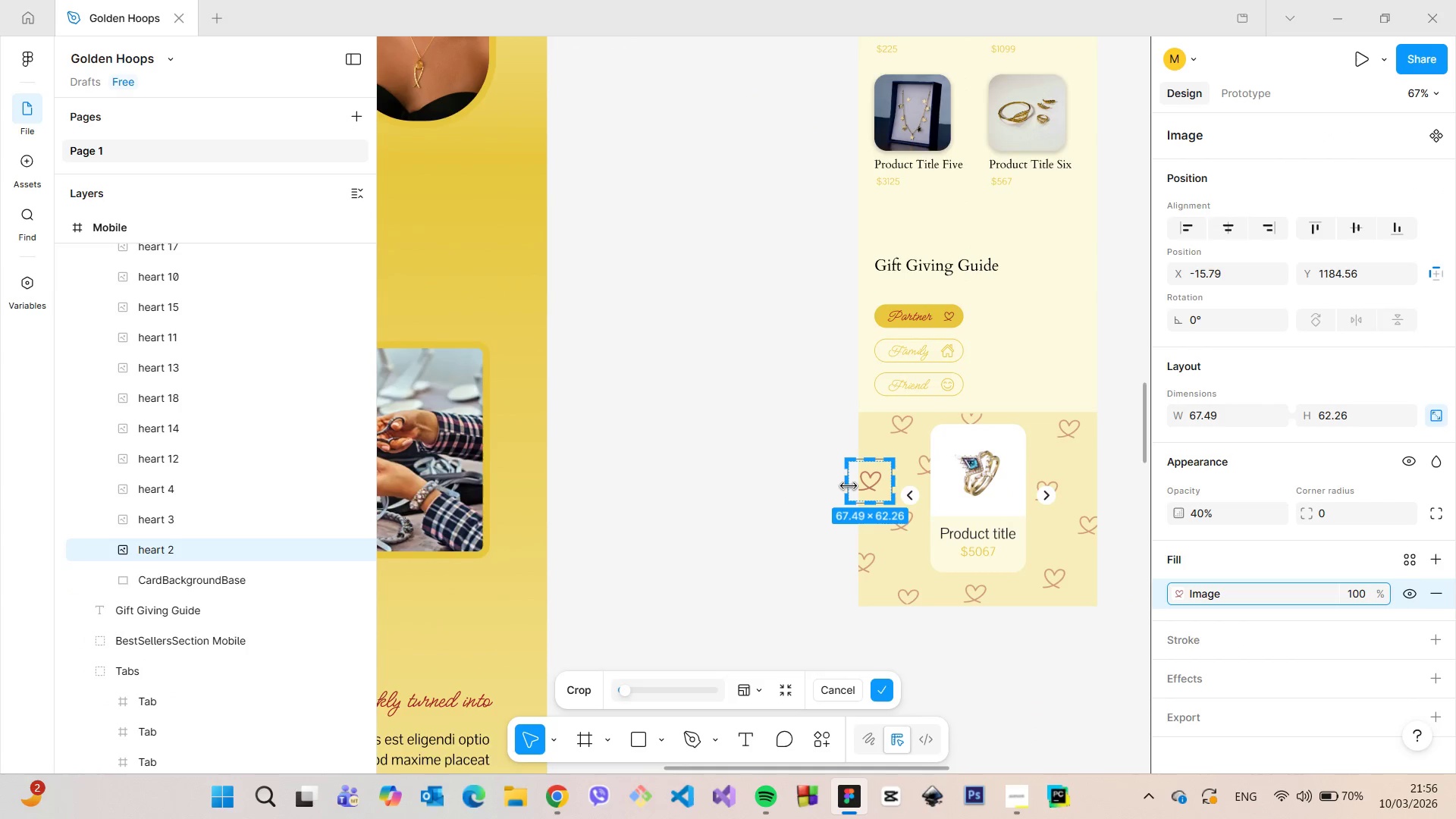 
left_click_drag(start_coordinate=[849, 485], to_coordinate=[859, 485])
 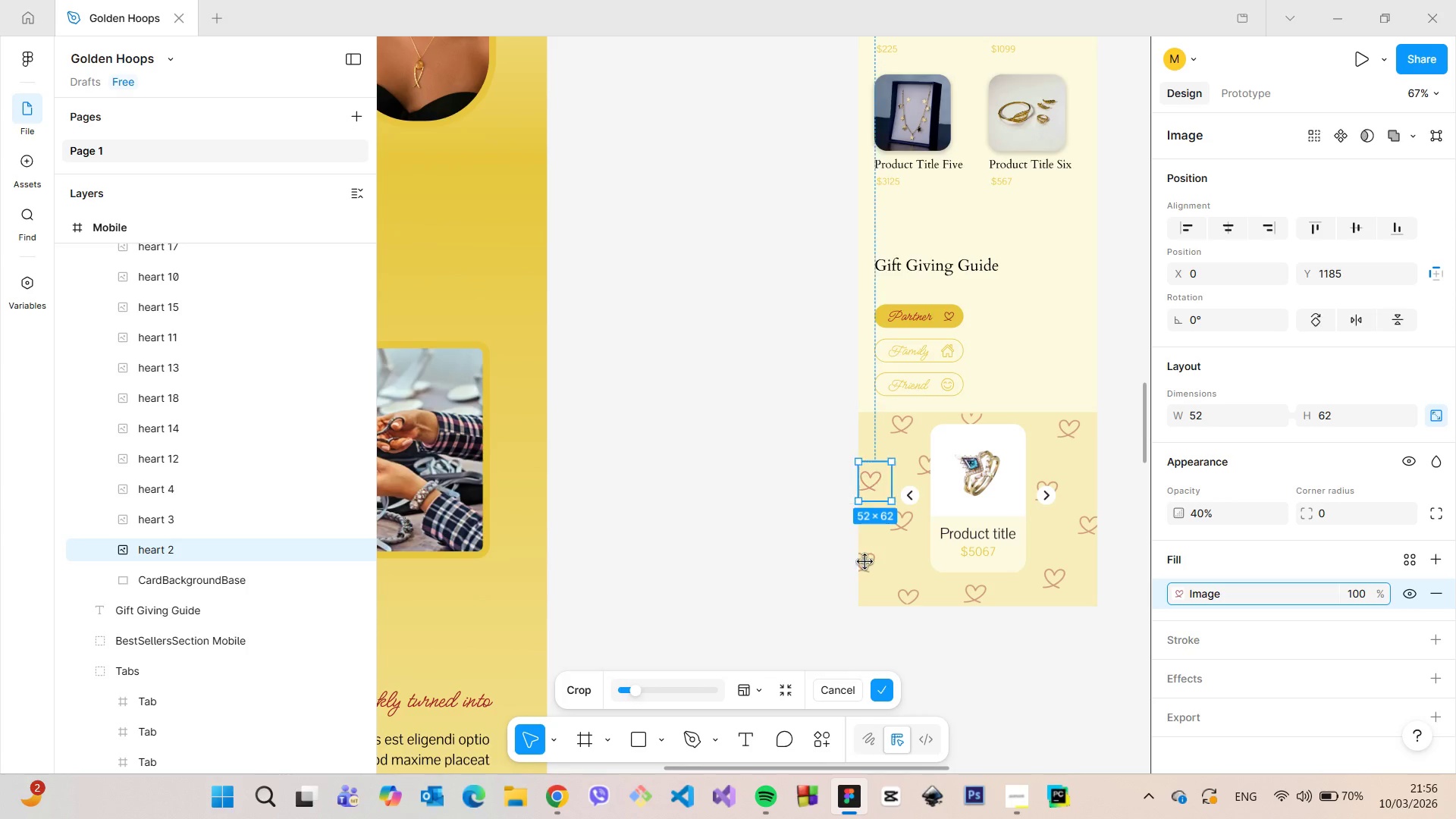 
double_click([865, 562])
 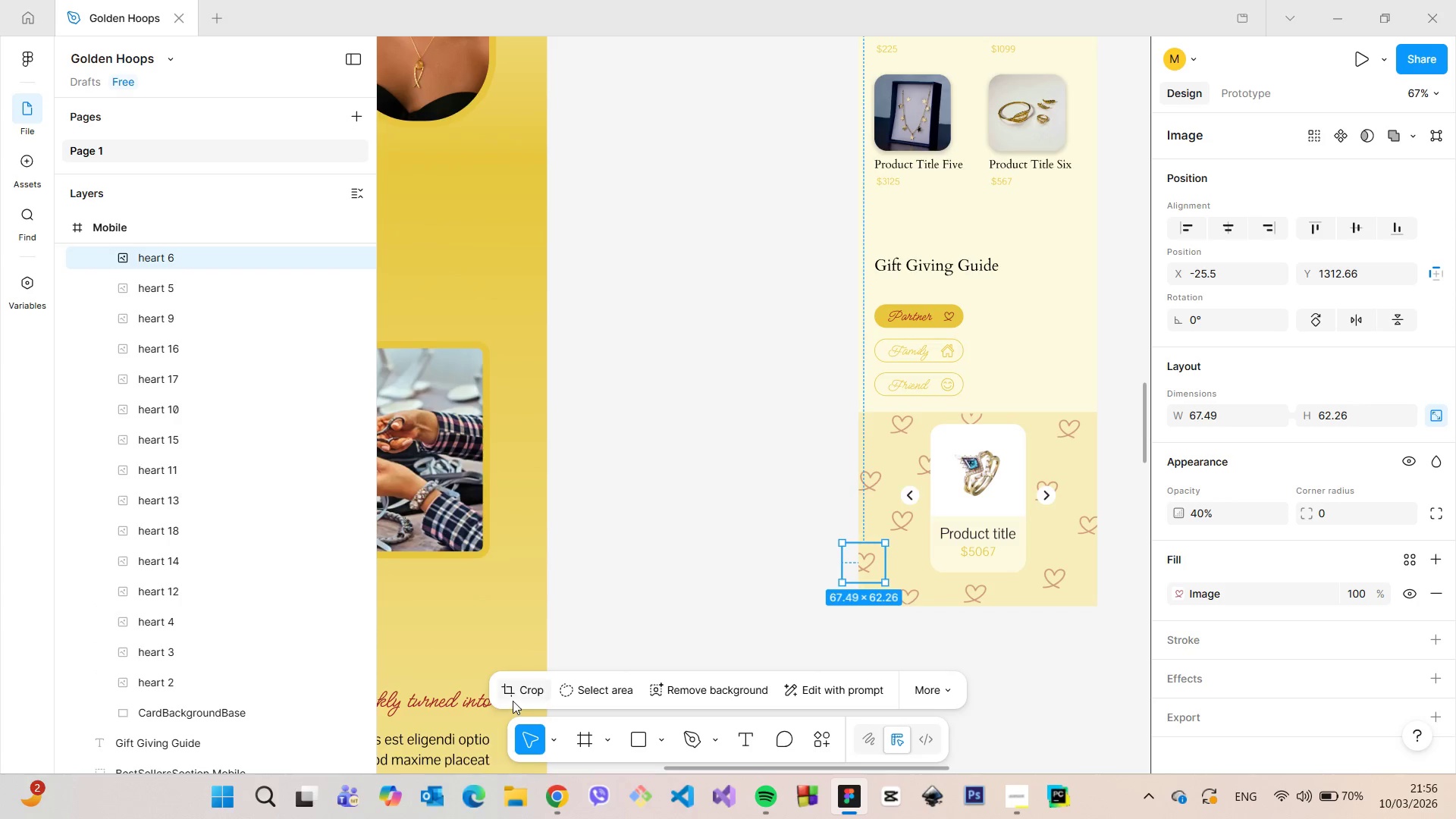 
left_click([513, 695])
 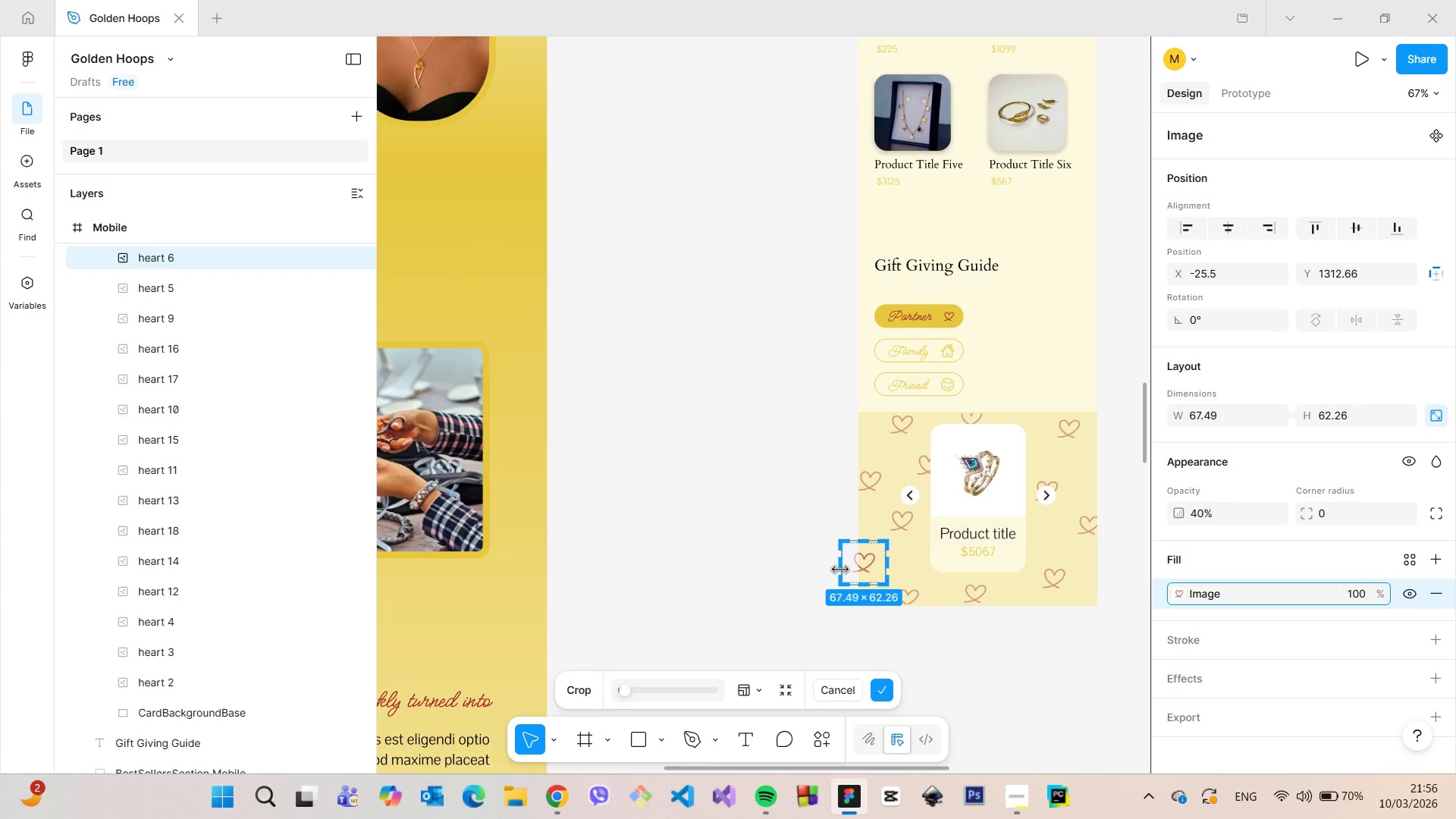 
left_click_drag(start_coordinate=[840, 569], to_coordinate=[858, 569])
 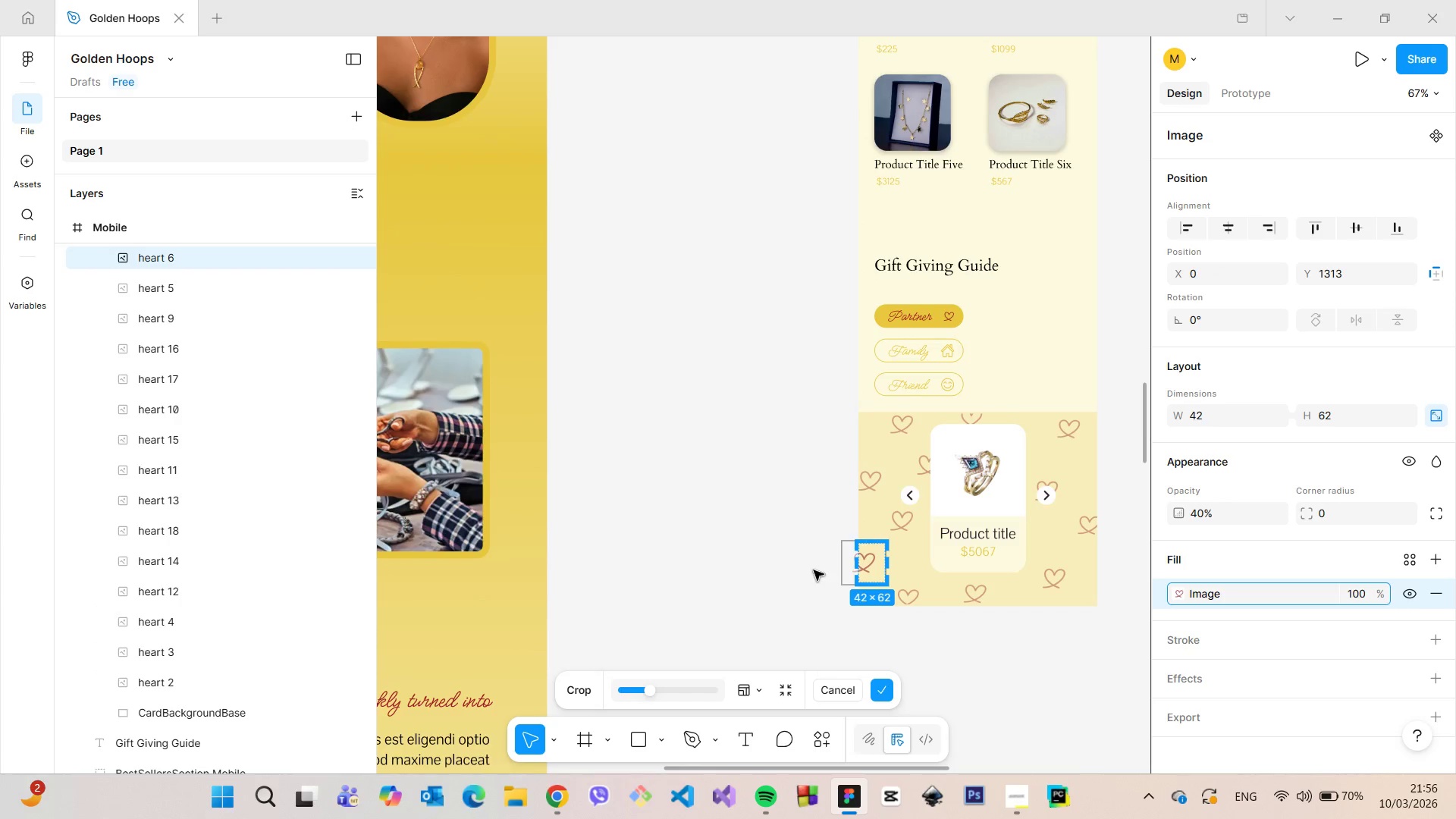 
left_click([814, 570])
 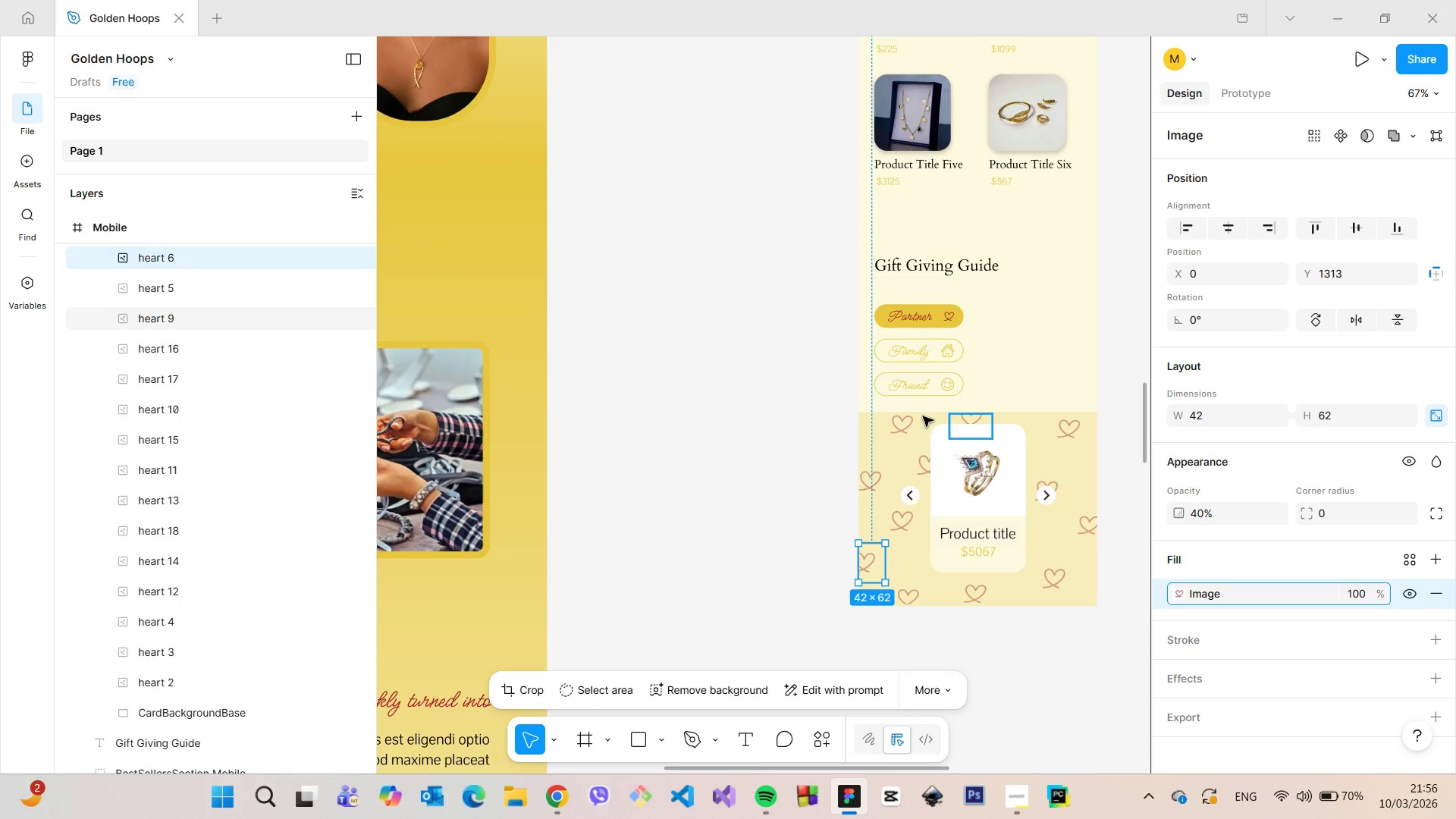 
left_click([866, 418])
 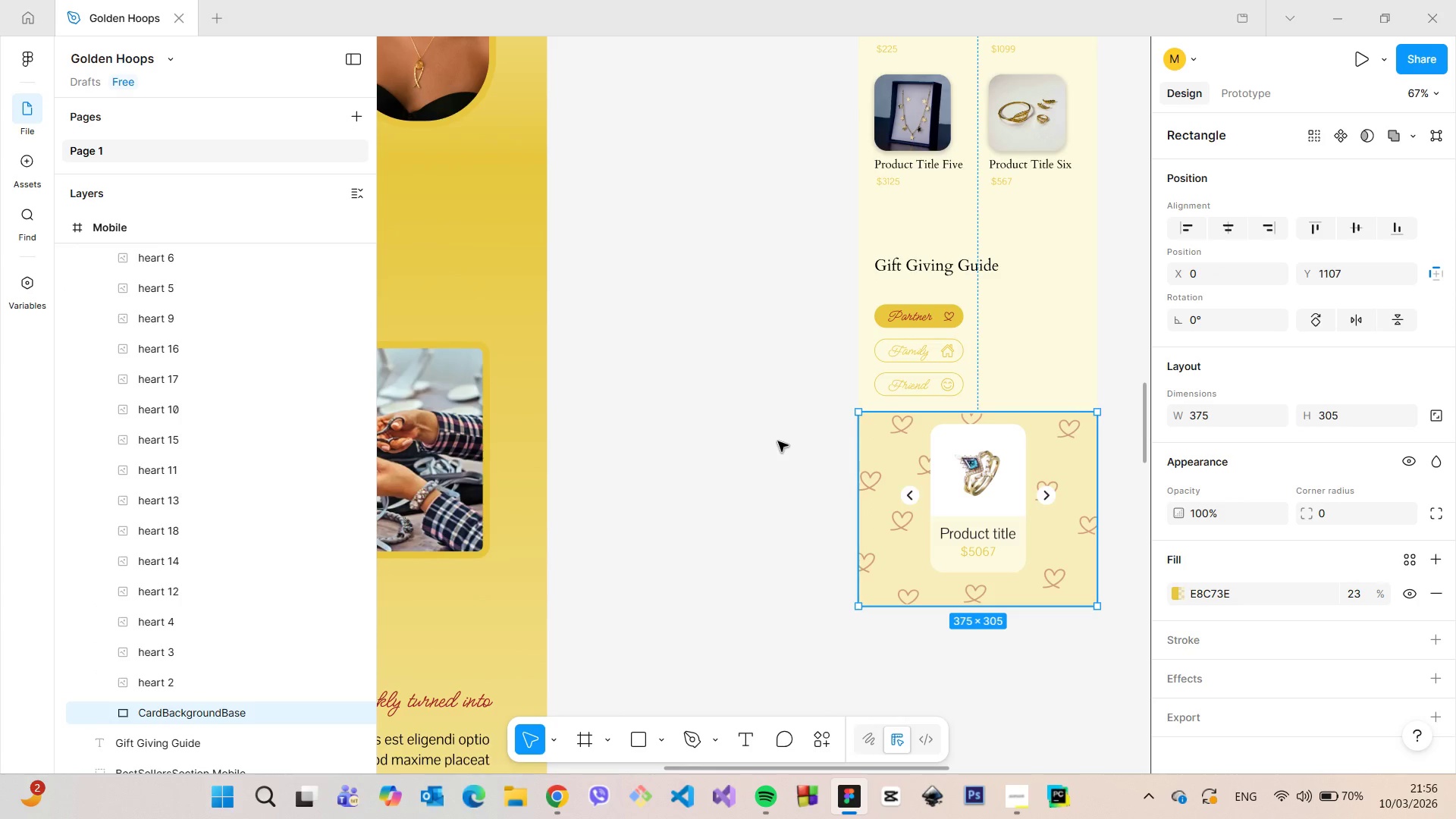 
left_click([778, 441])
 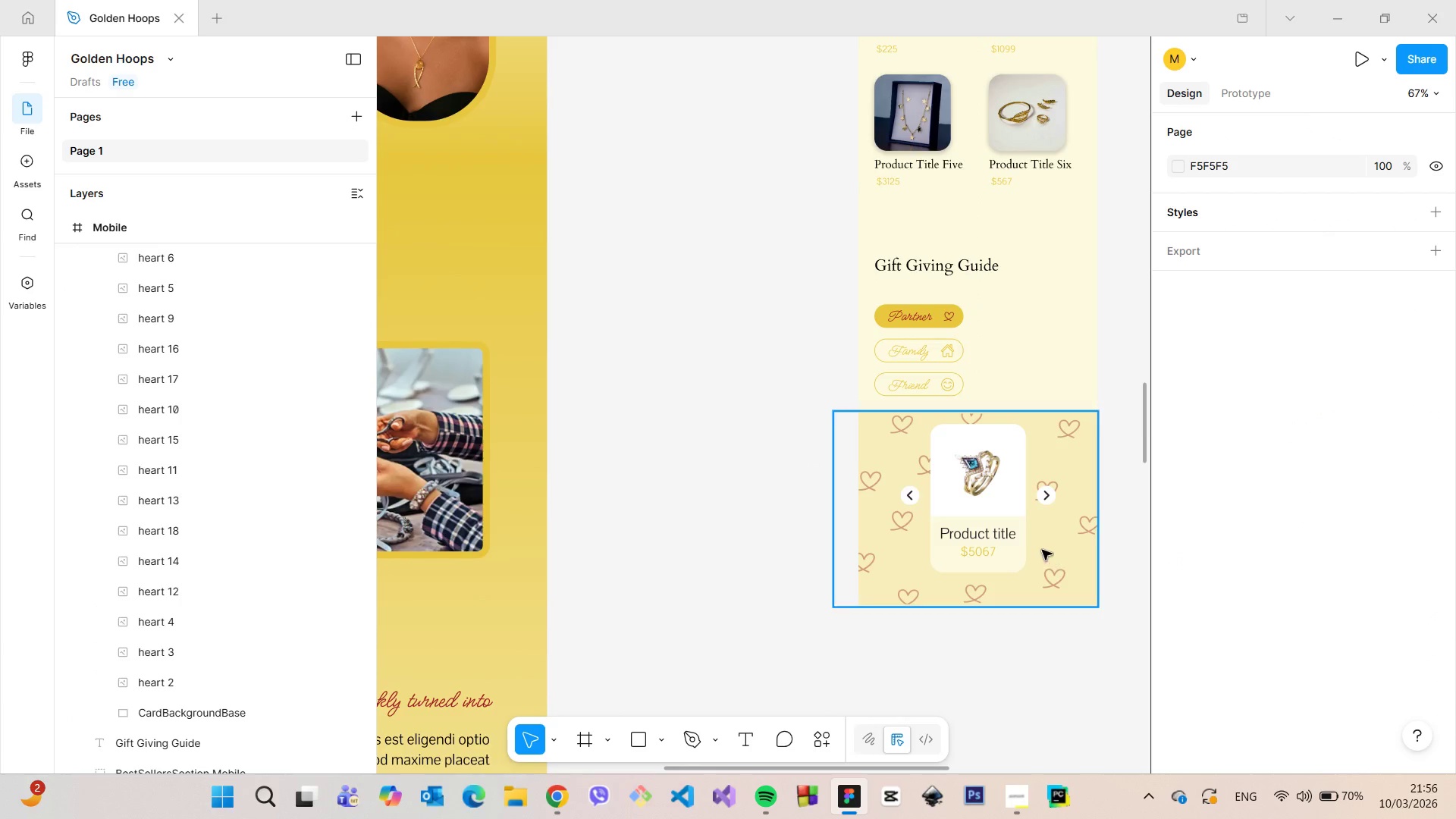 
left_click([1009, 530])
 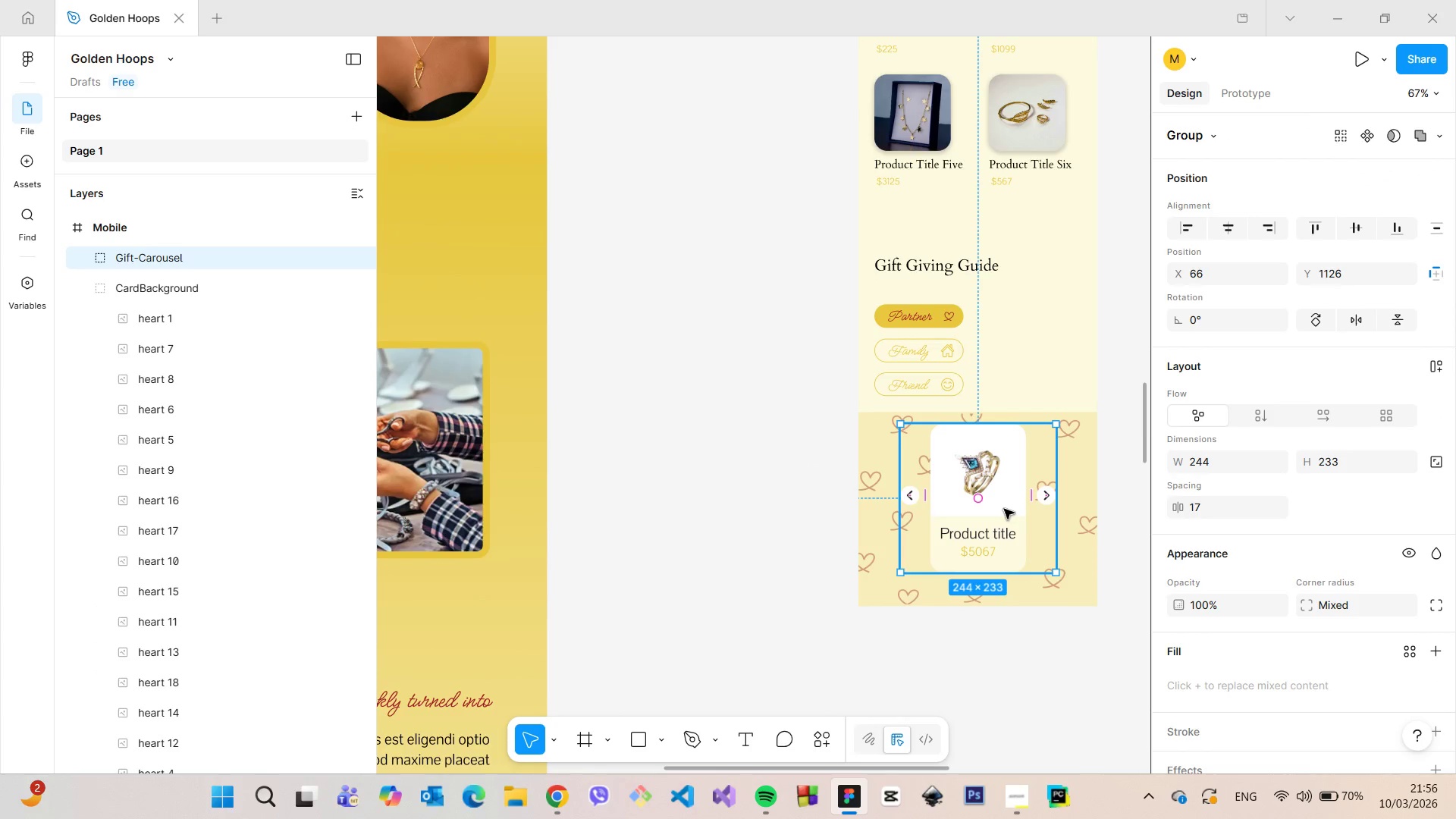 
left_click_drag(start_coordinate=[1004, 509], to_coordinate=[1004, 520])
 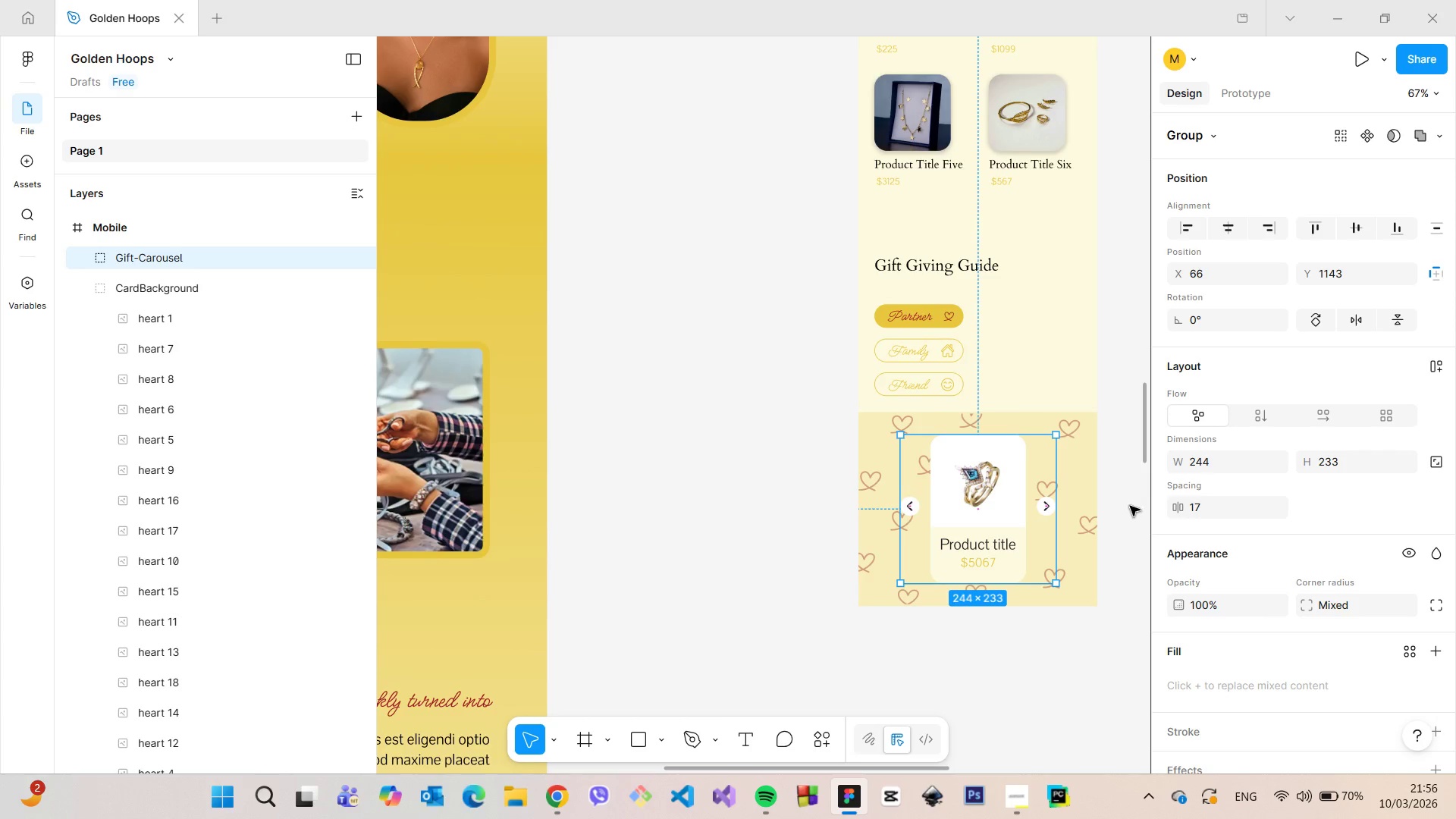 
left_click([1132, 505])
 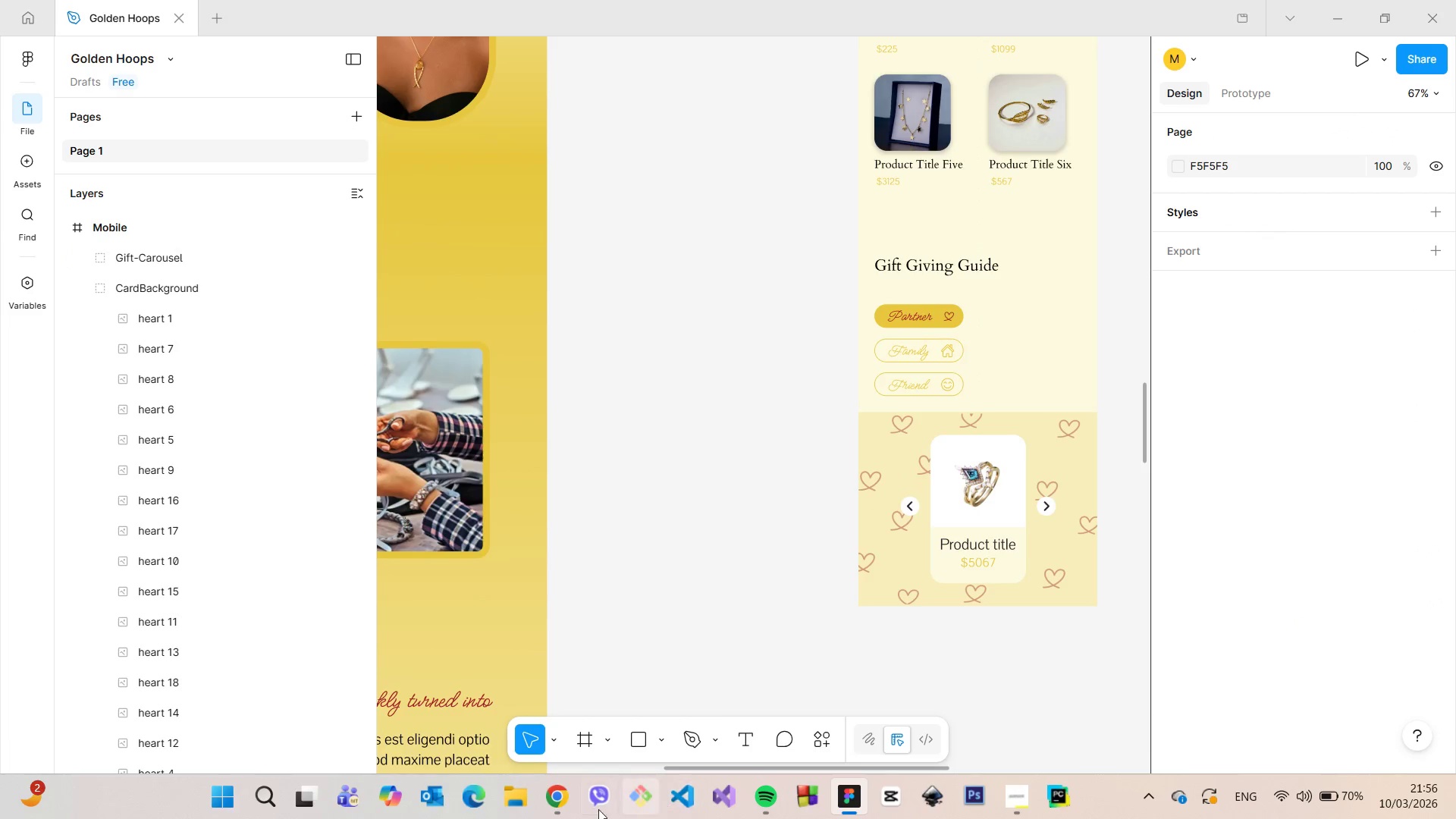 
left_click([566, 802])
 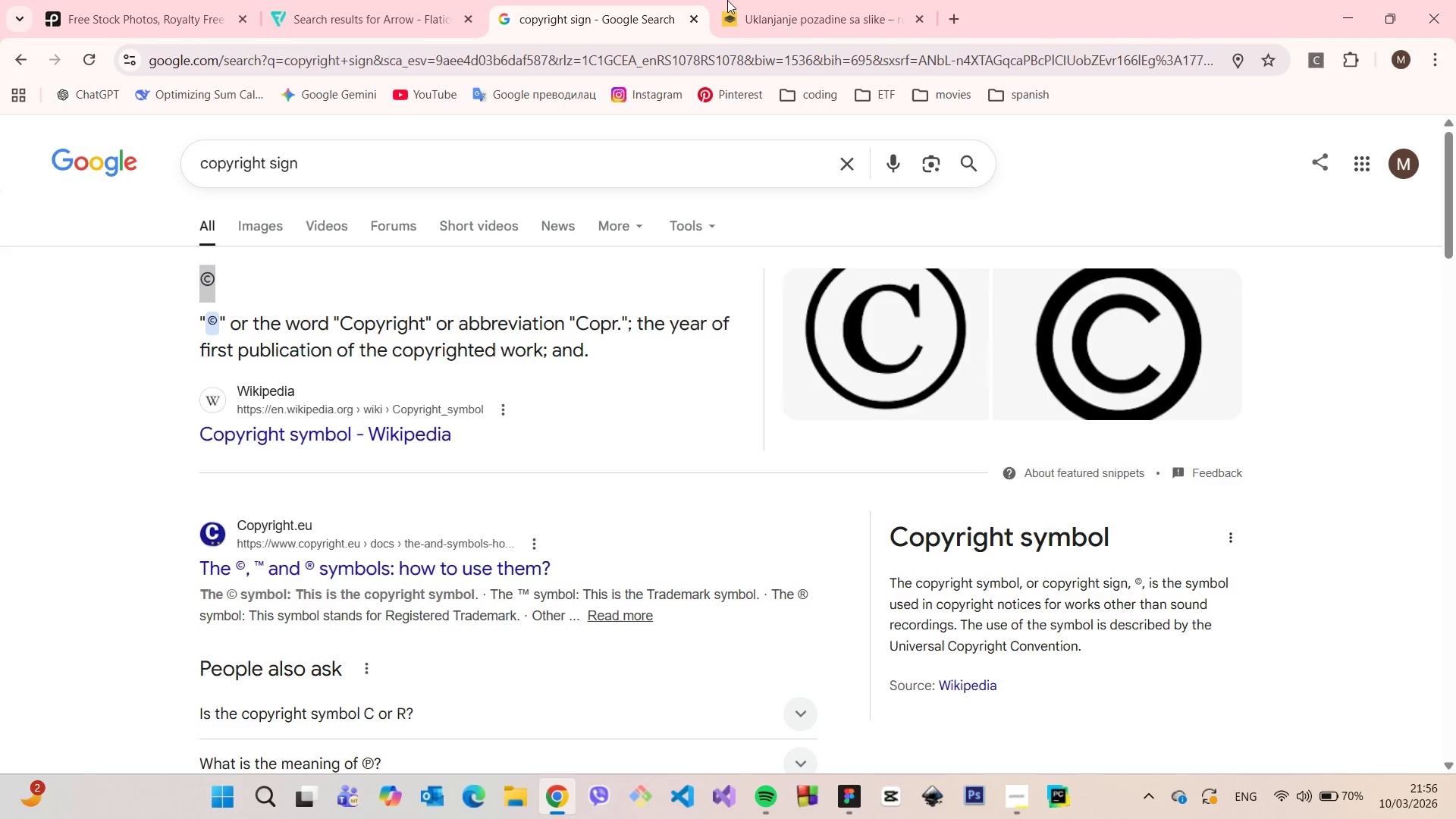 
left_click([770, 0])
 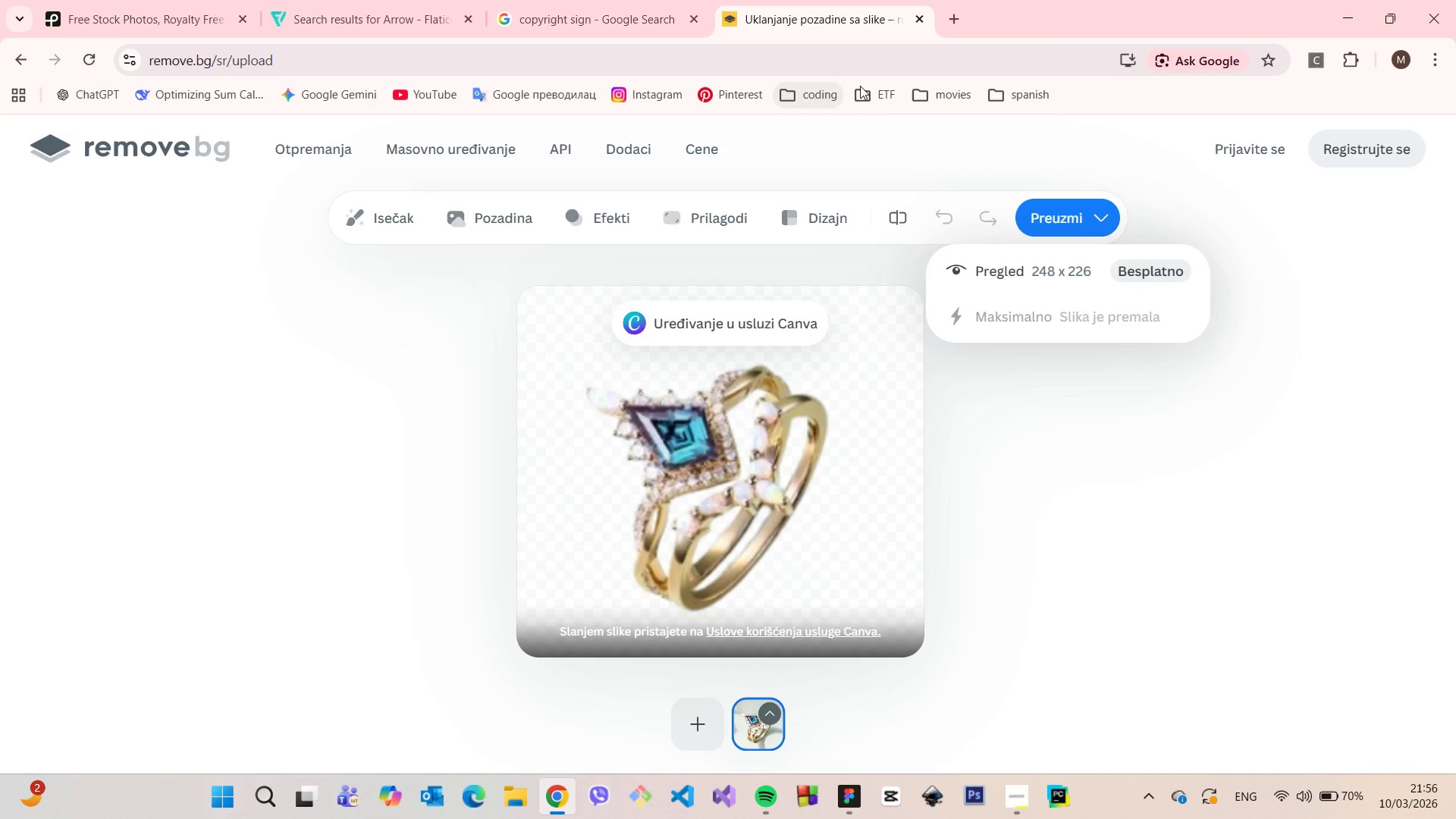 
left_click([973, 96])
 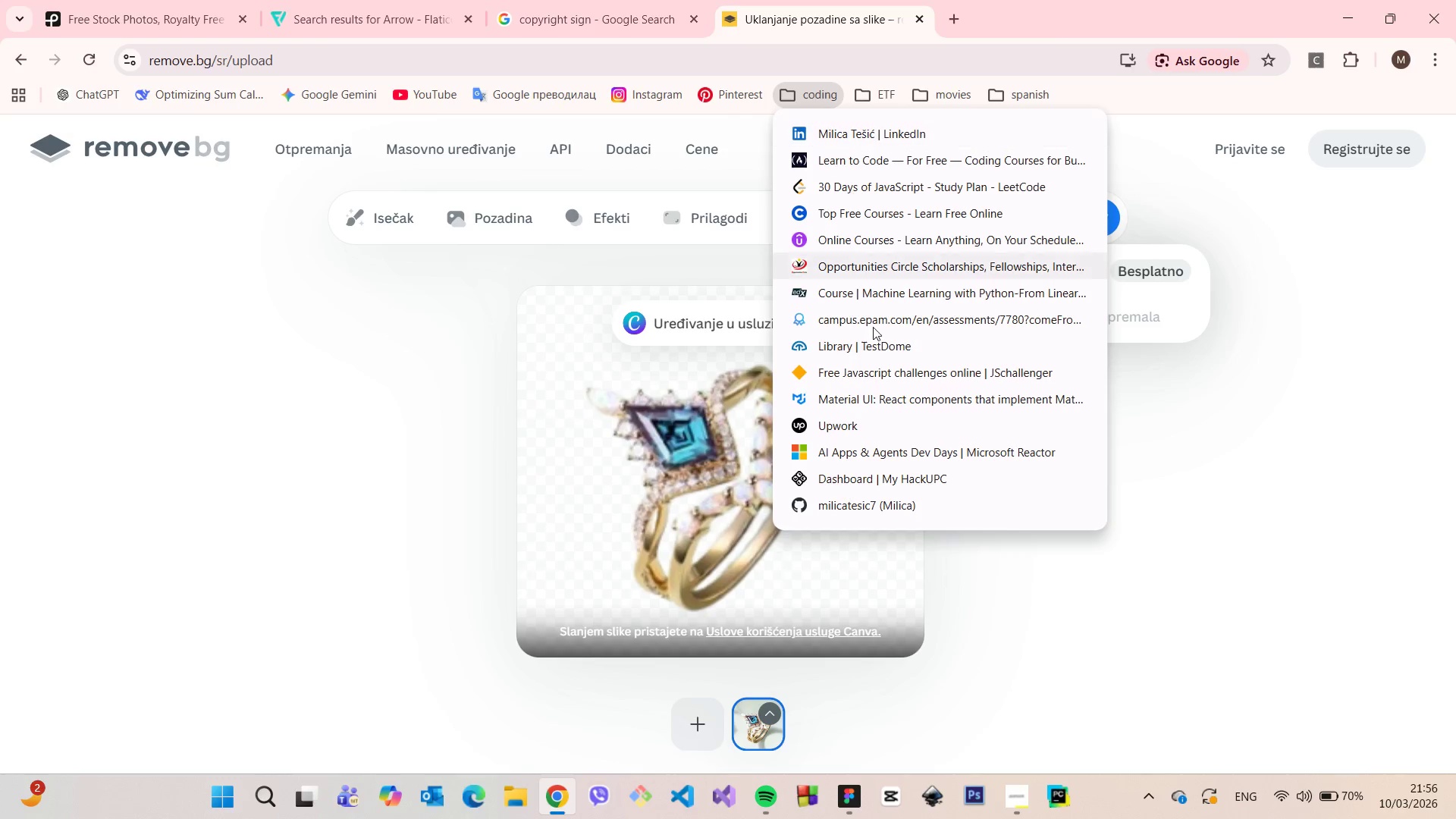 
left_click([883, 466])
 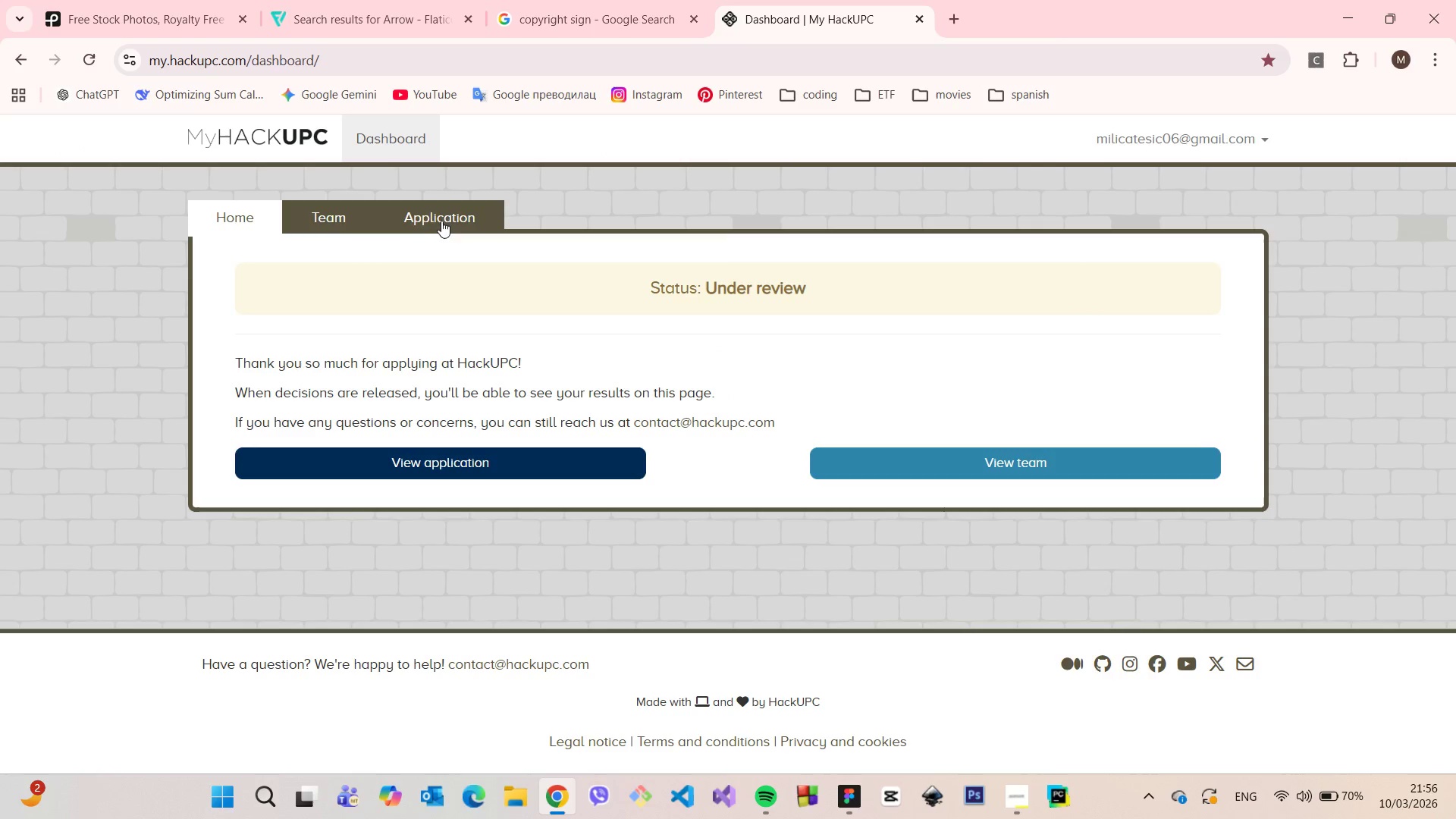 
left_click([350, 211])
 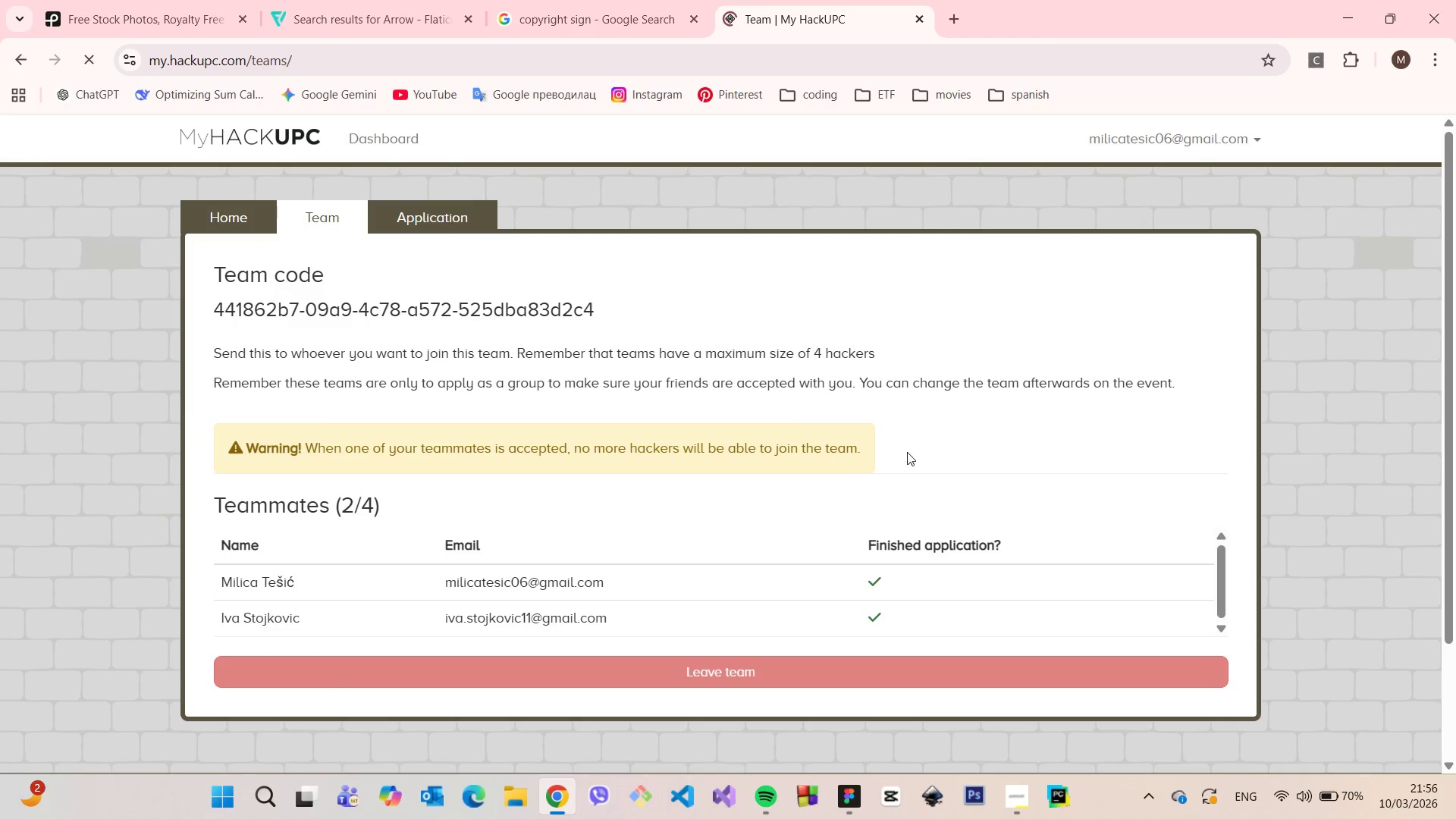 
scroll: coordinate [979, 493], scroll_direction: down, amount: 1.0
 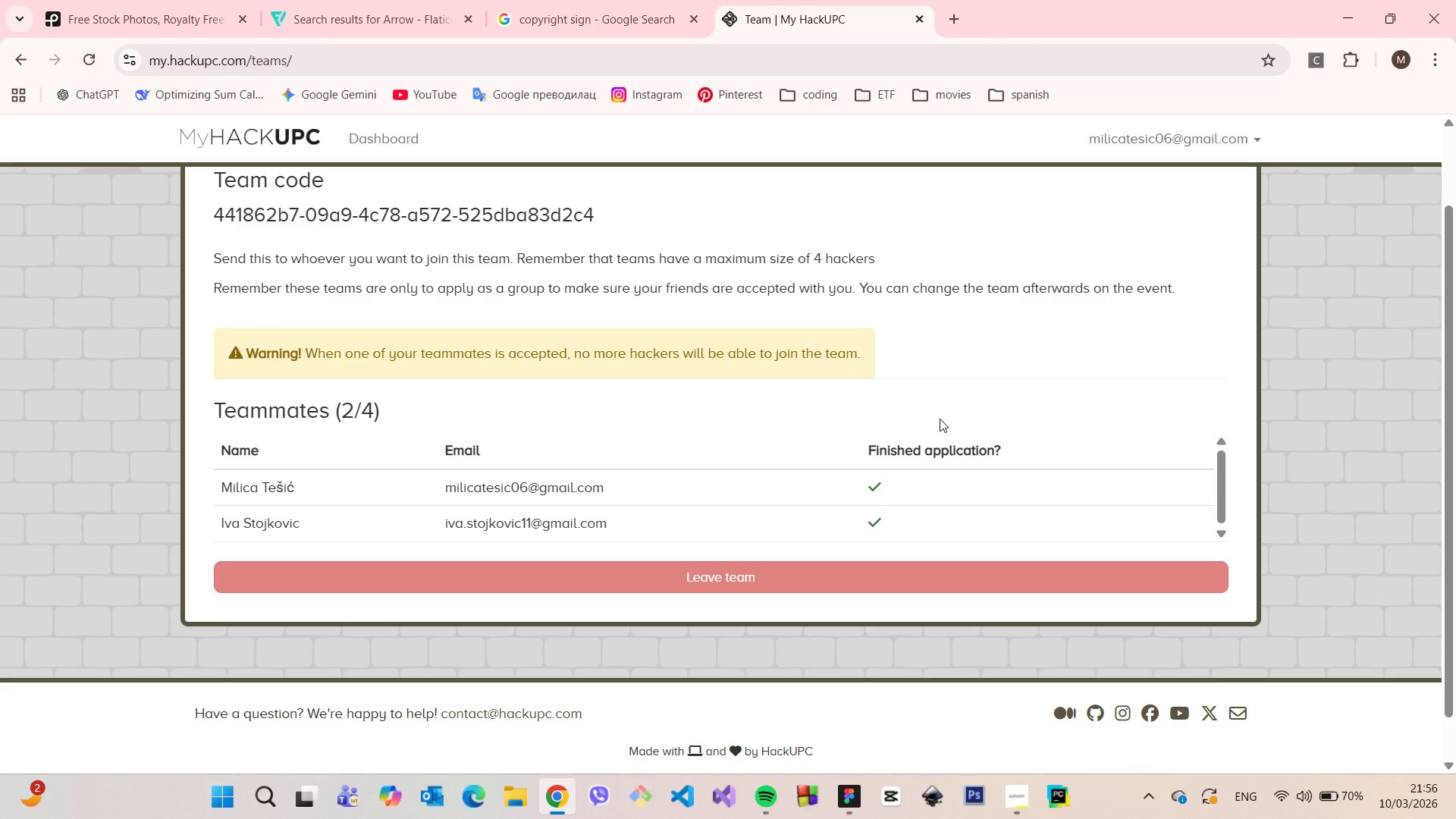 
wait(5.66)
 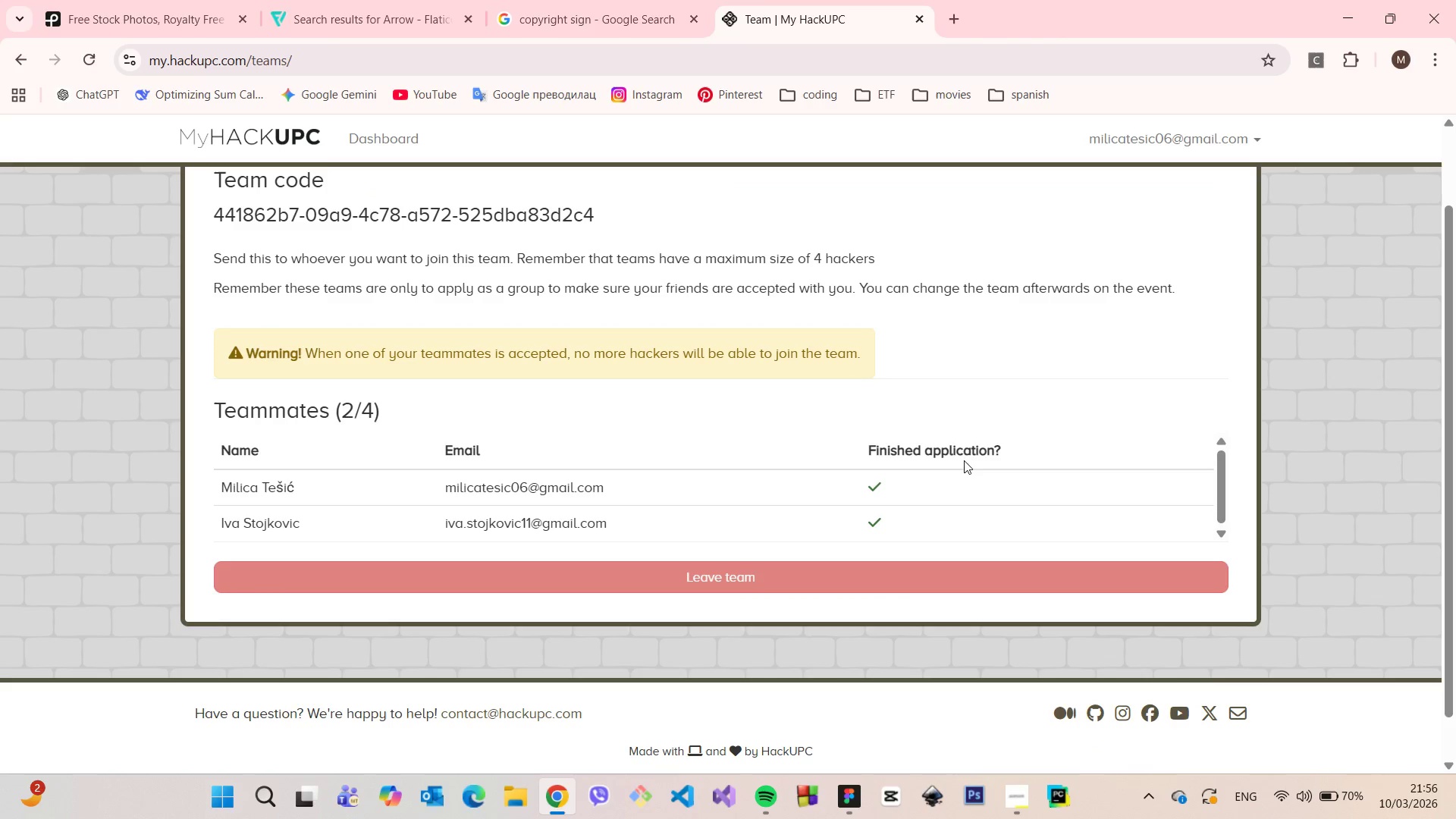 
scroll: coordinate [940, 419], scroll_direction: up, amount: 1.0
 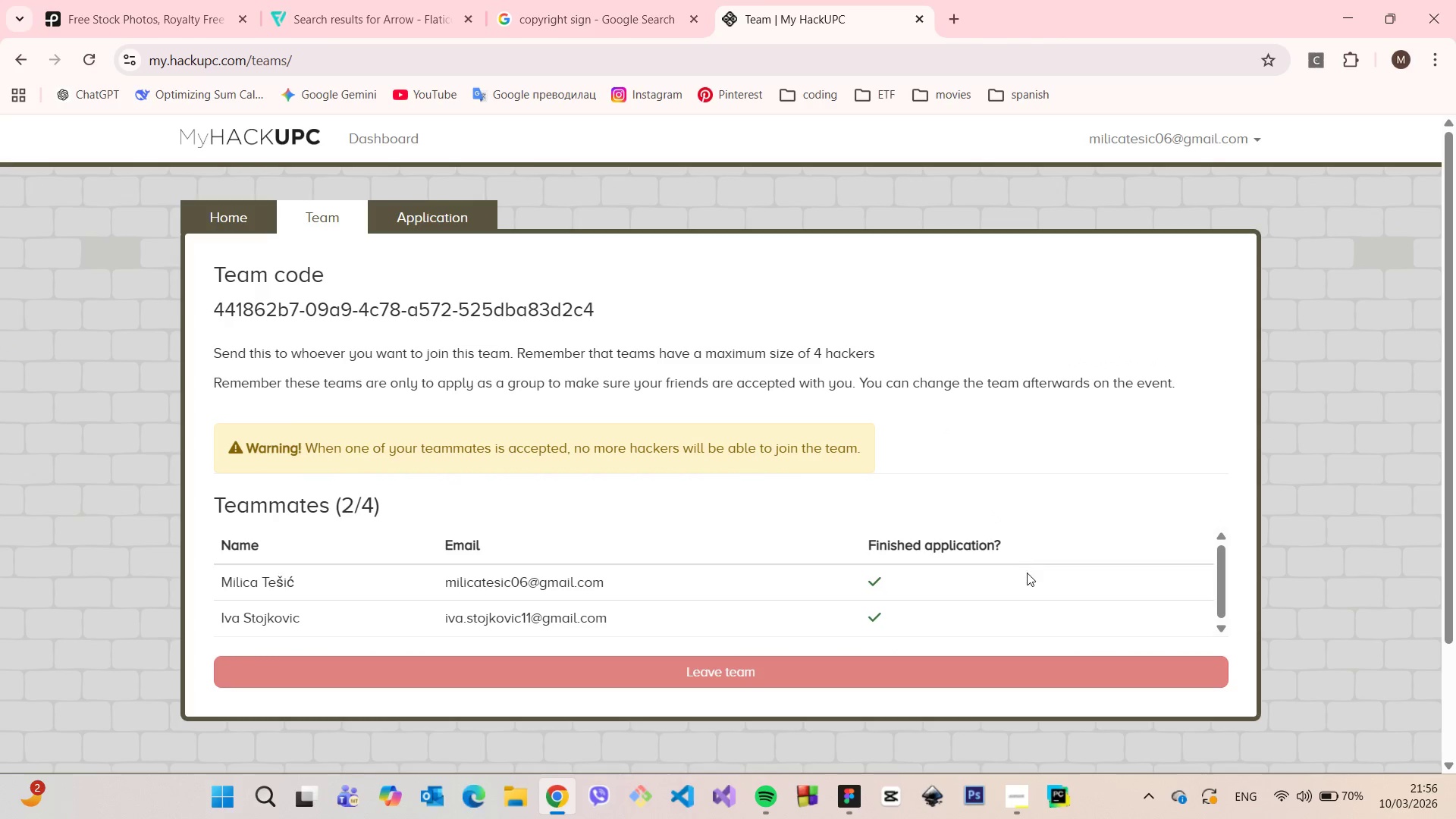 
scroll: coordinate [1040, 583], scroll_direction: down, amount: 1.0
 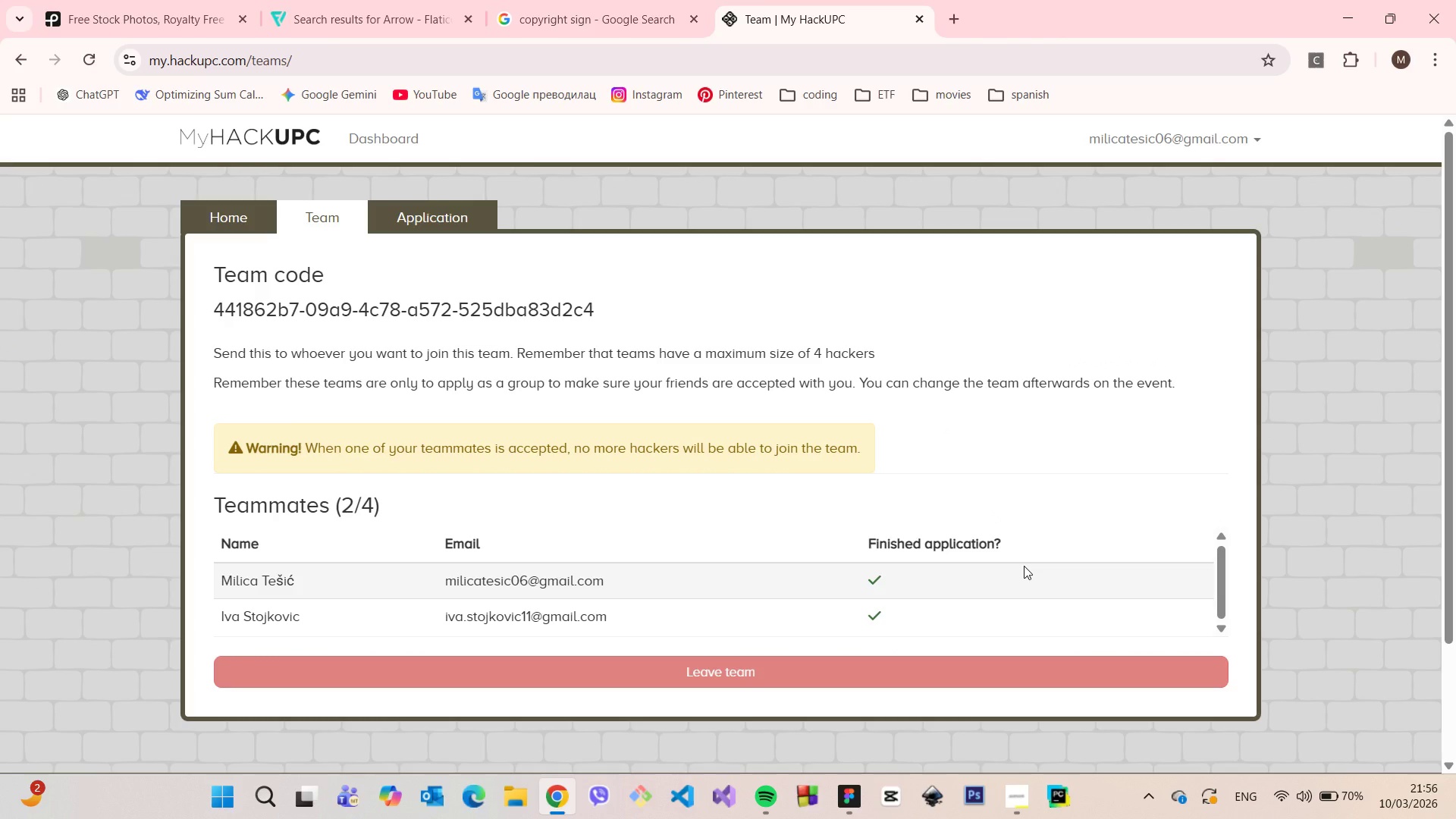 
scroll: coordinate [613, 365], scroll_direction: up, amount: 2.0
 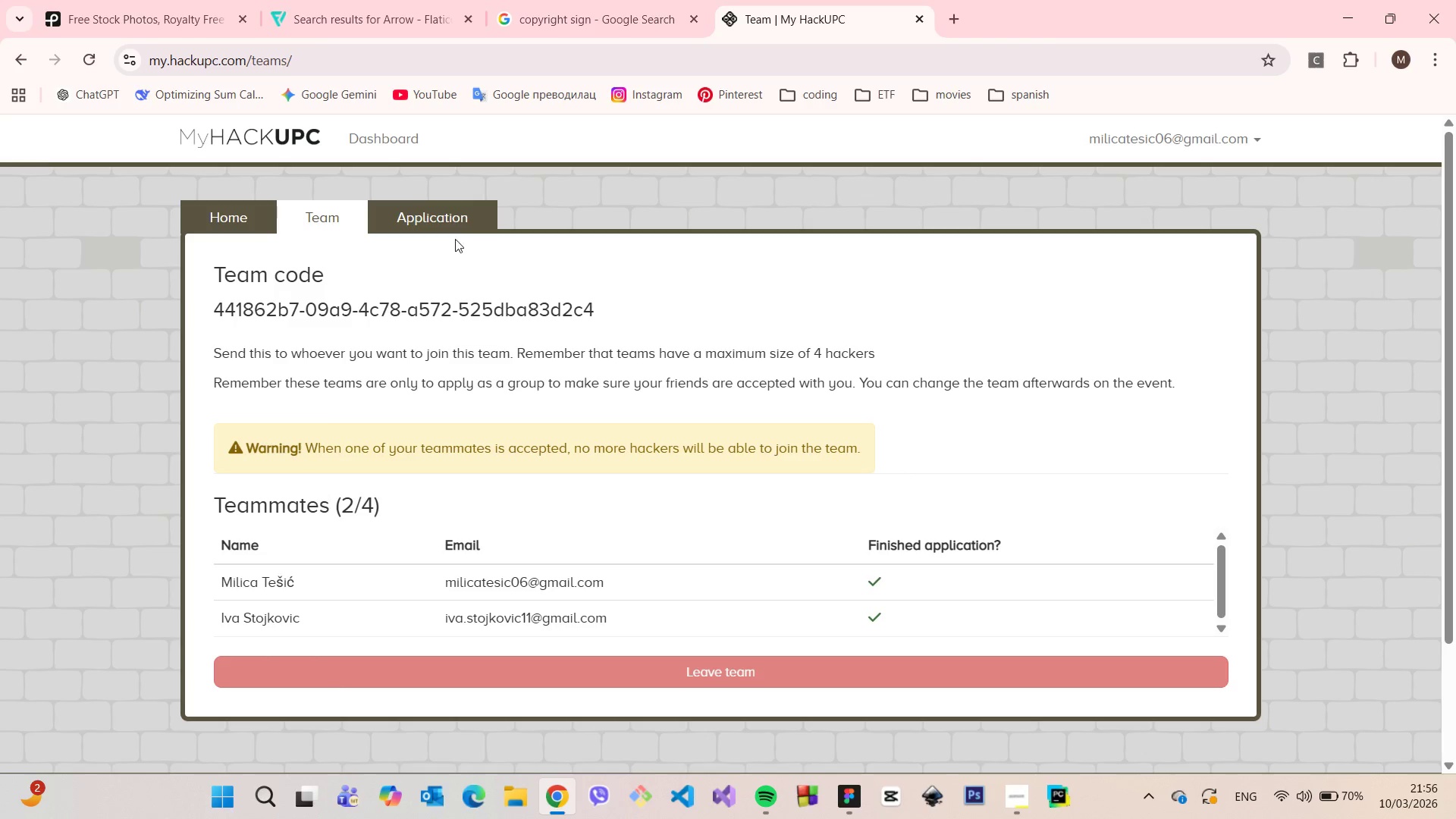 
left_click([441, 224])
 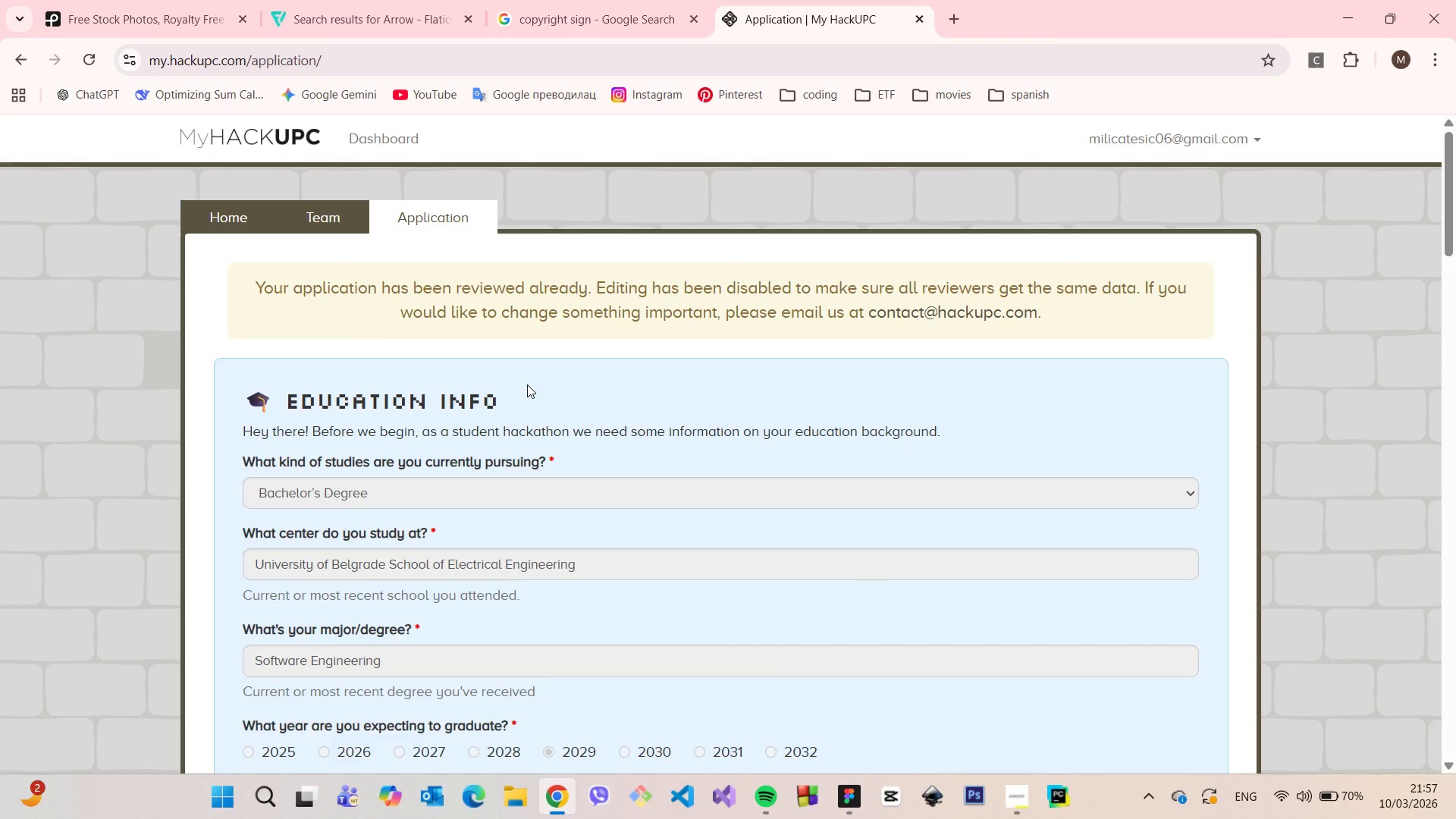 
scroll: coordinate [526, 394], scroll_direction: down, amount: 15.0
 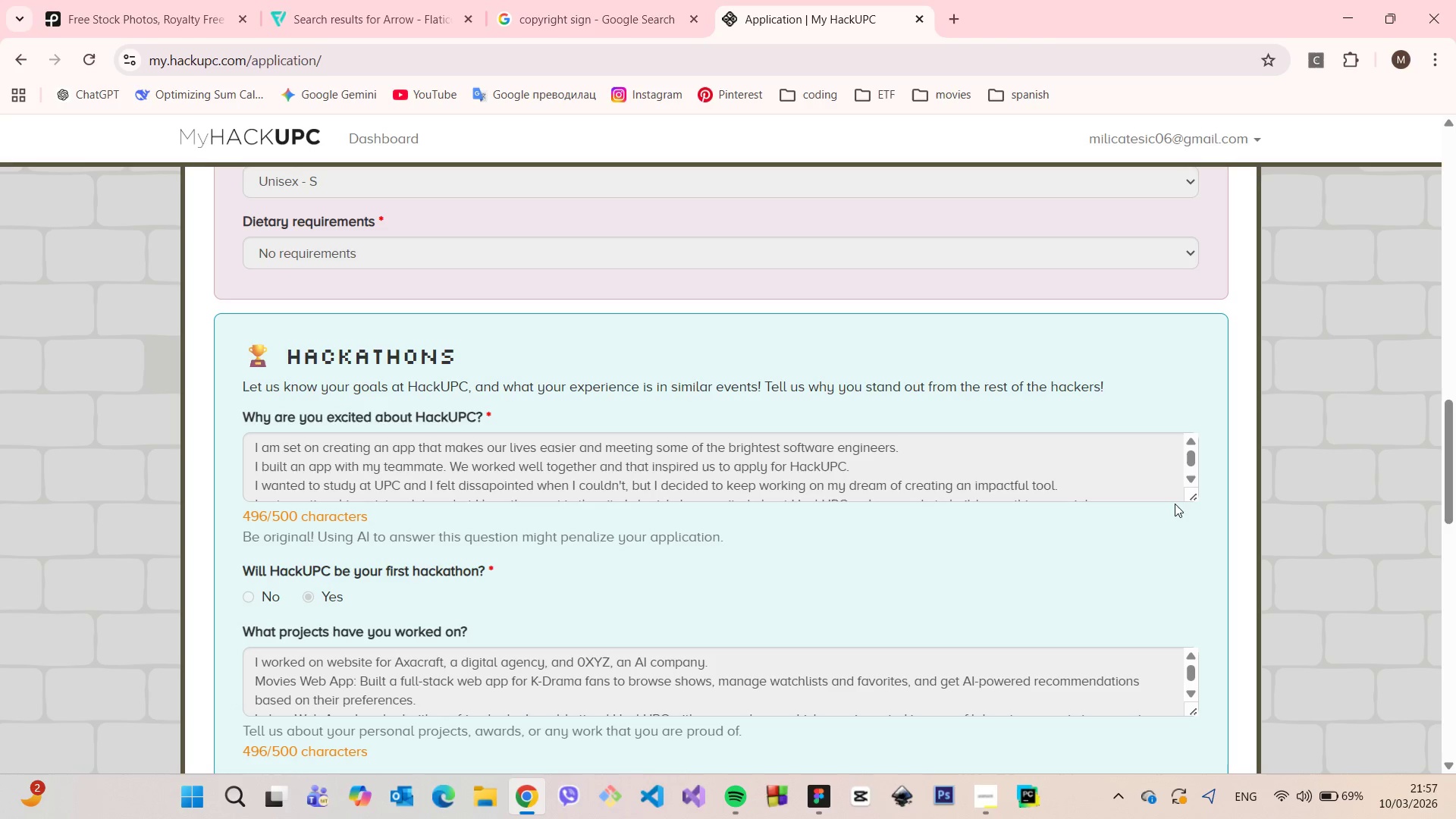 
left_click_drag(start_coordinate=[1188, 499], to_coordinate=[1192, 563])
 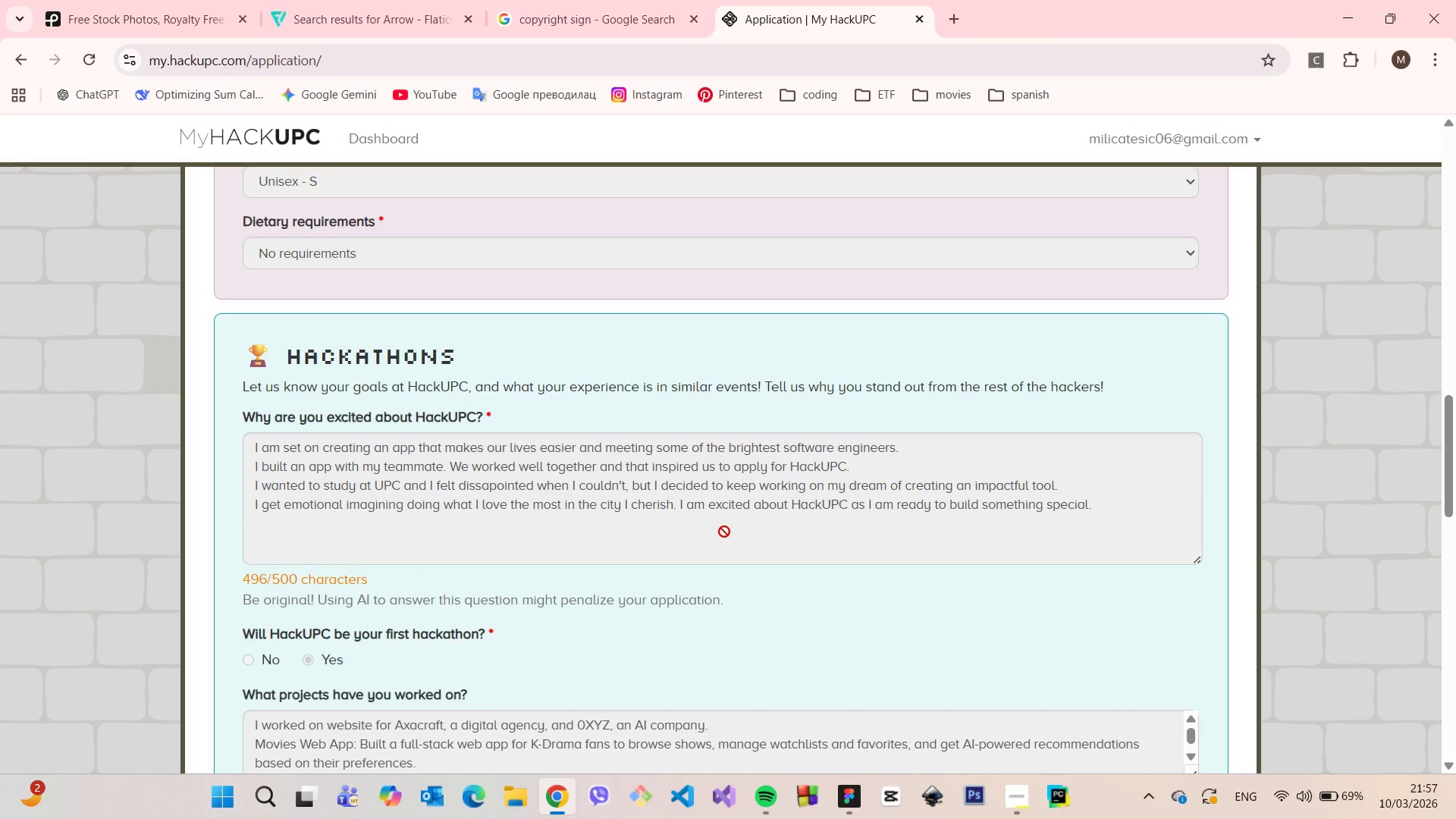 
wait(10.41)
 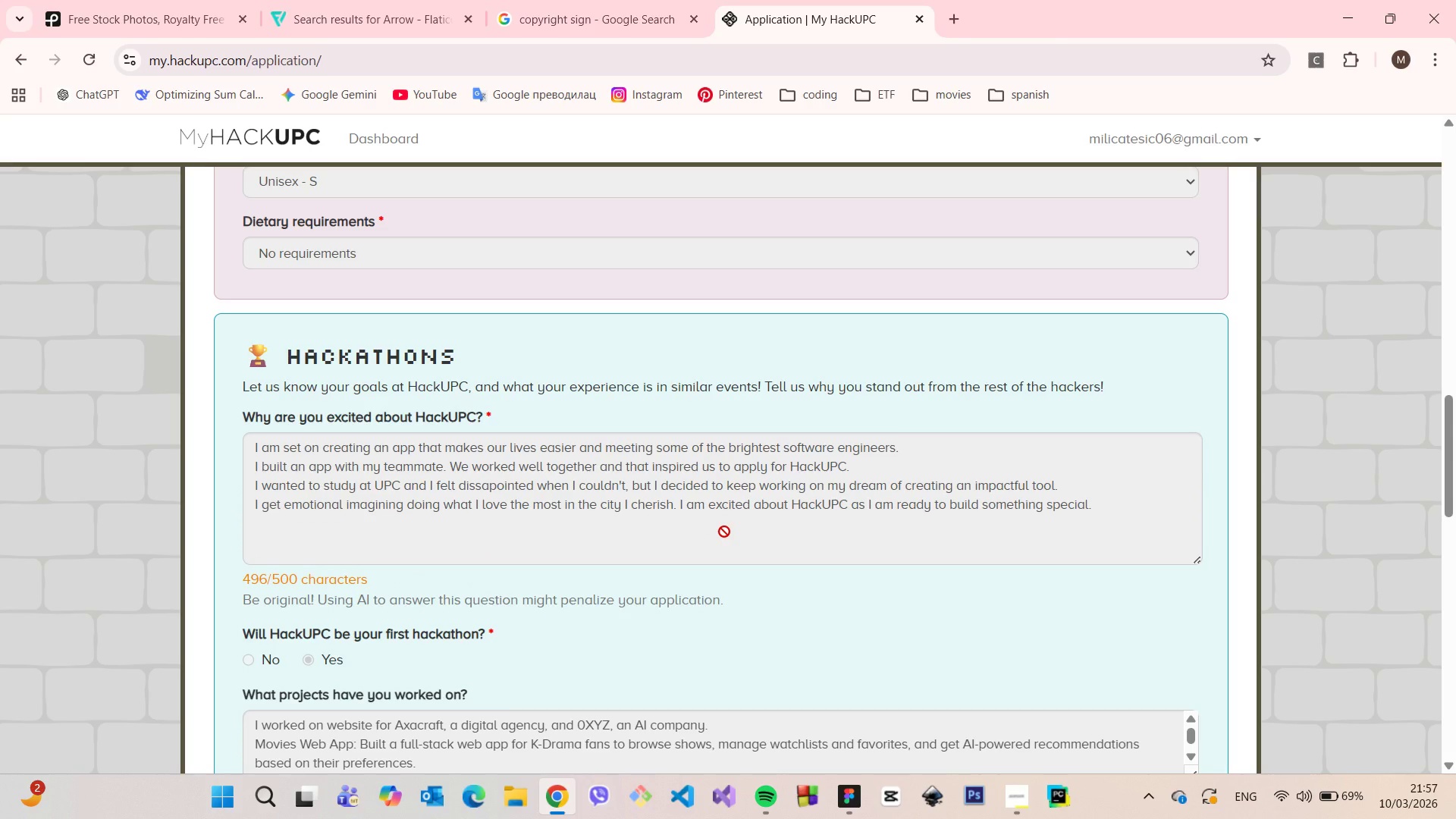 
scroll: coordinate [736, 529], scroll_direction: down, amount: 2.0
 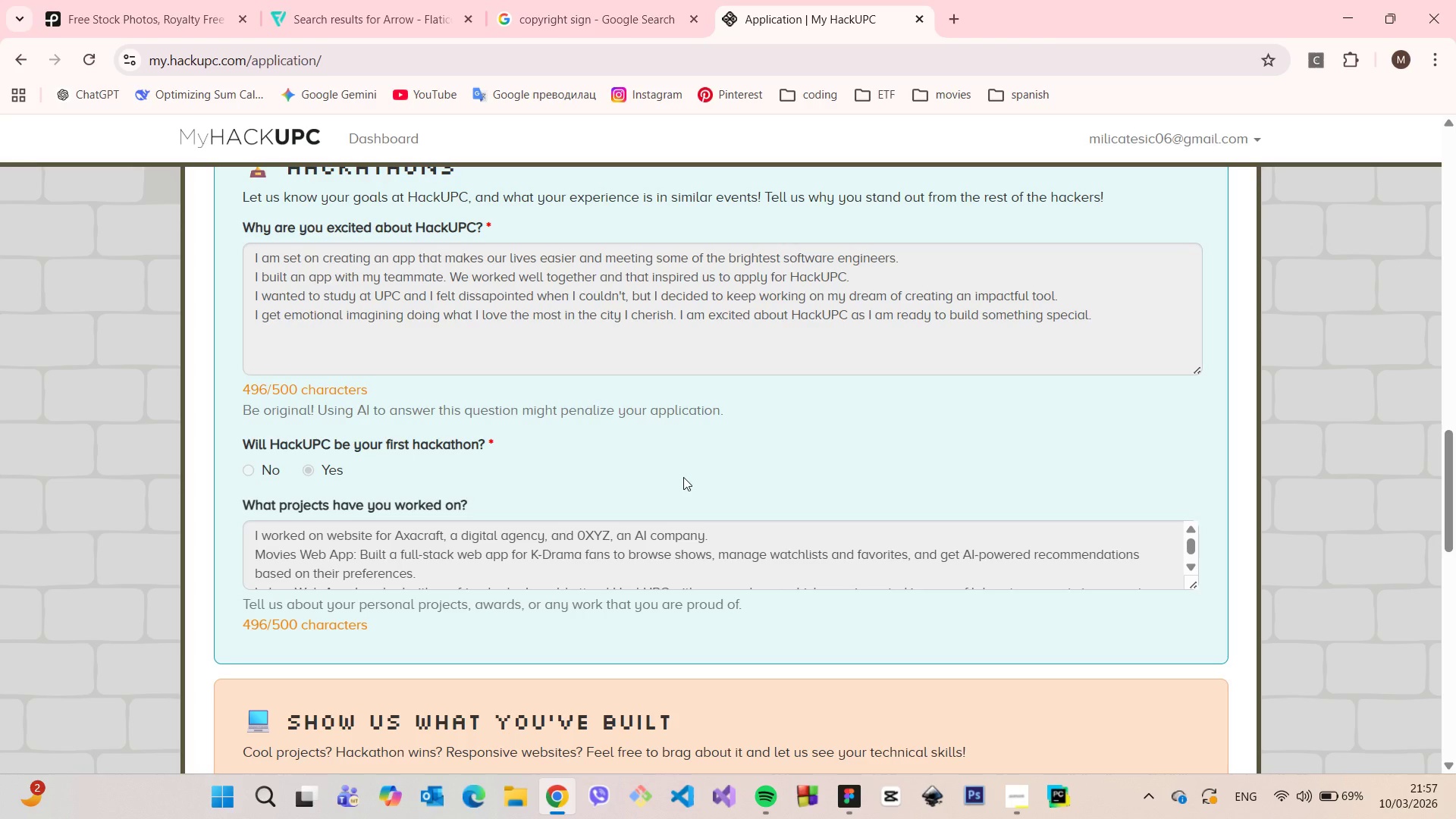 
wait(15.02)
 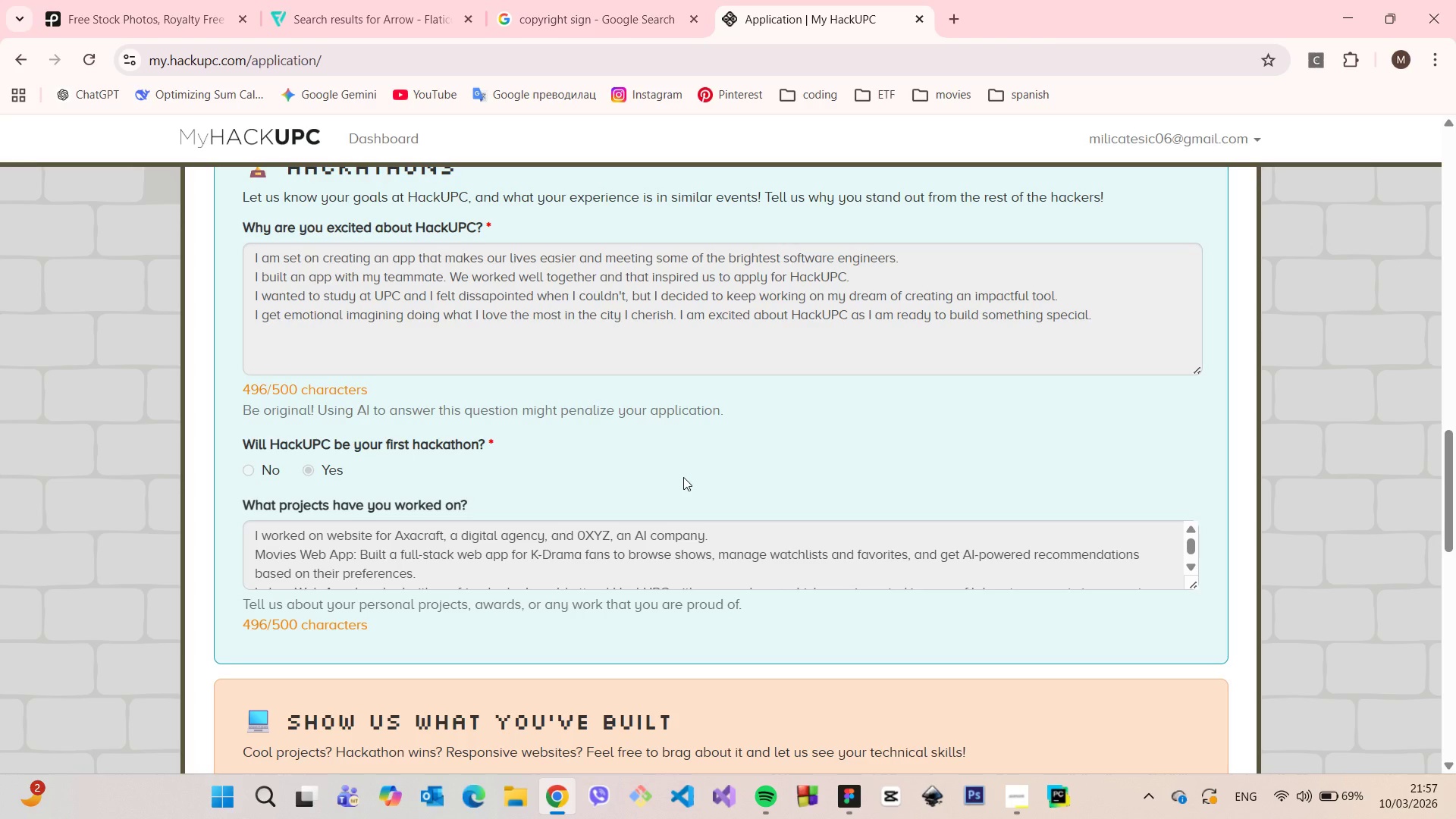 
left_click_drag(start_coordinate=[1190, 584], to_coordinate=[1188, 676])
 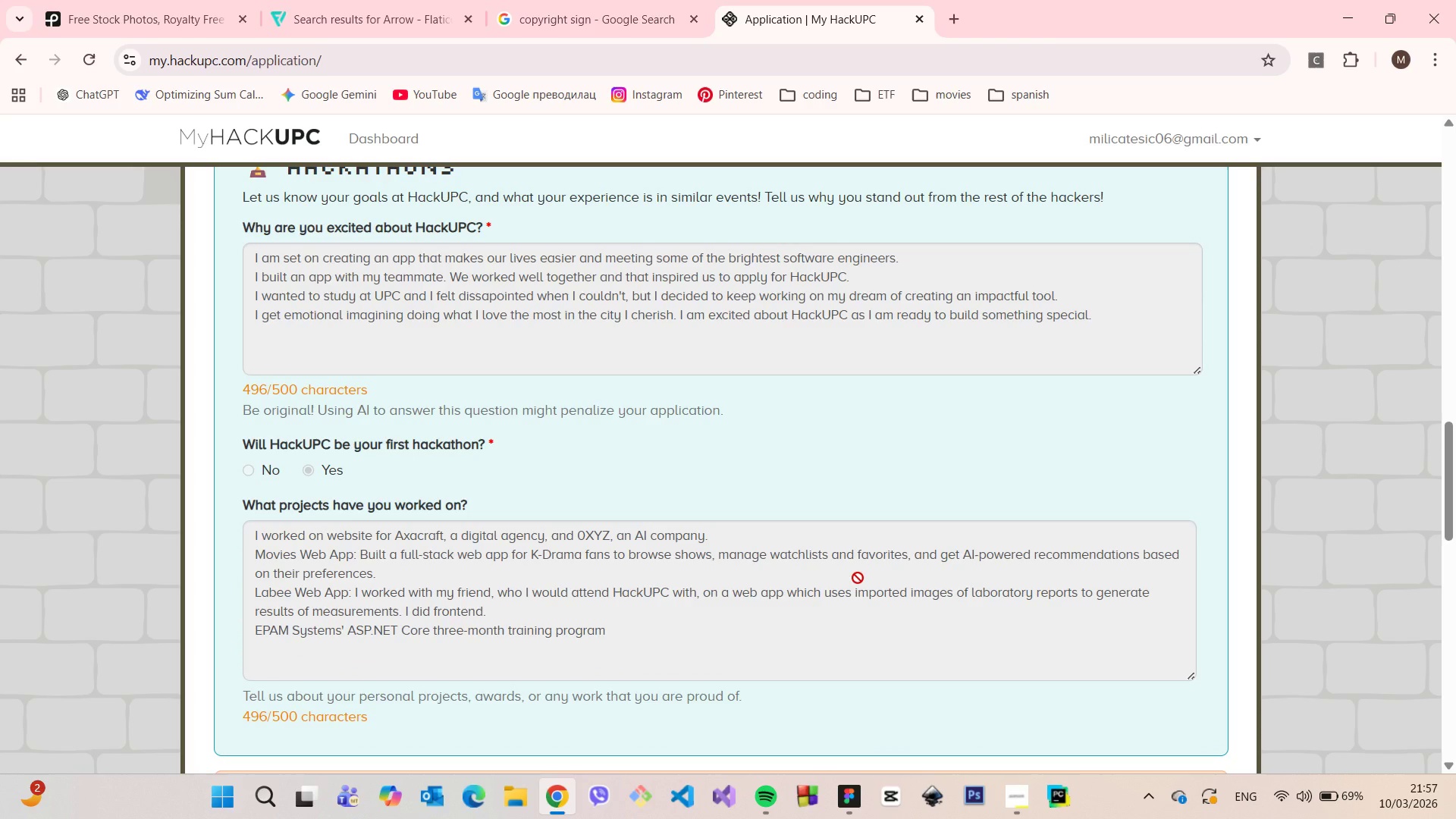 
scroll: coordinate [774, 514], scroll_direction: down, amount: 8.0
 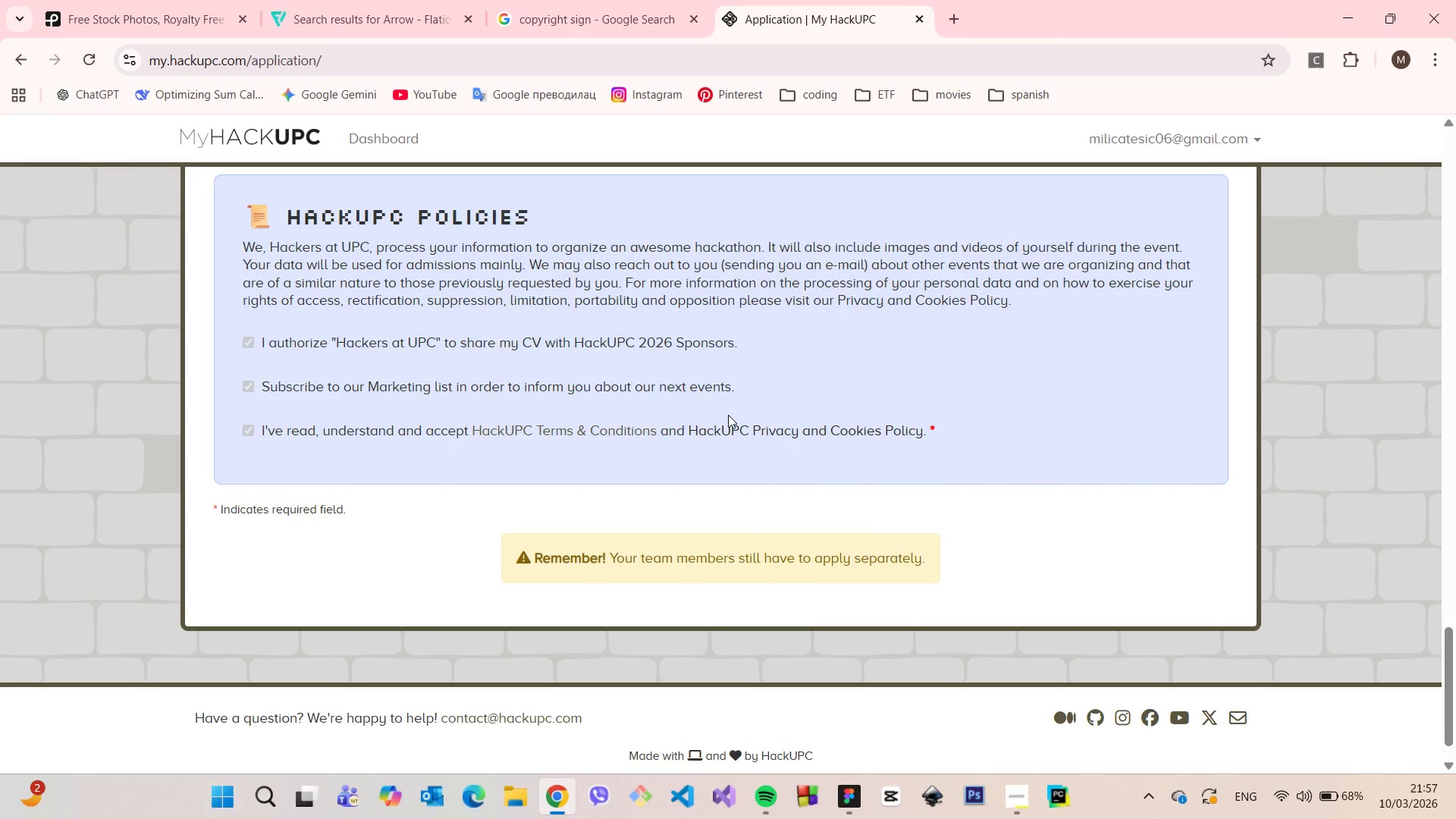 
scroll: coordinate [677, 544], scroll_direction: up, amount: 37.0
 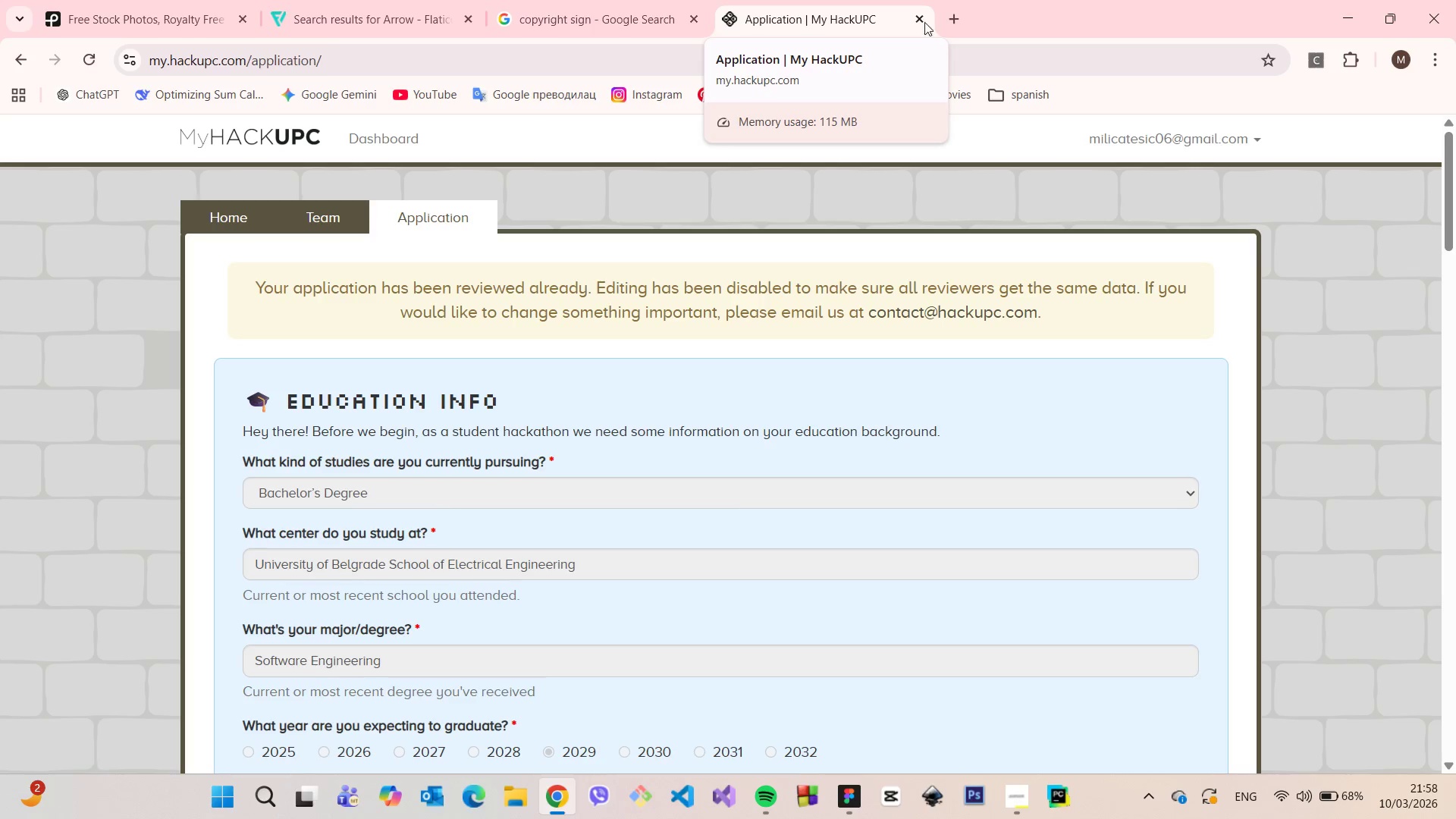 
wait(26.67)
 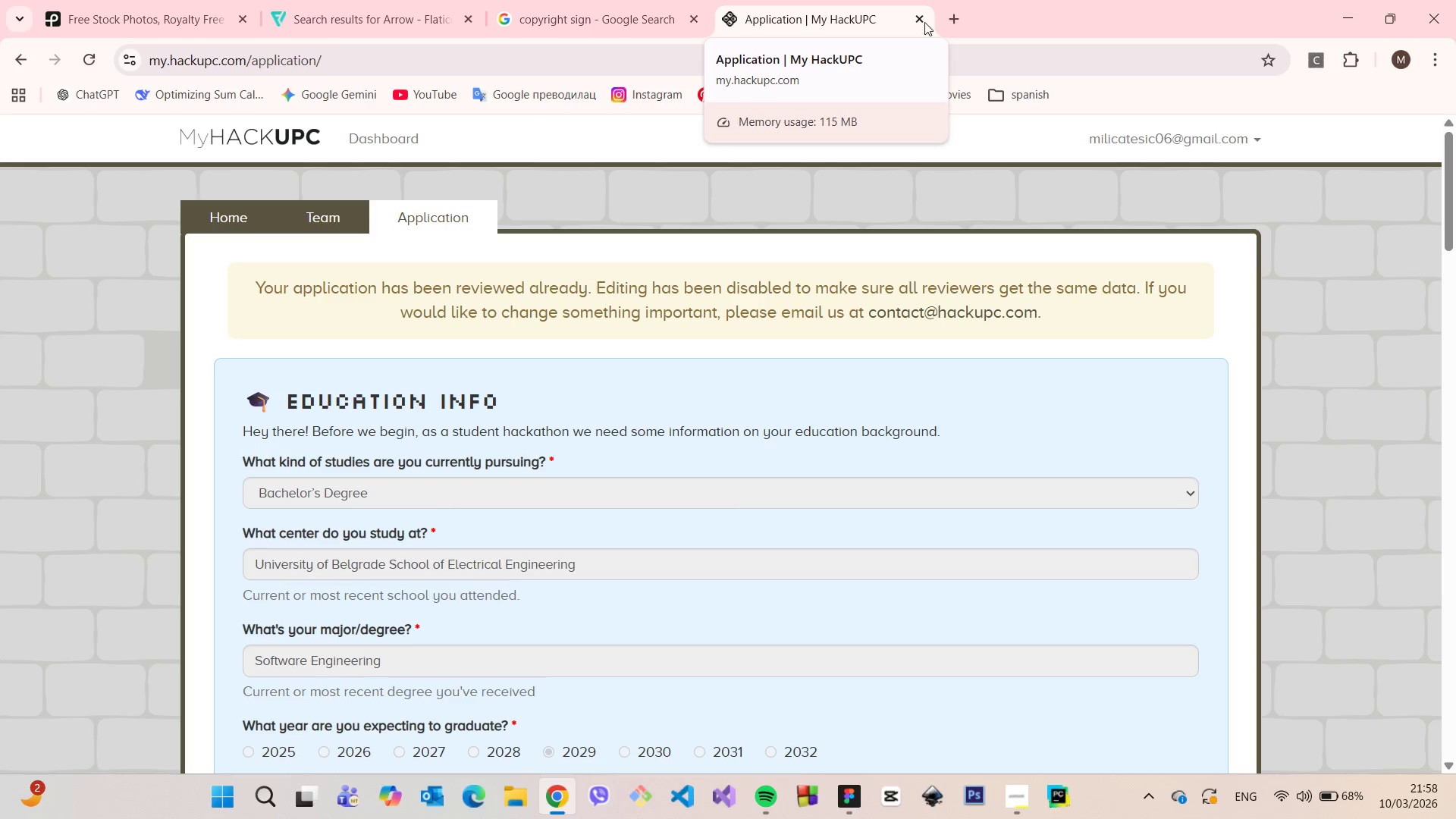 
left_click([919, 12])
 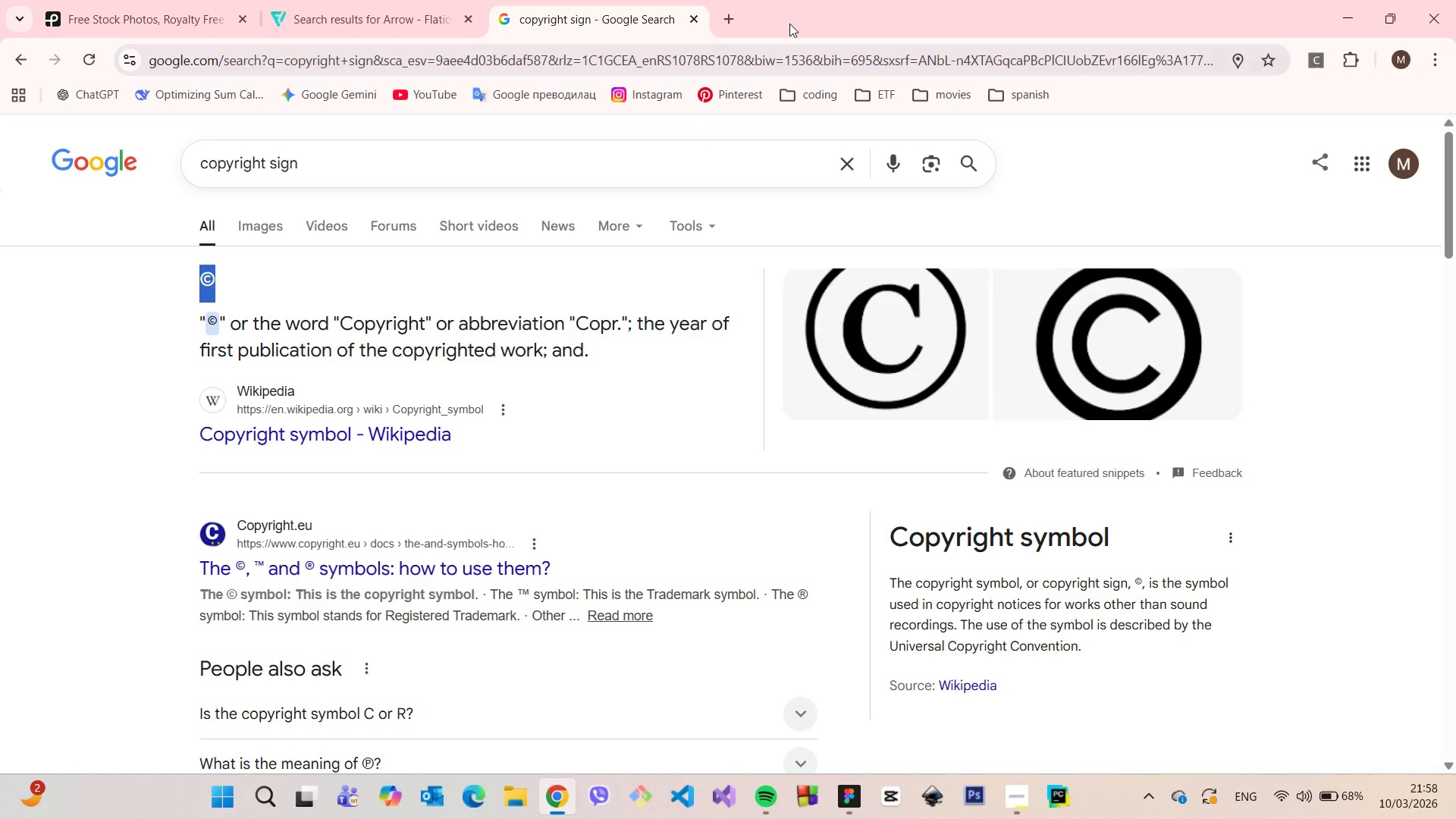 
left_click([438, 0])
 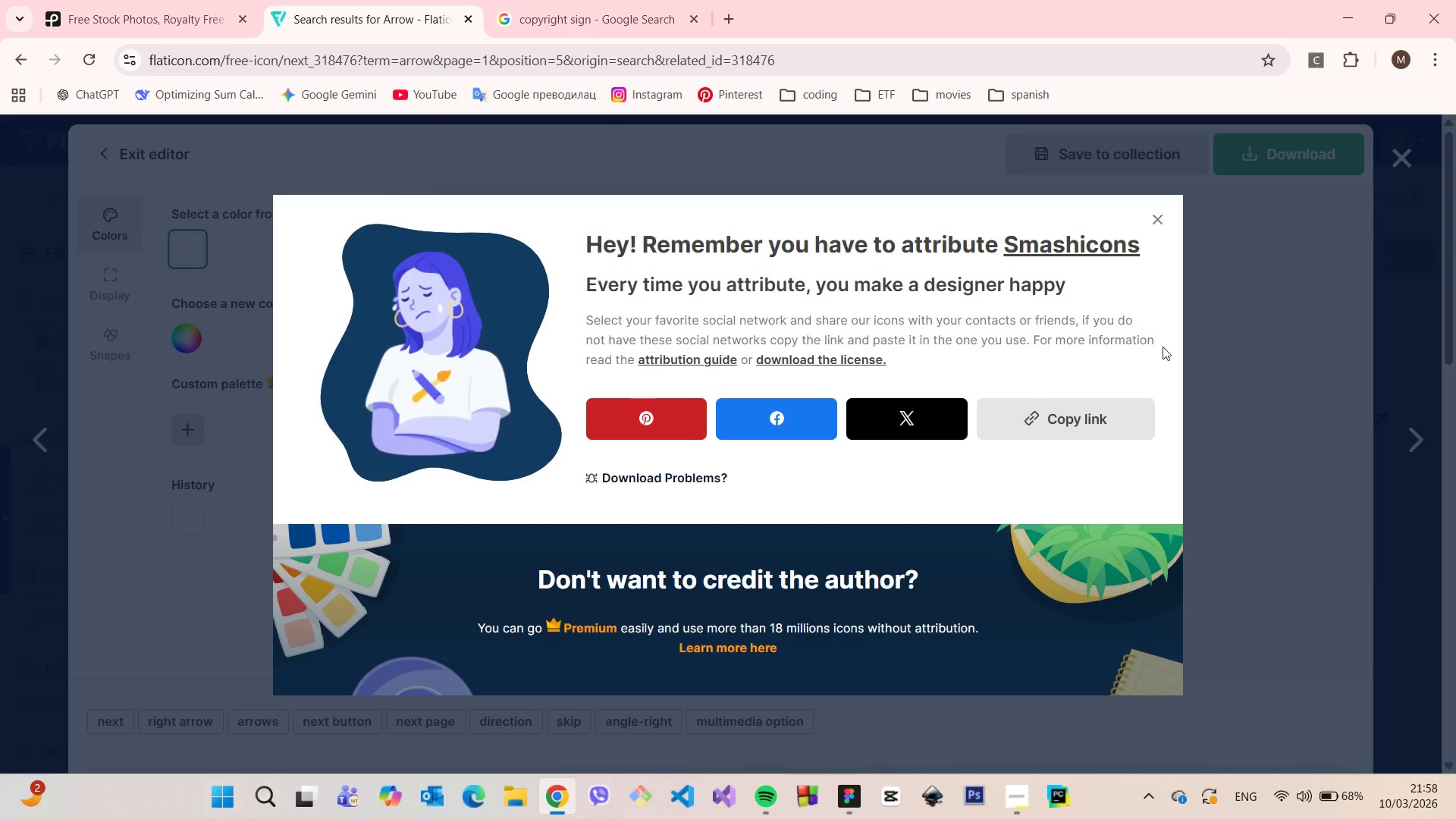 
left_click([1156, 225])
 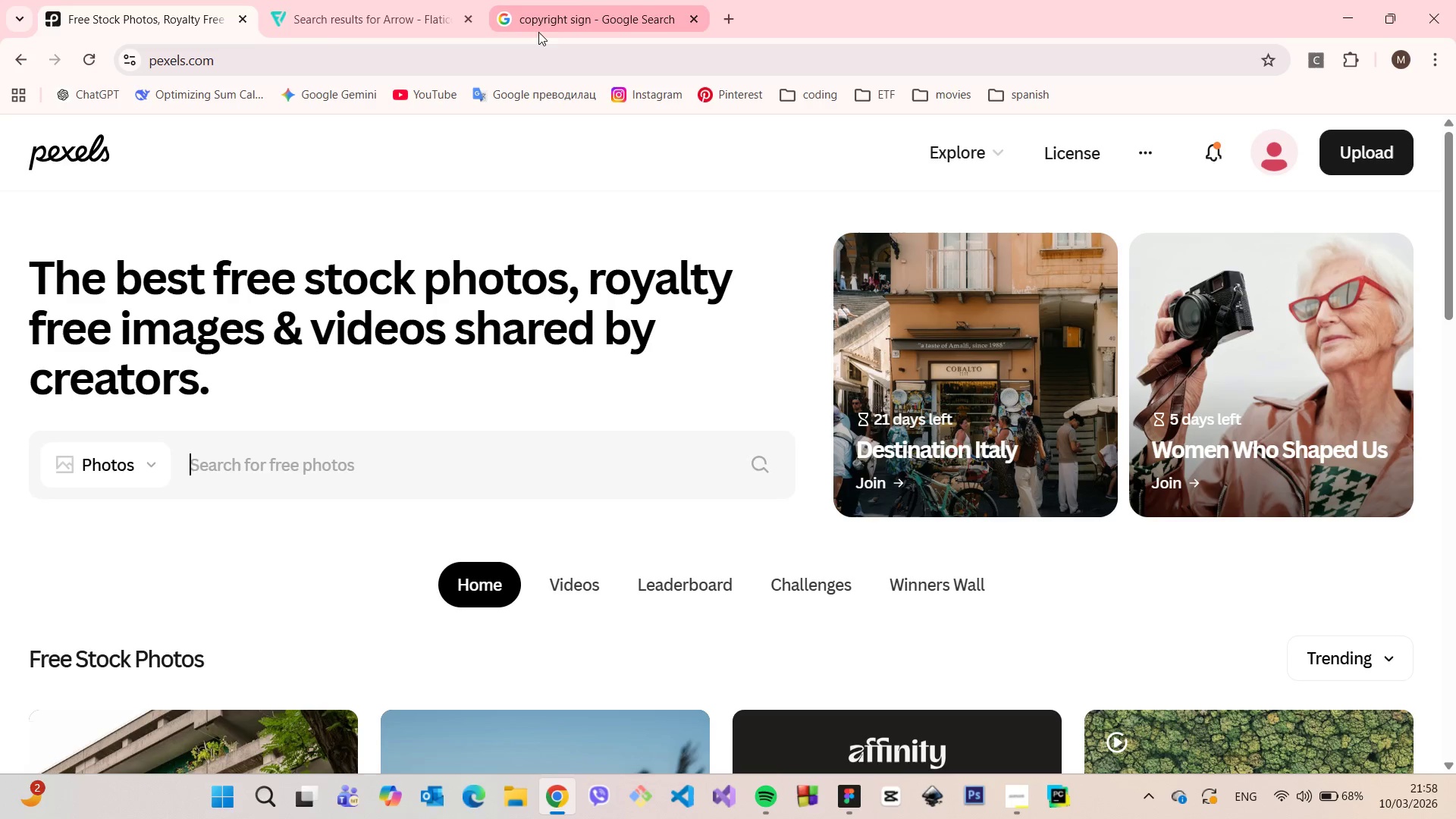 
left_click([584, 11])
 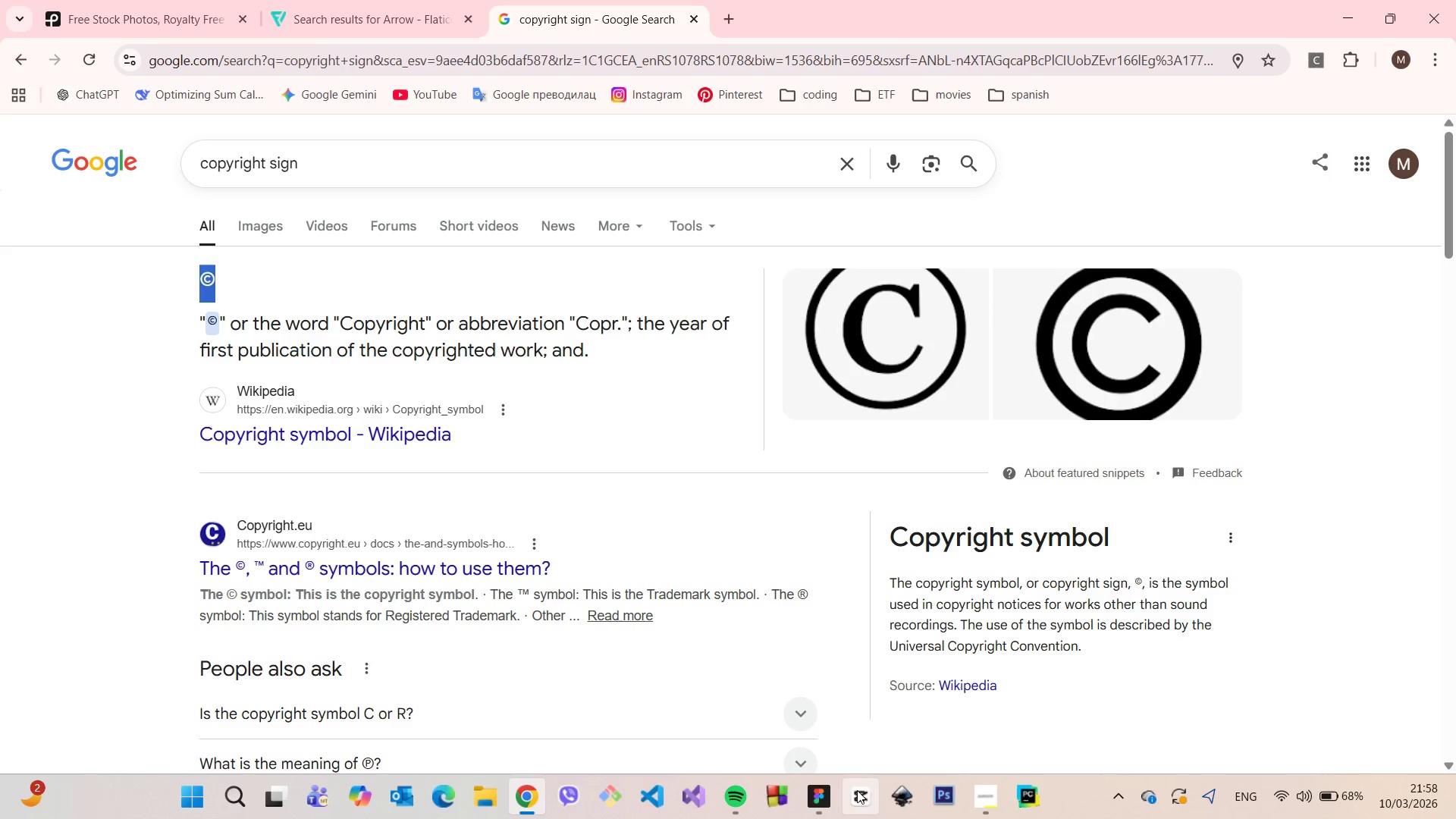 
left_click([834, 790])
 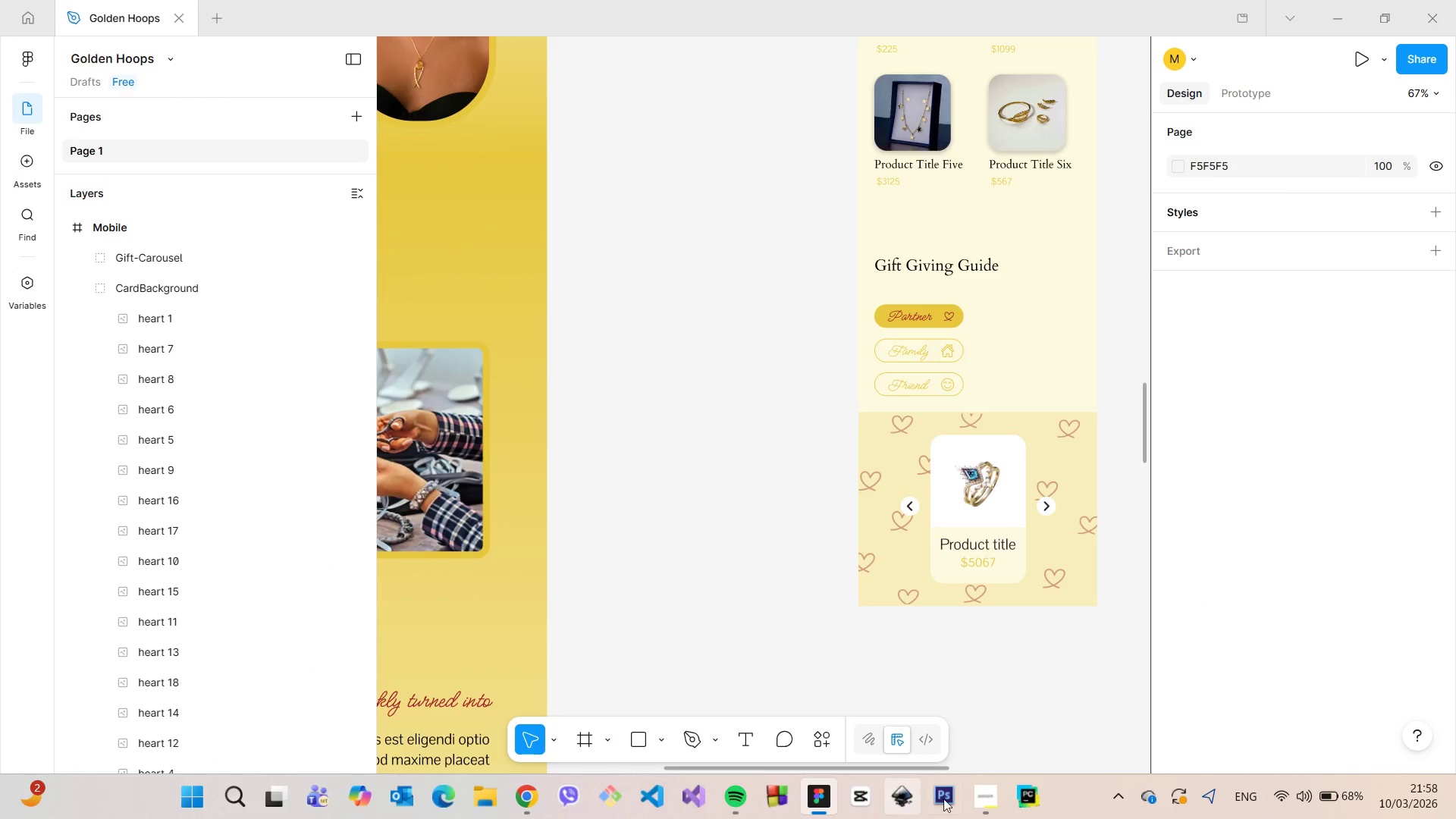 
left_click([978, 800])
 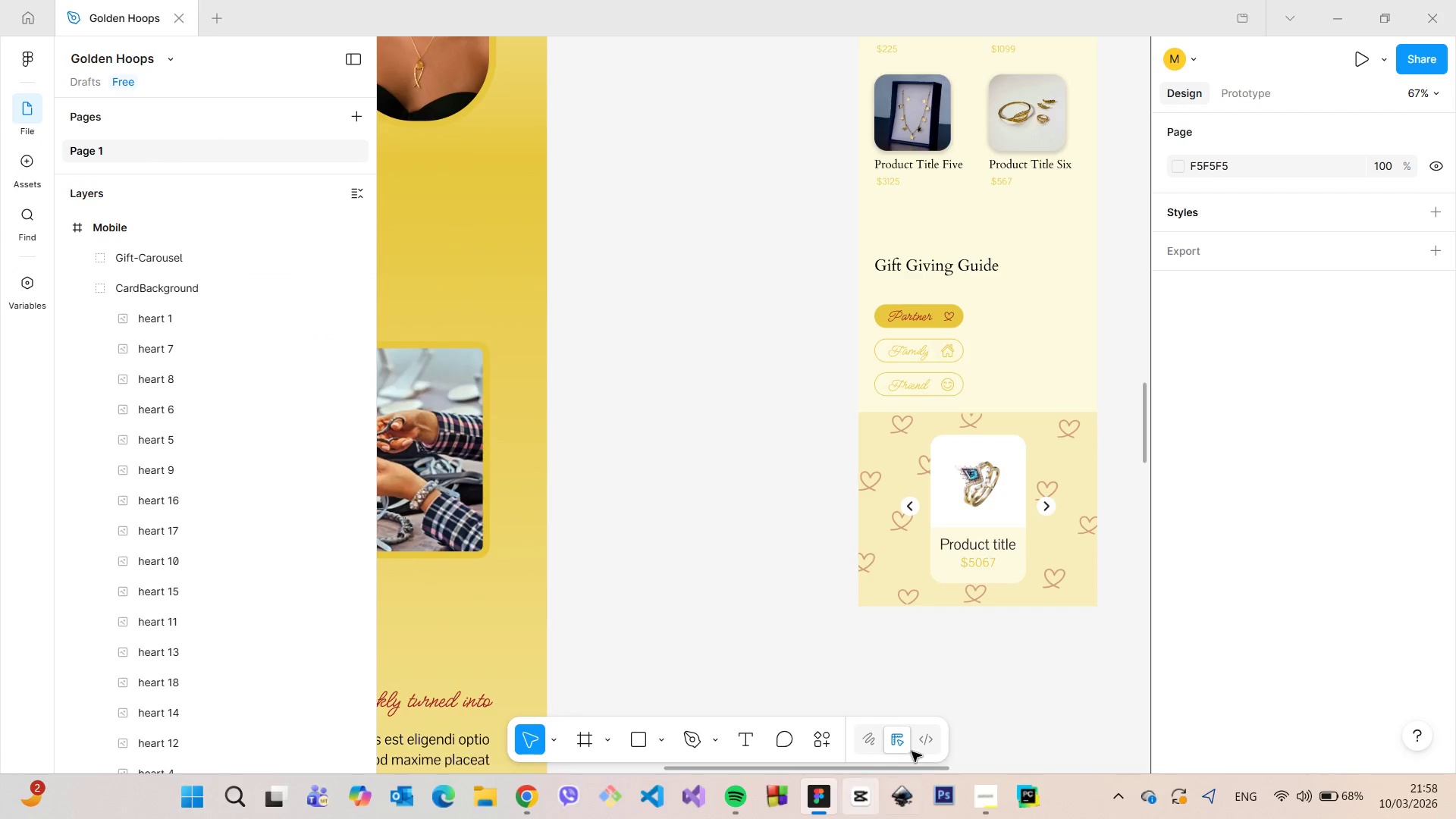 
left_click([1002, 647])
 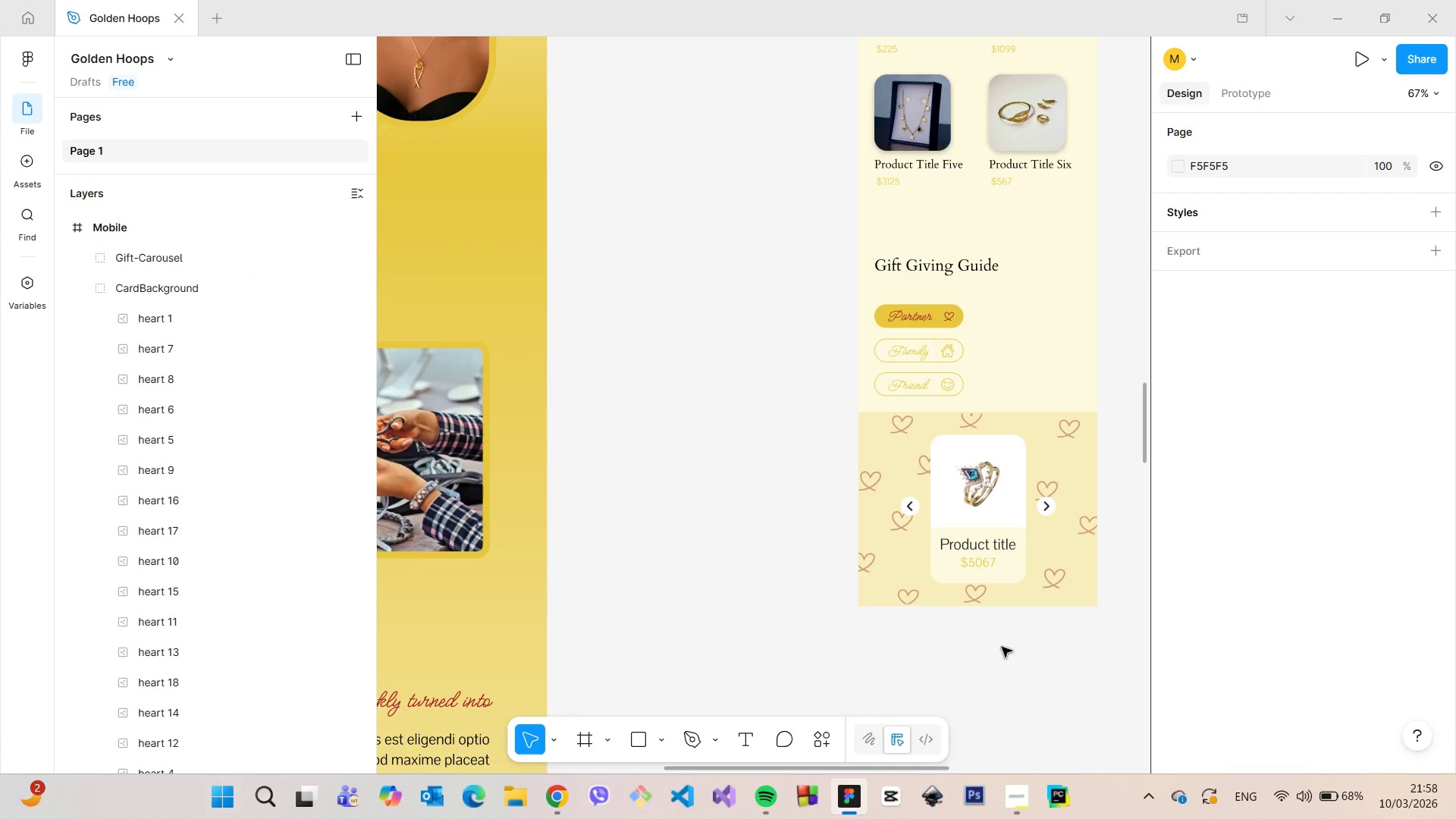 
scroll: coordinate [1002, 647], scroll_direction: down, amount: 5.0
 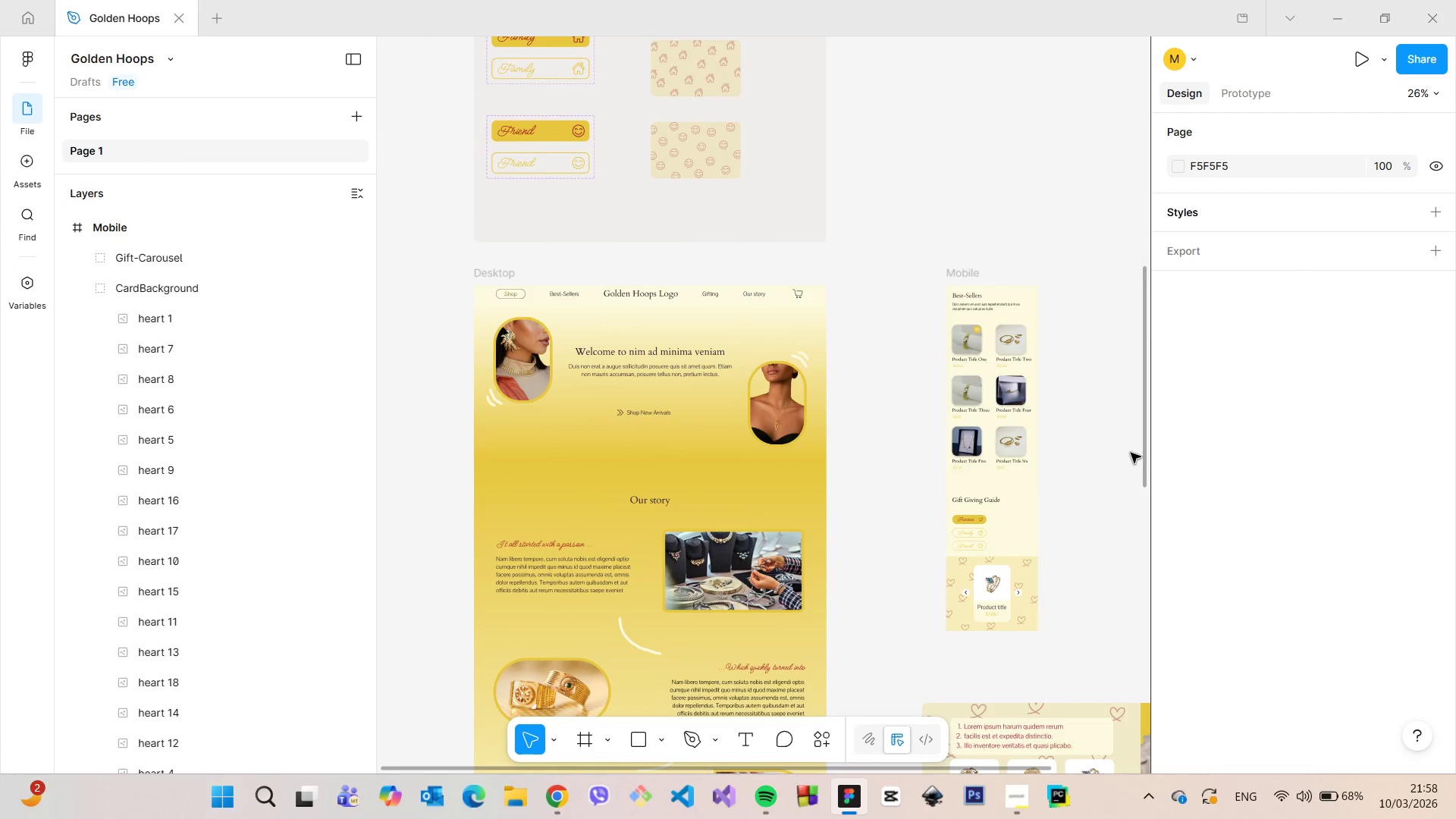 
left_click_drag(start_coordinate=[1144, 458], to_coordinate=[1141, 511])
 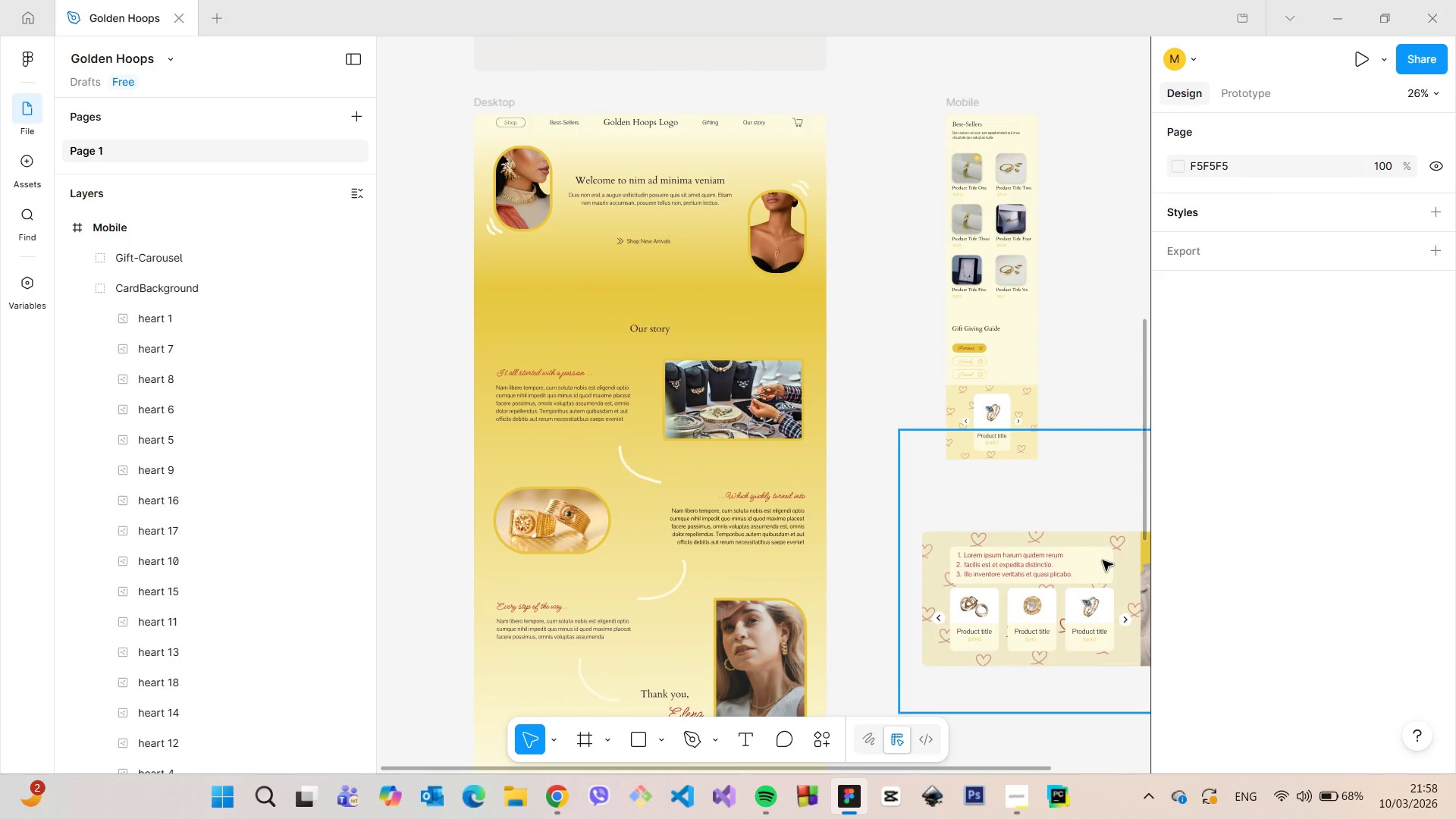 
double_click([1103, 560])
 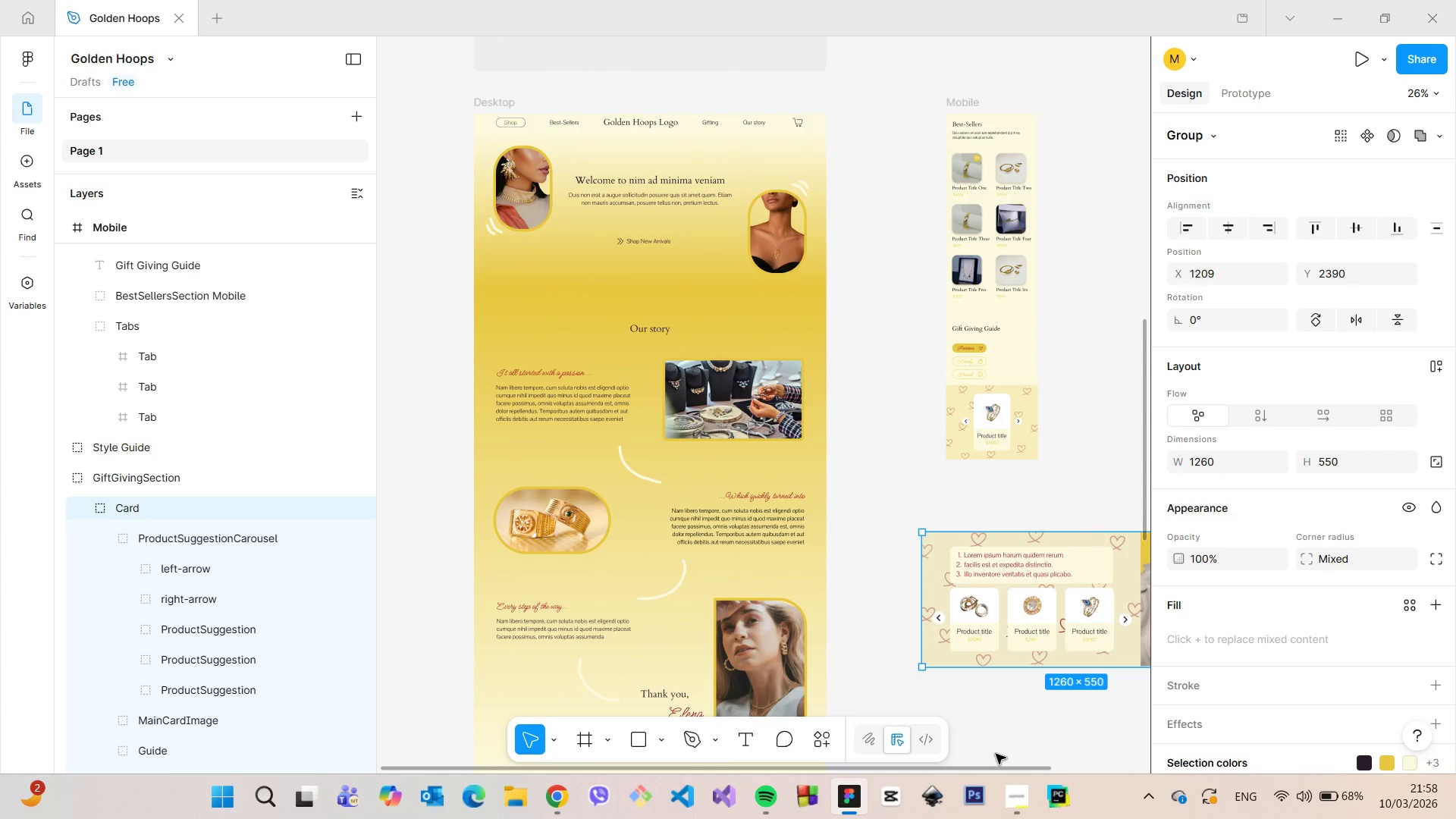 
left_click_drag(start_coordinate=[993, 768], to_coordinate=[1084, 764])
 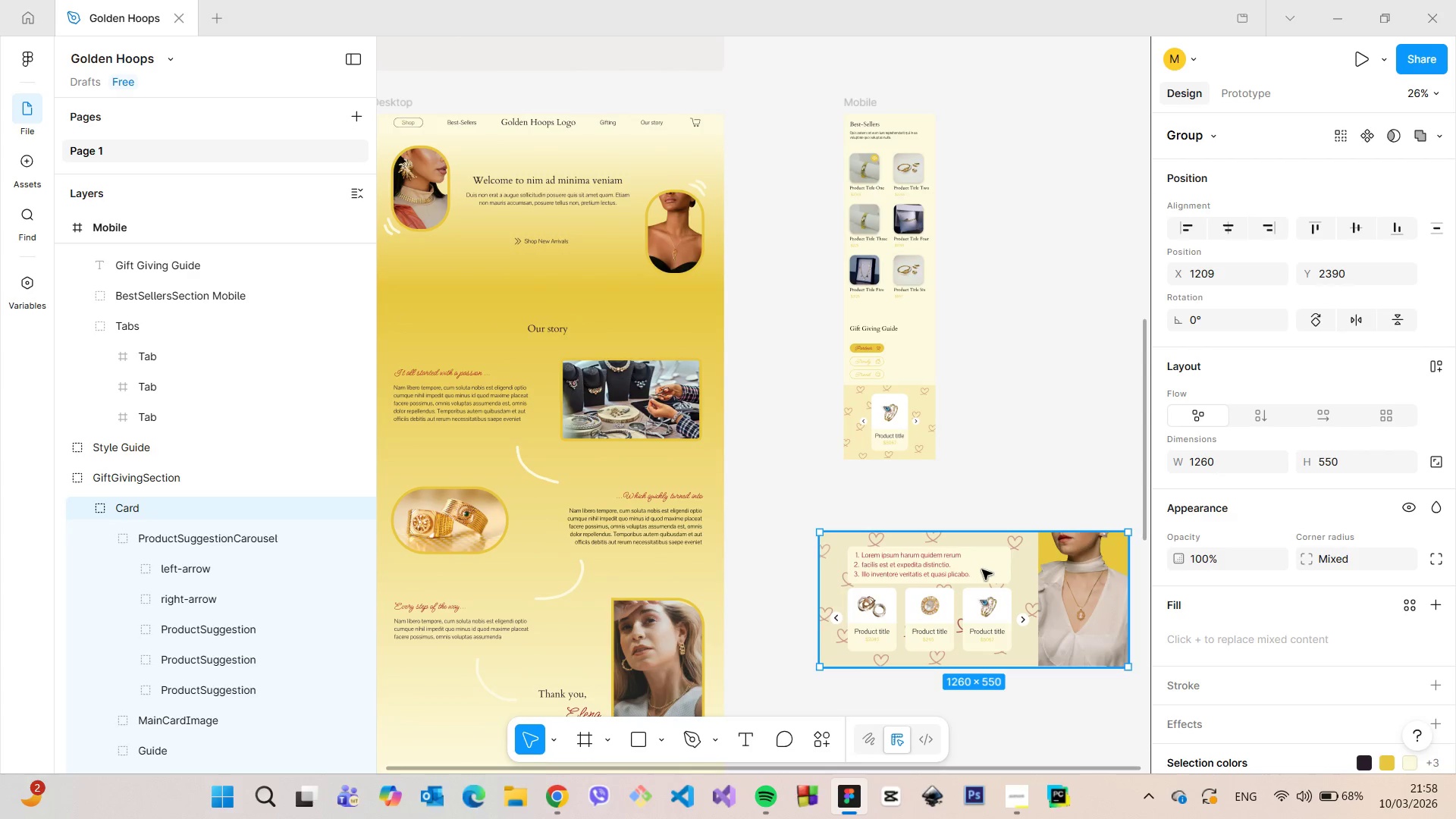 
double_click([982, 570])
 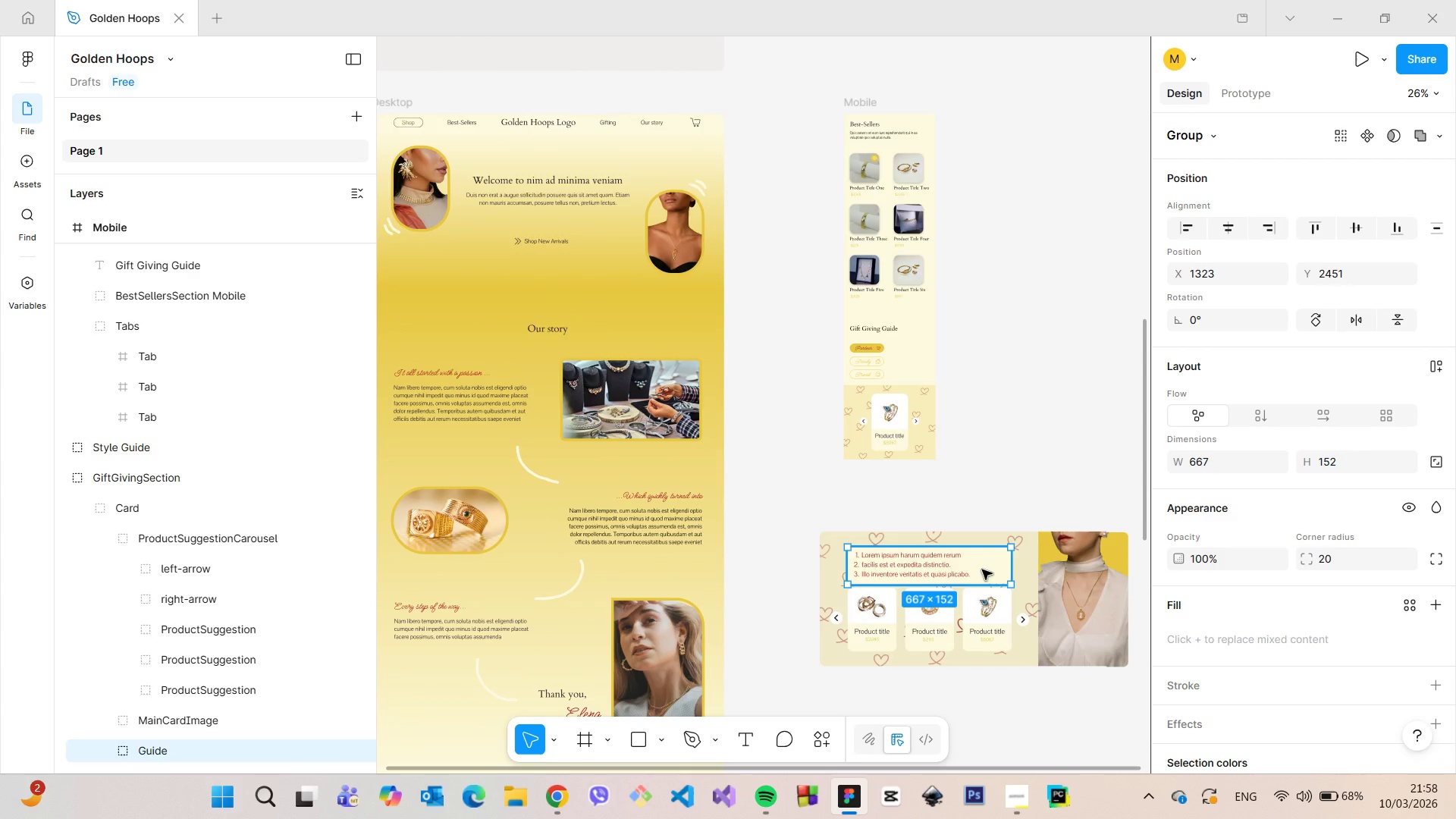 
hold_key(key=AltLeft, duration=1.51)
left_click_drag(start_coordinate=[982, 570], to_coordinate=[989, 356])
 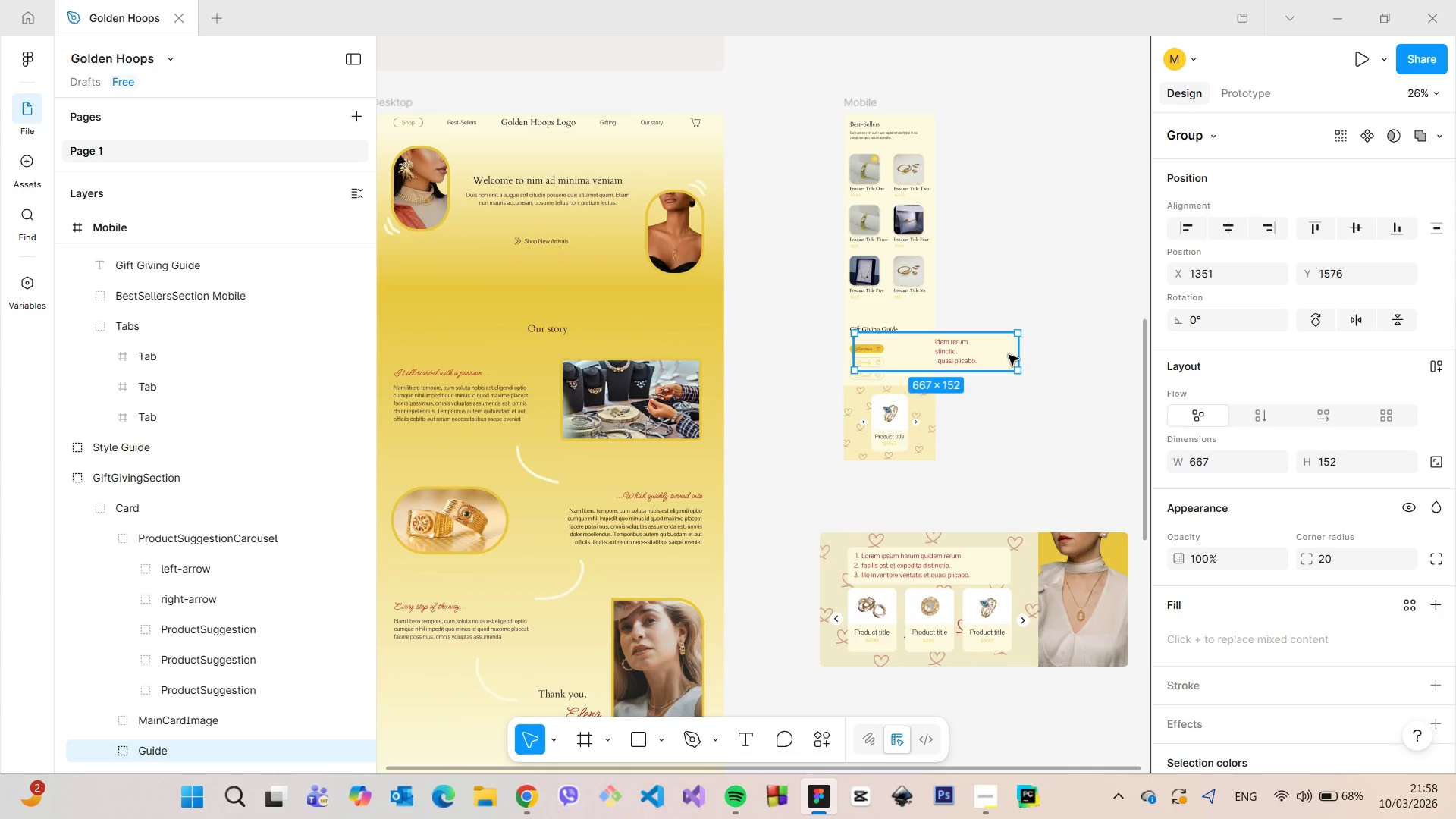 
hold_key(key=AltLeft, duration=0.56)
 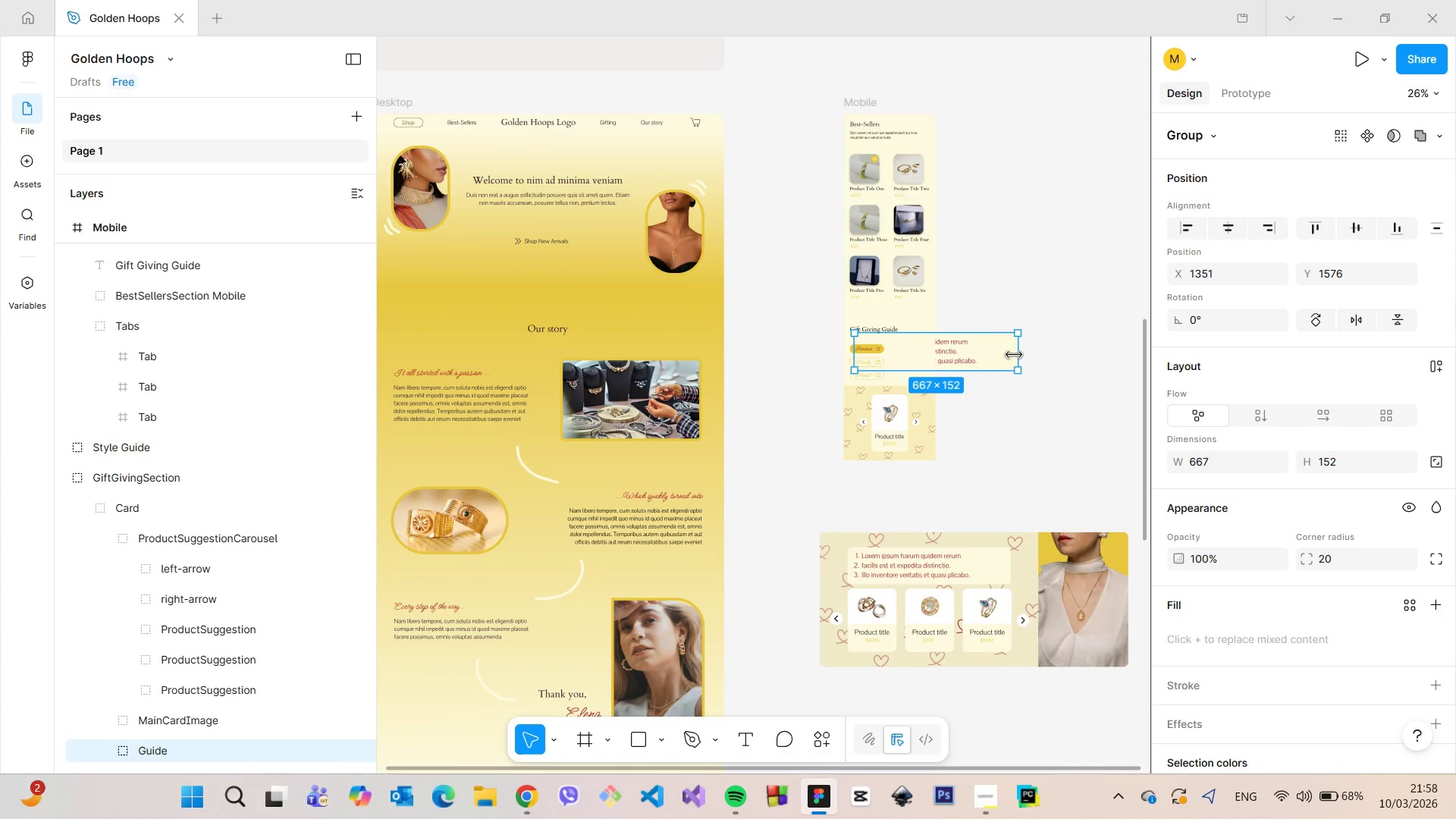 
left_click_drag(start_coordinate=[1015, 355], to_coordinate=[950, 359])
 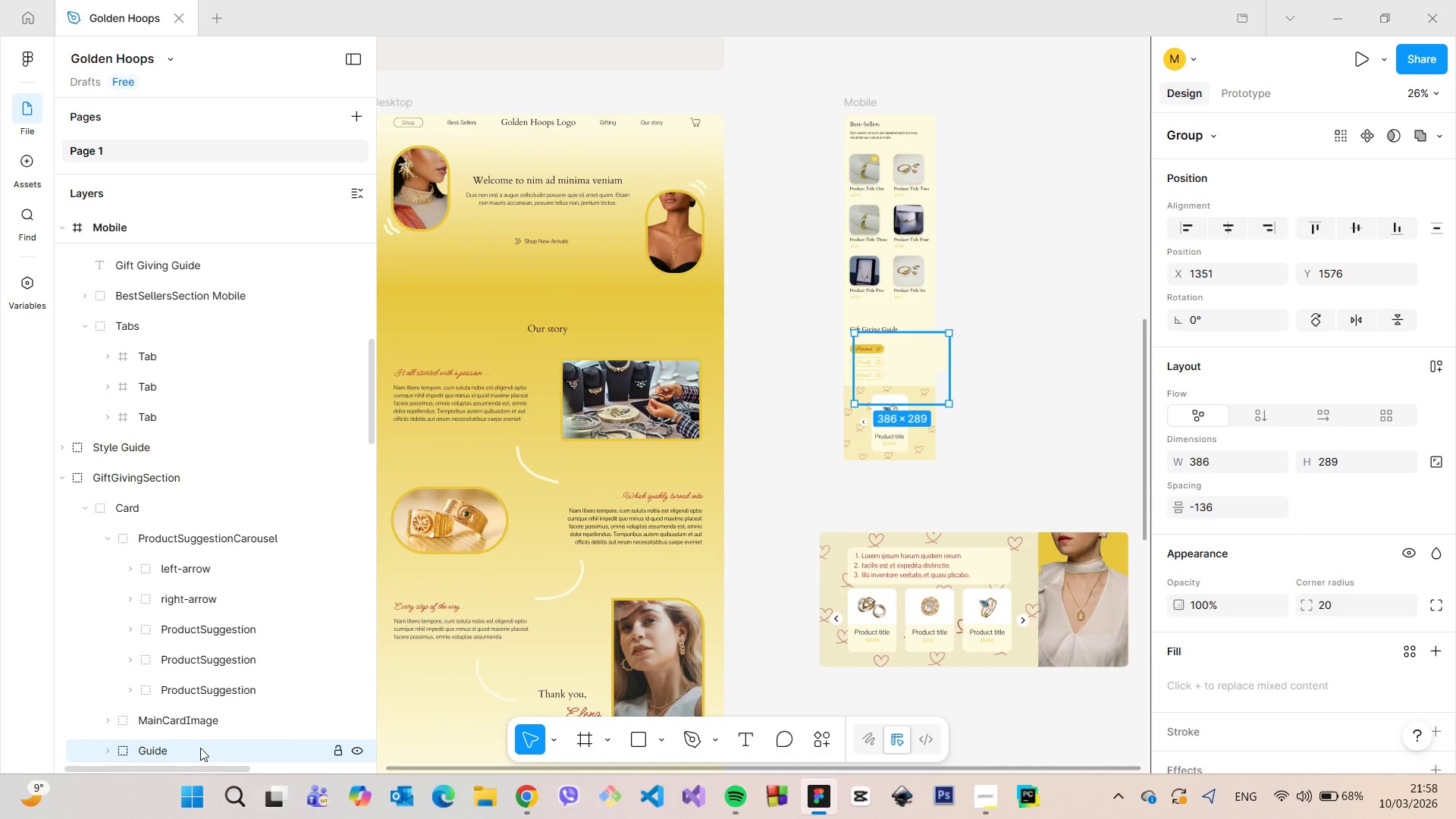 
scroll: coordinate [223, 662], scroll_direction: down, amount: 2.0
 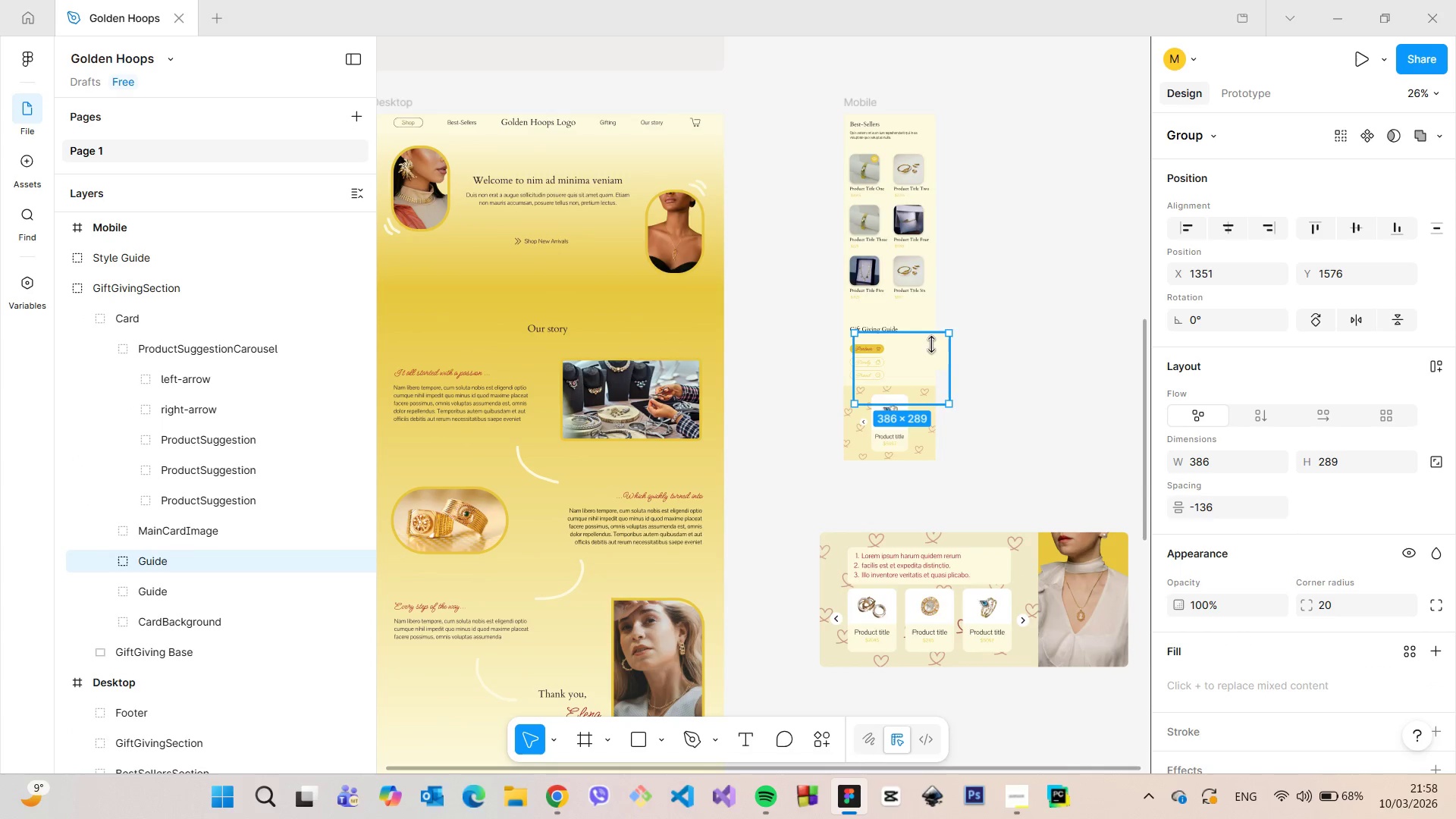 
left_click([932, 344])
 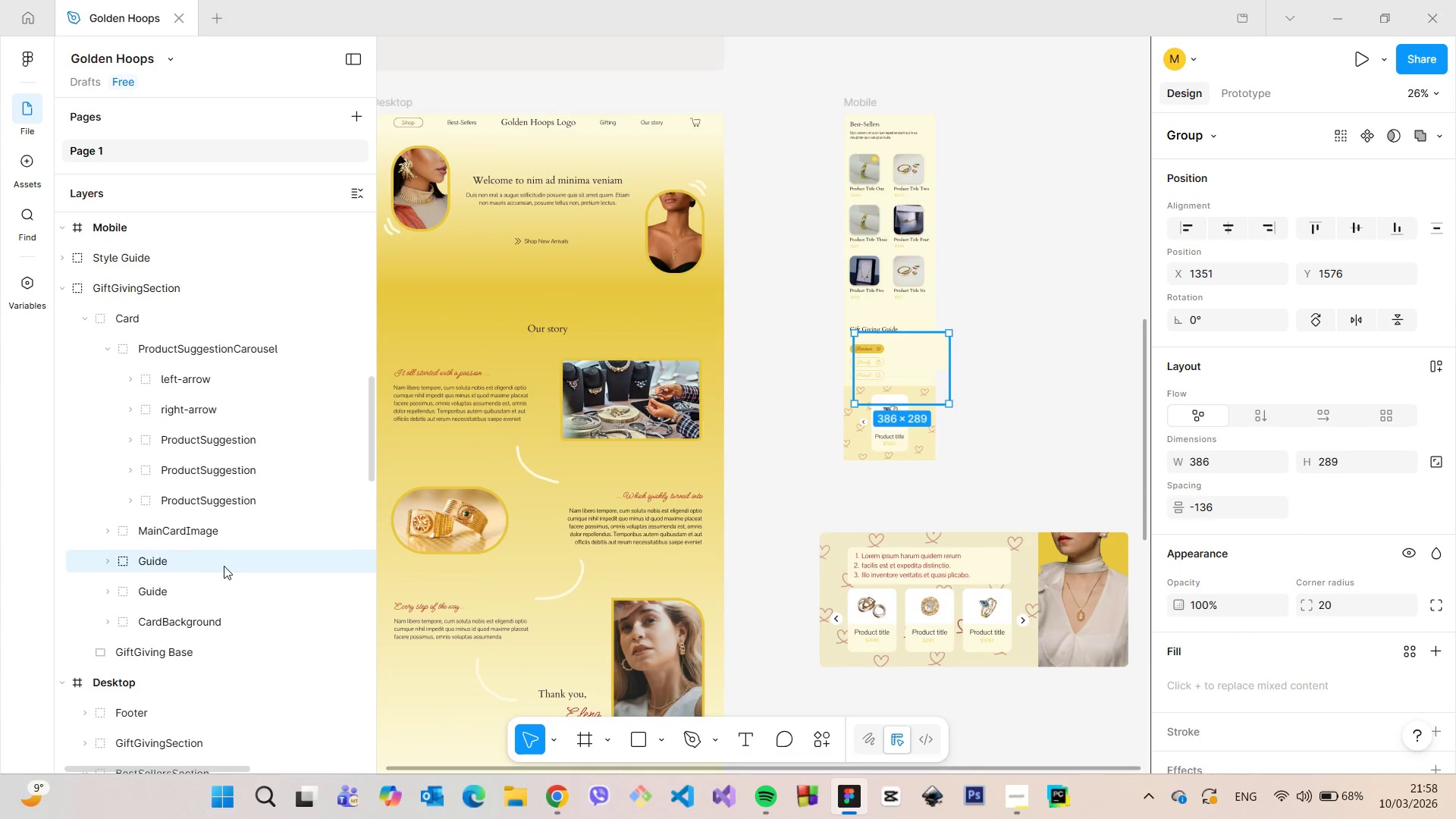 
left_click_drag(start_coordinate=[218, 560], to_coordinate=[196, 514])
 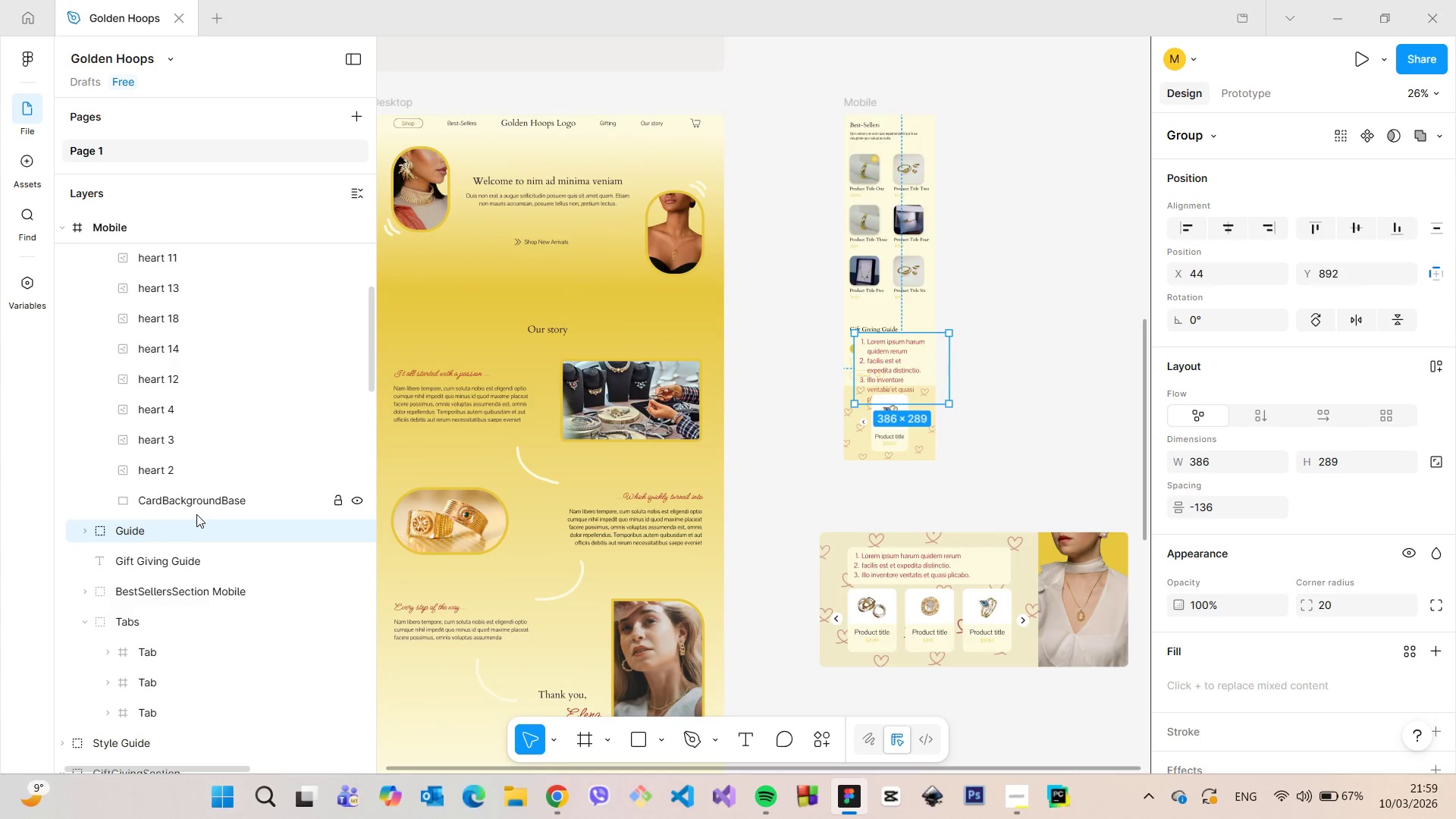 
scroll: coordinate [962, 335], scroll_direction: up, amount: 17.0
 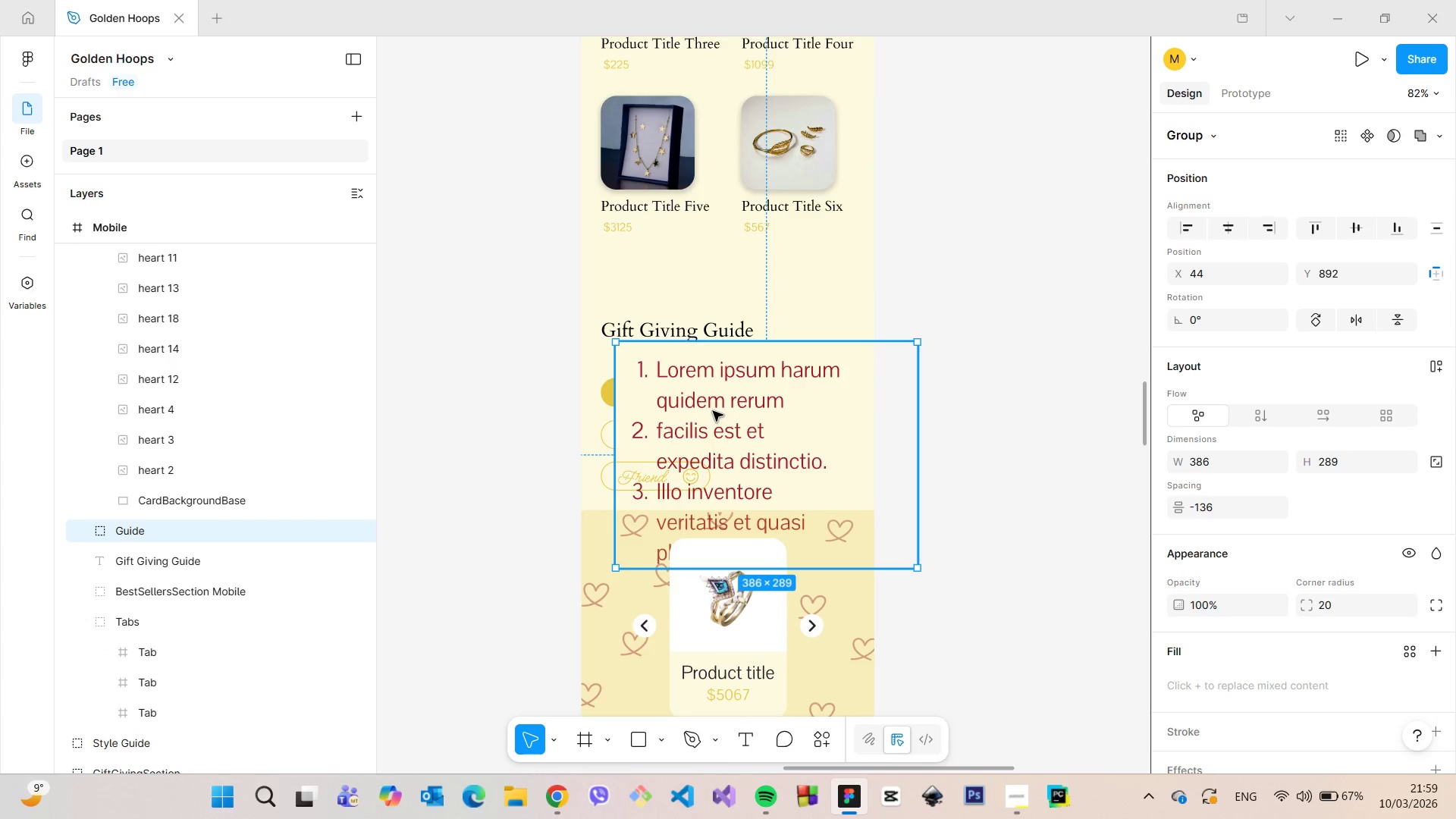 
double_click([713, 411])
 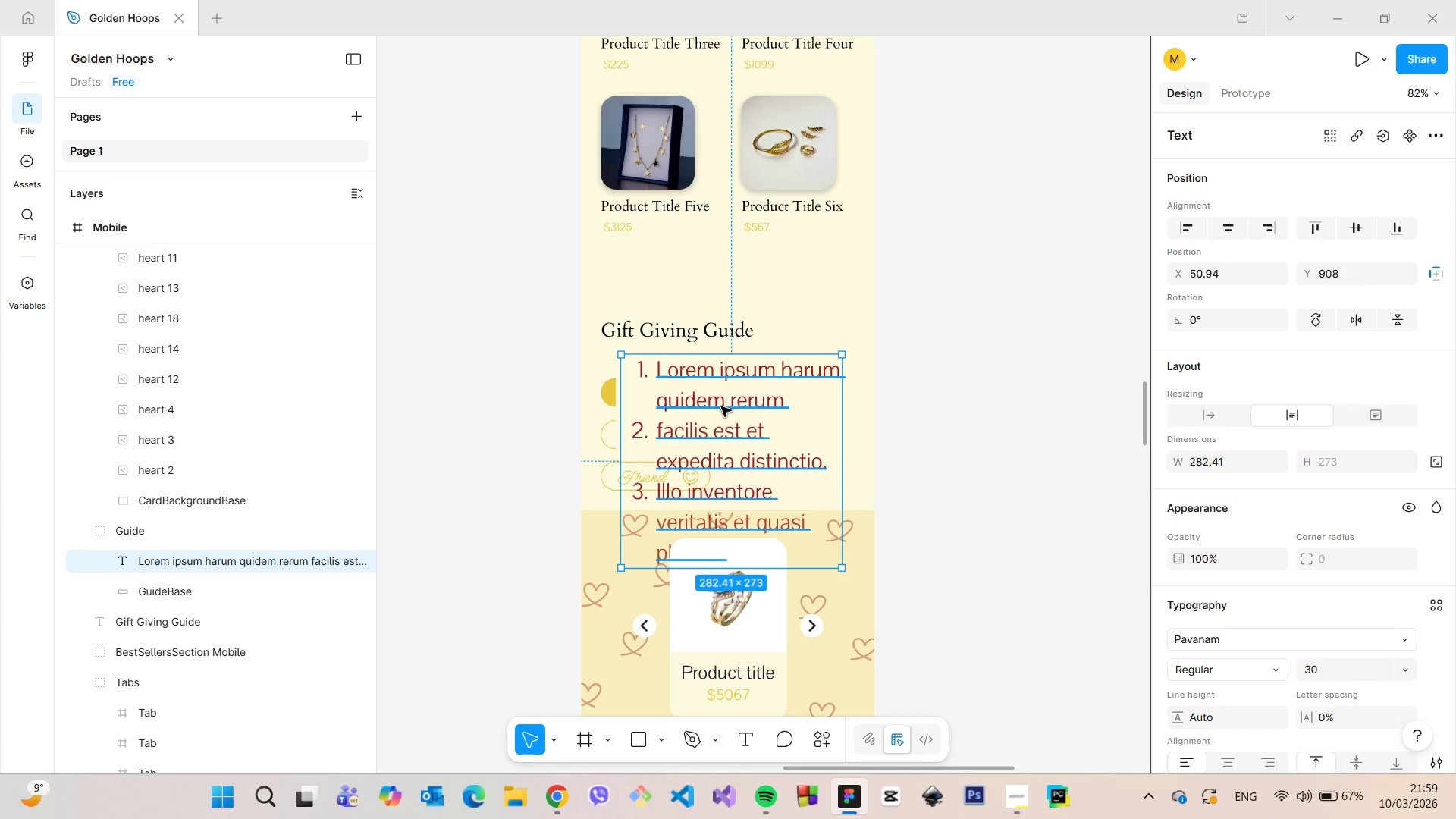 
double_click([721, 406])
 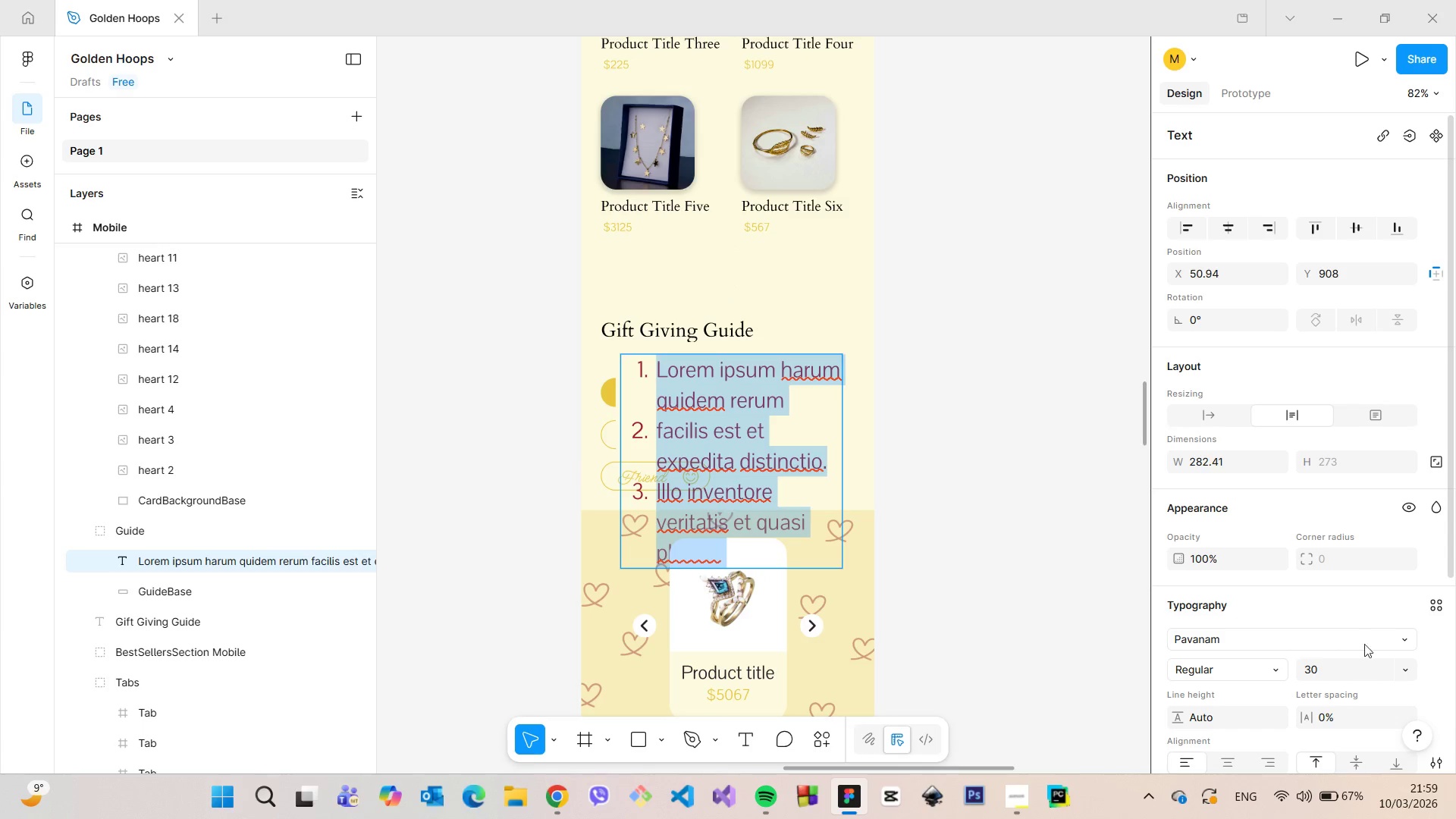 
left_click([1352, 676])
 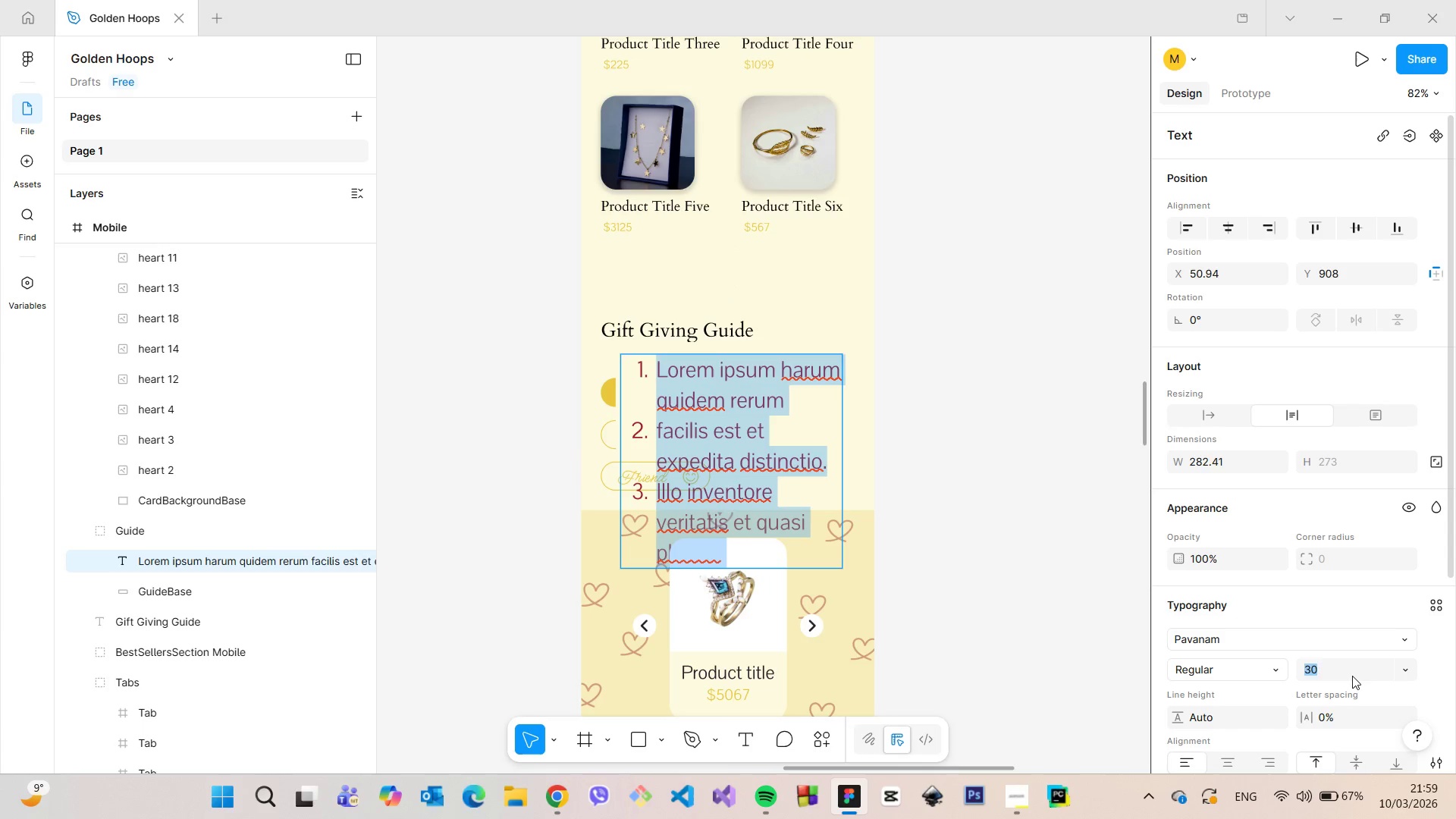 
type(20)
 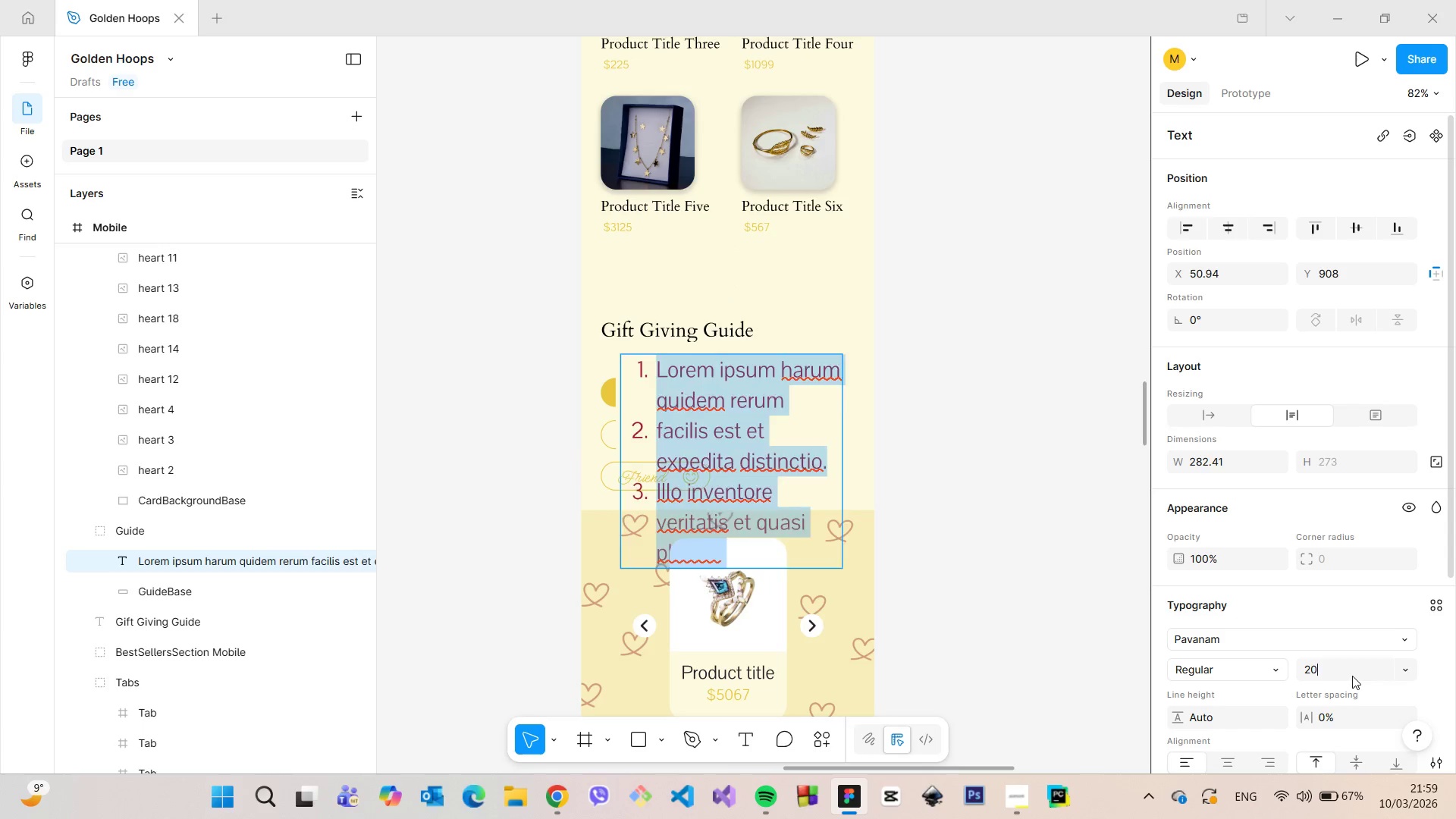 
key(Enter)
 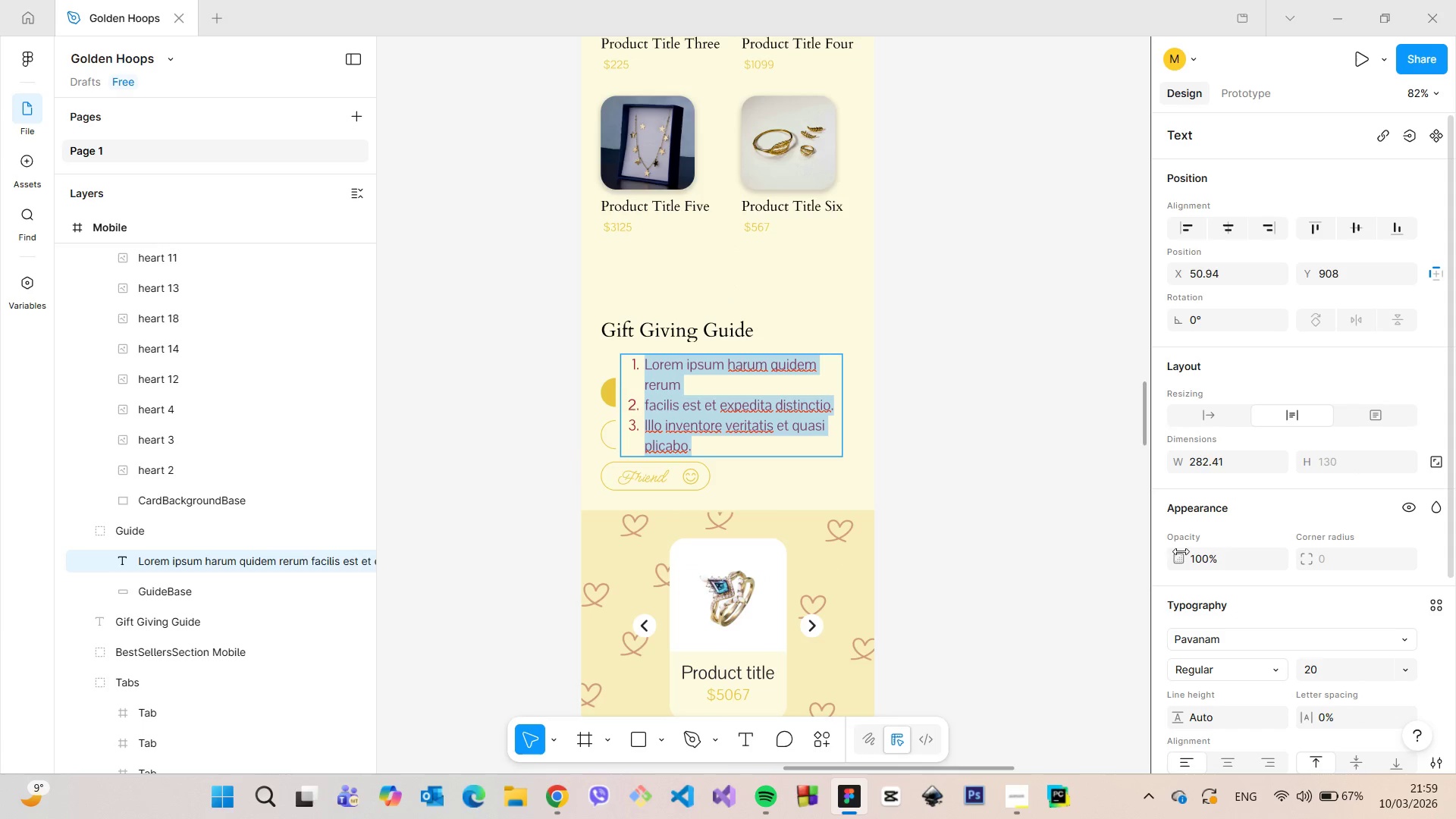 
left_click([1034, 430])
 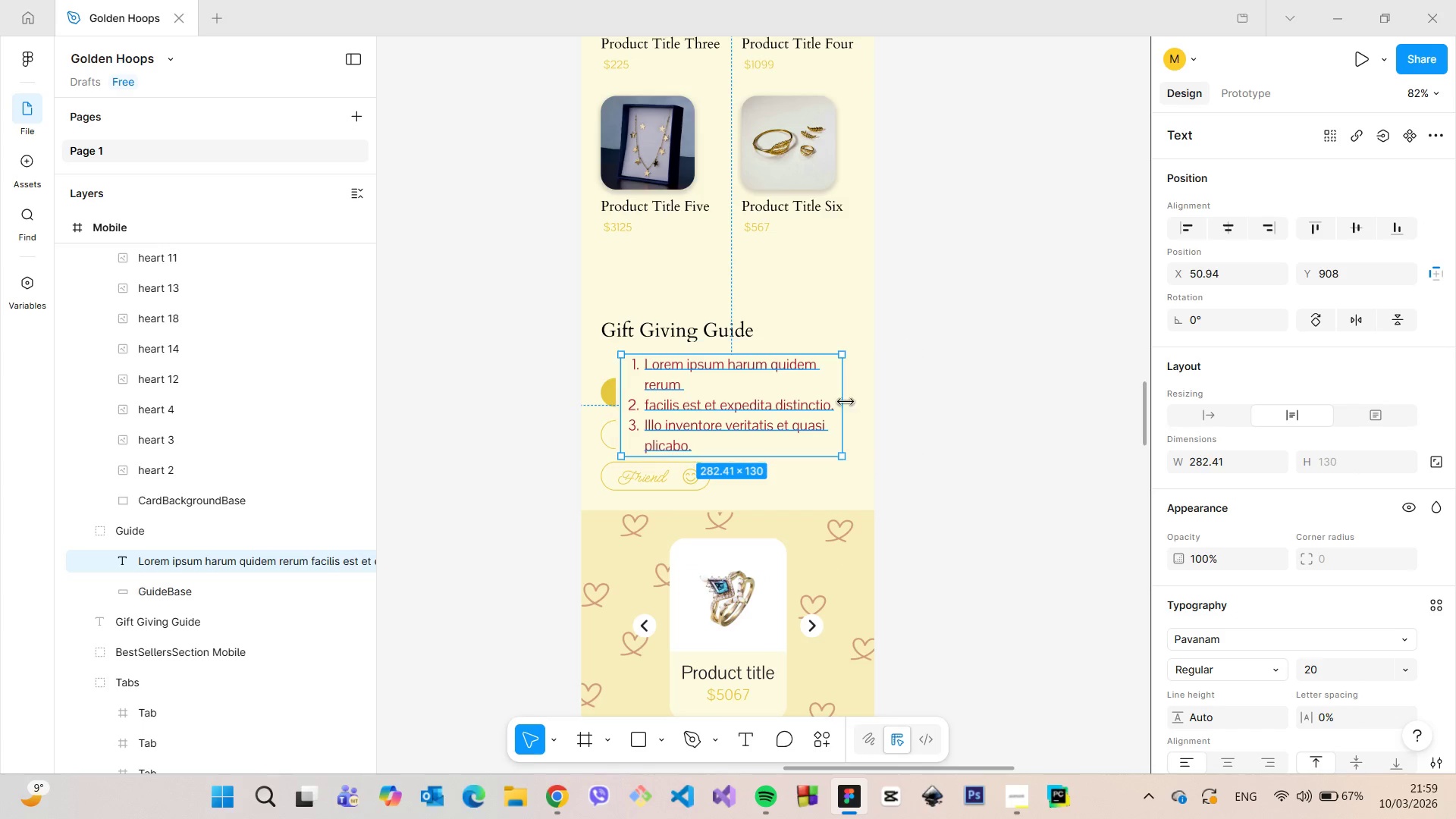 
left_click_drag(start_coordinate=[843, 402], to_coordinate=[833, 404])
 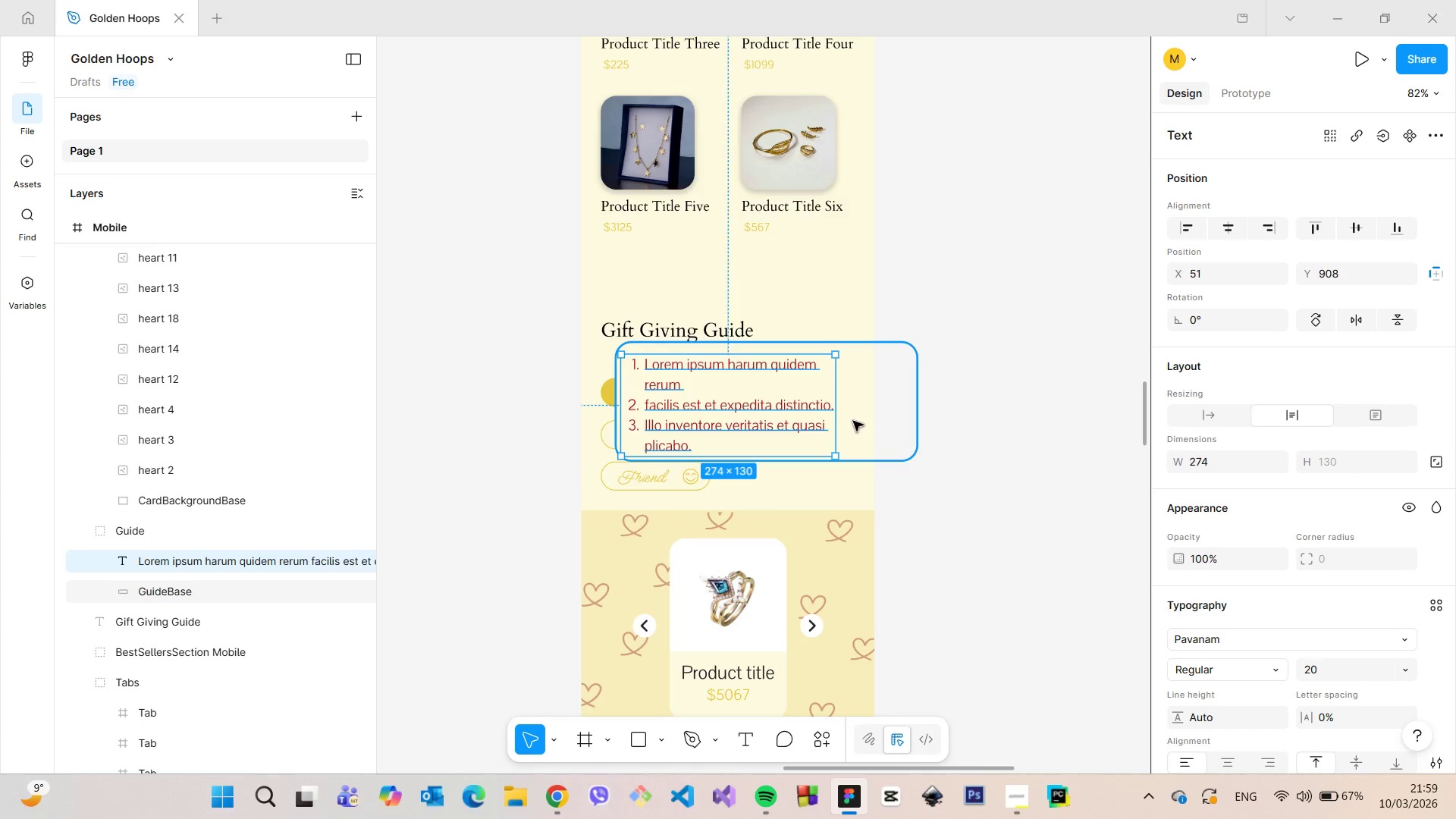 
left_click([853, 421])
 